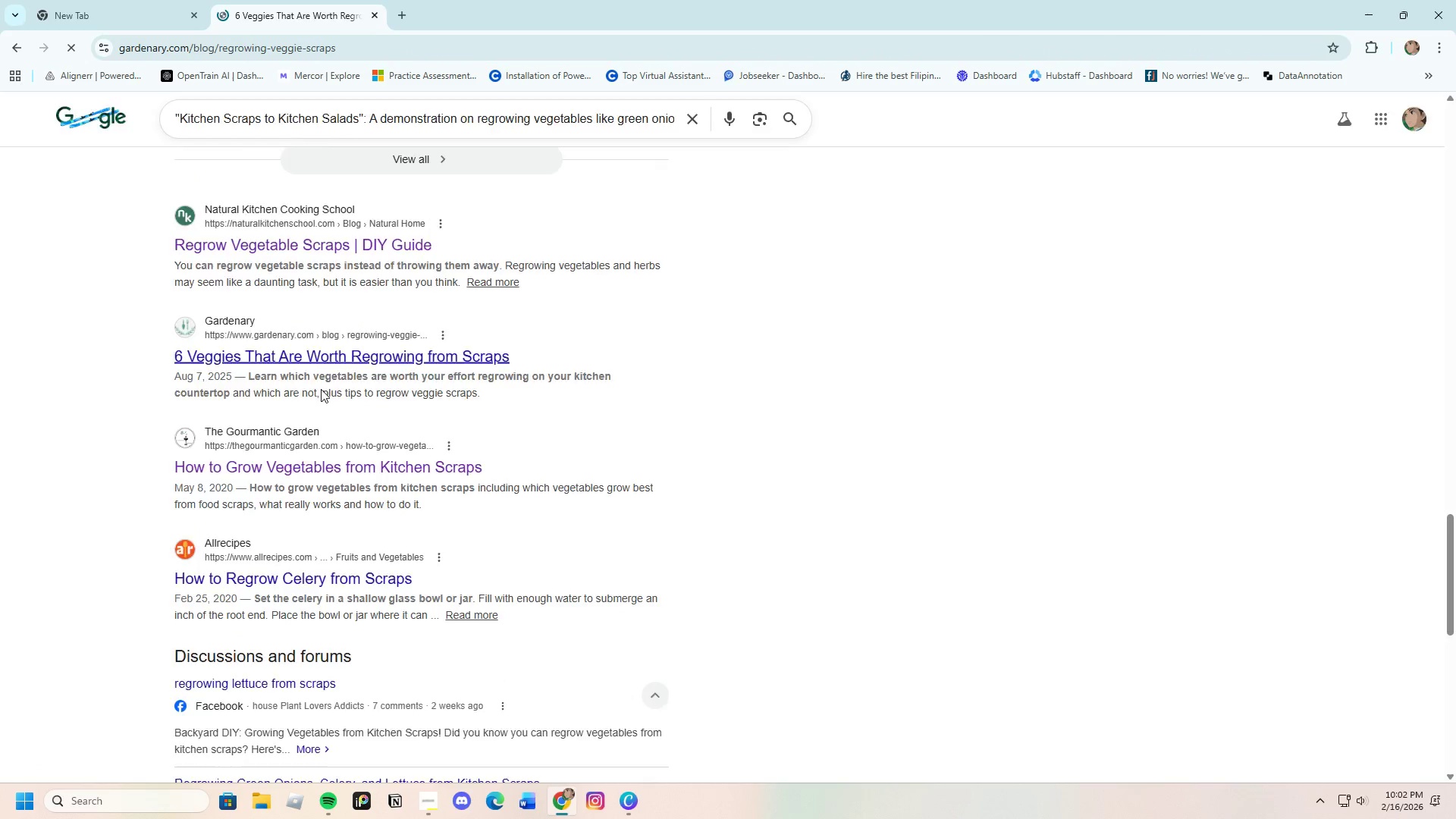 
scroll: coordinate [433, 585], scroll_direction: down, amount: 12.0
 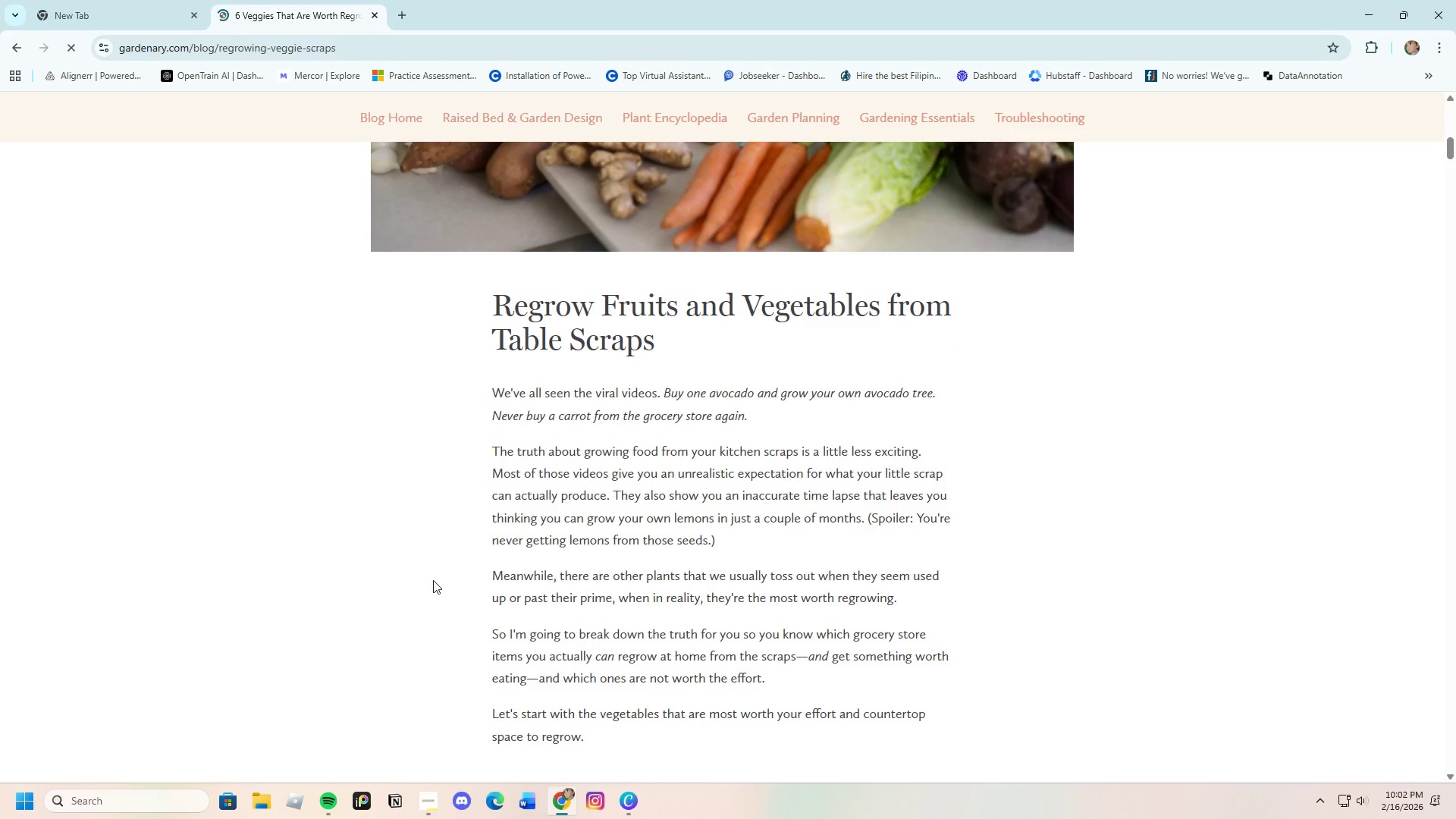 
mouse_move([449, 560])
 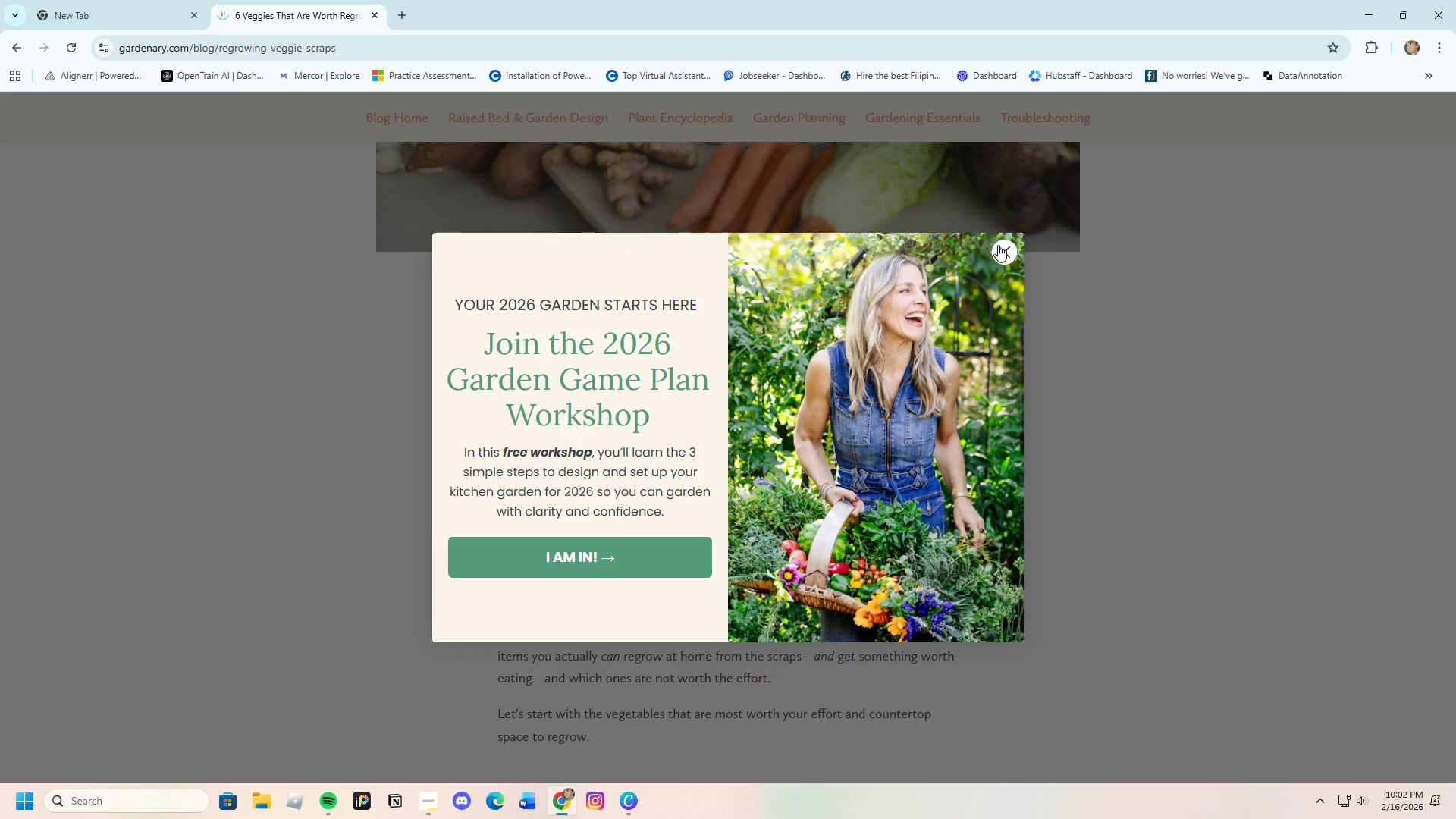 
left_click([998, 245])
 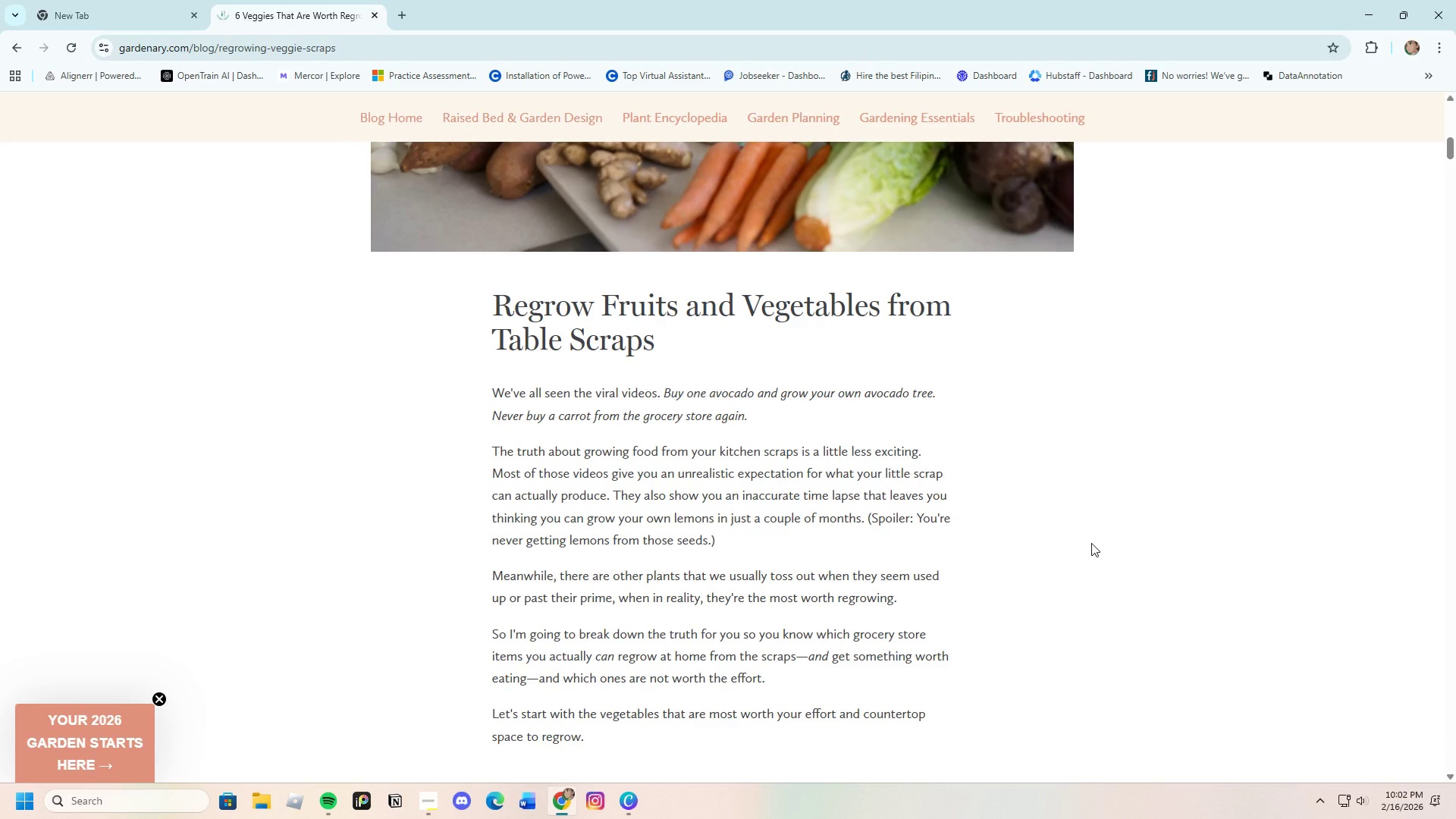 
wait(7.36)
 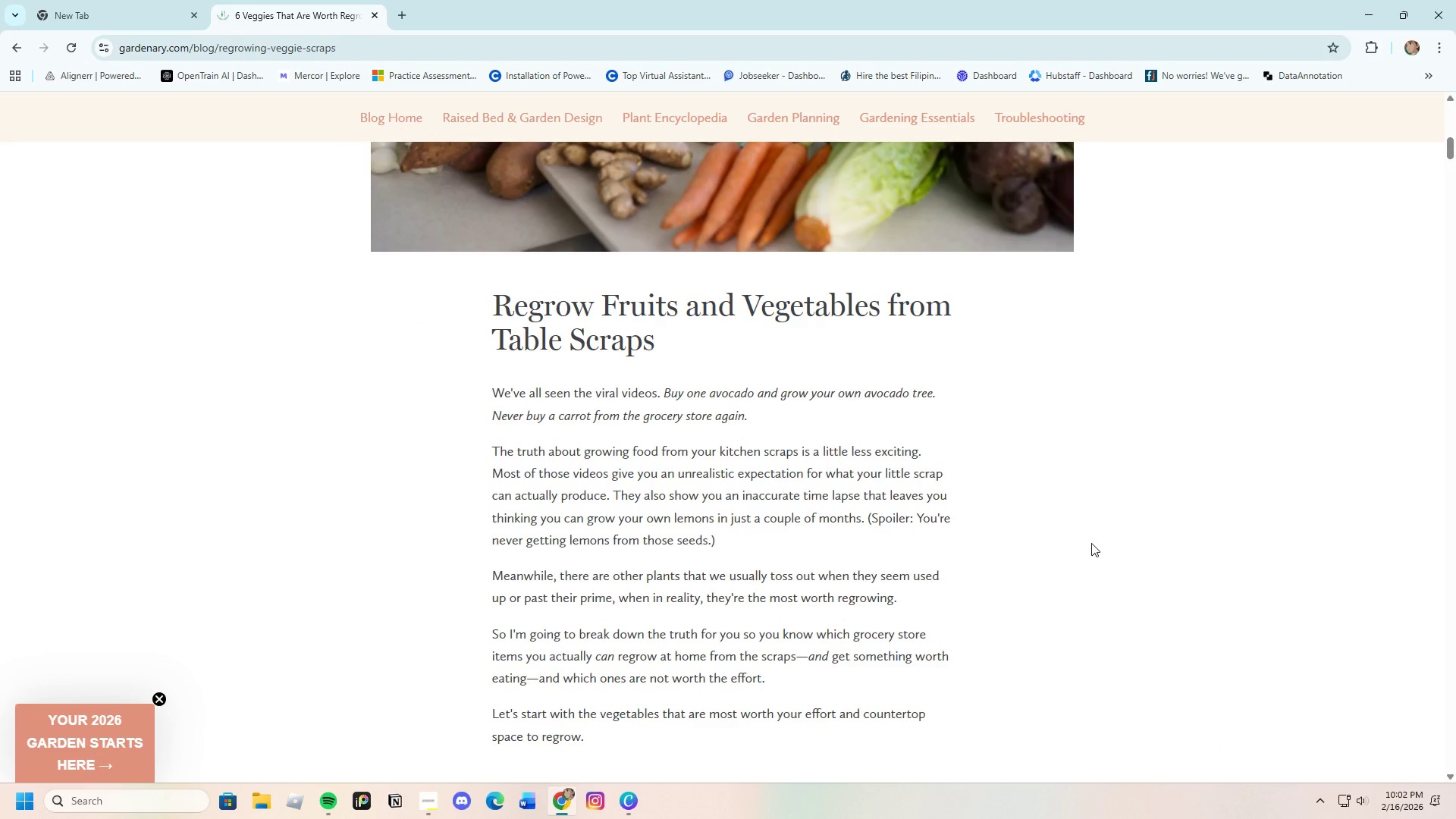 
scroll: coordinate [726, 516], scroll_direction: down, amount: 35.0
 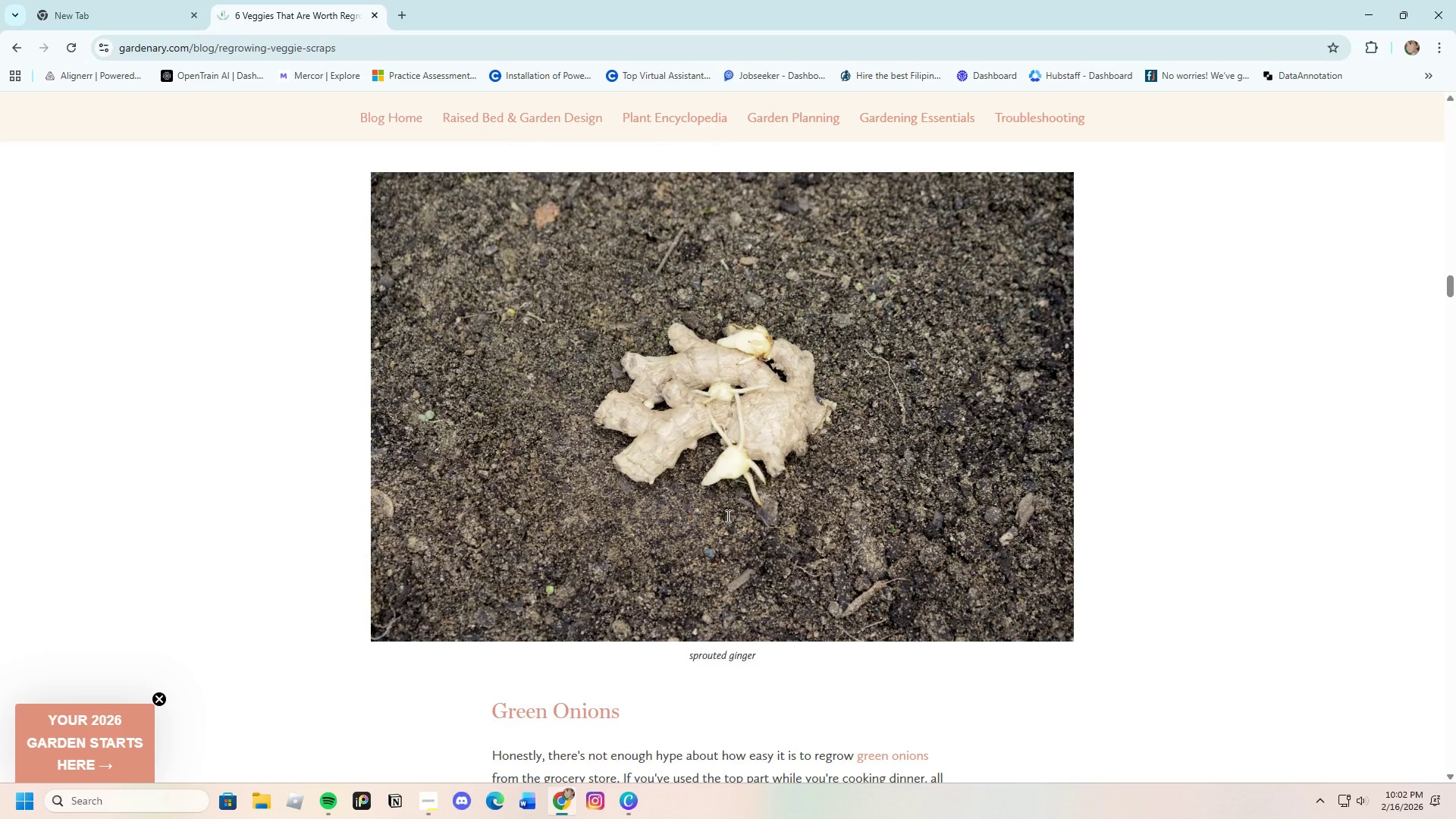 
scroll: coordinate [726, 516], scroll_direction: down, amount: 1.0
 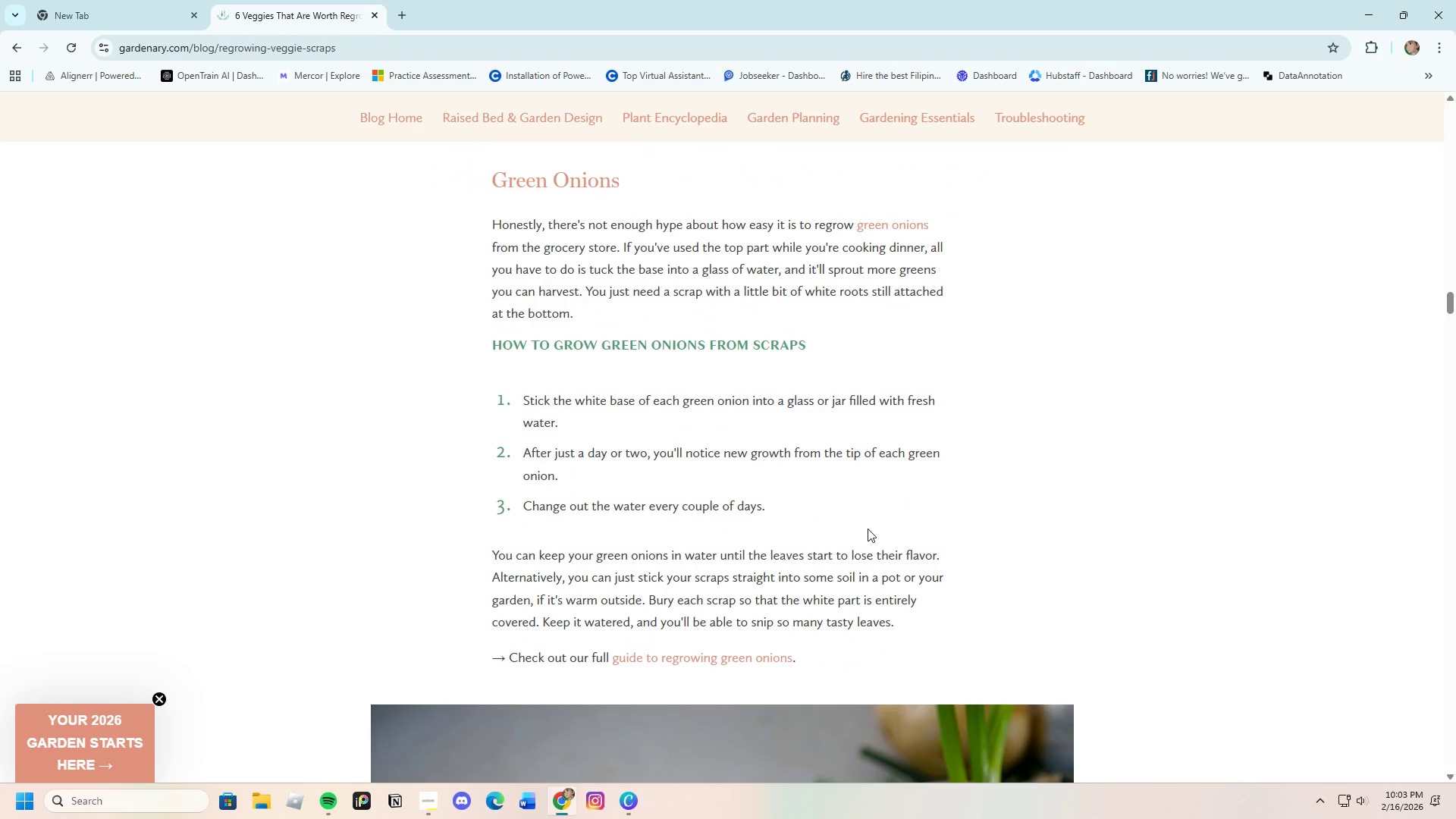 
scroll: coordinate [868, 529], scroll_direction: up, amount: 1.0
 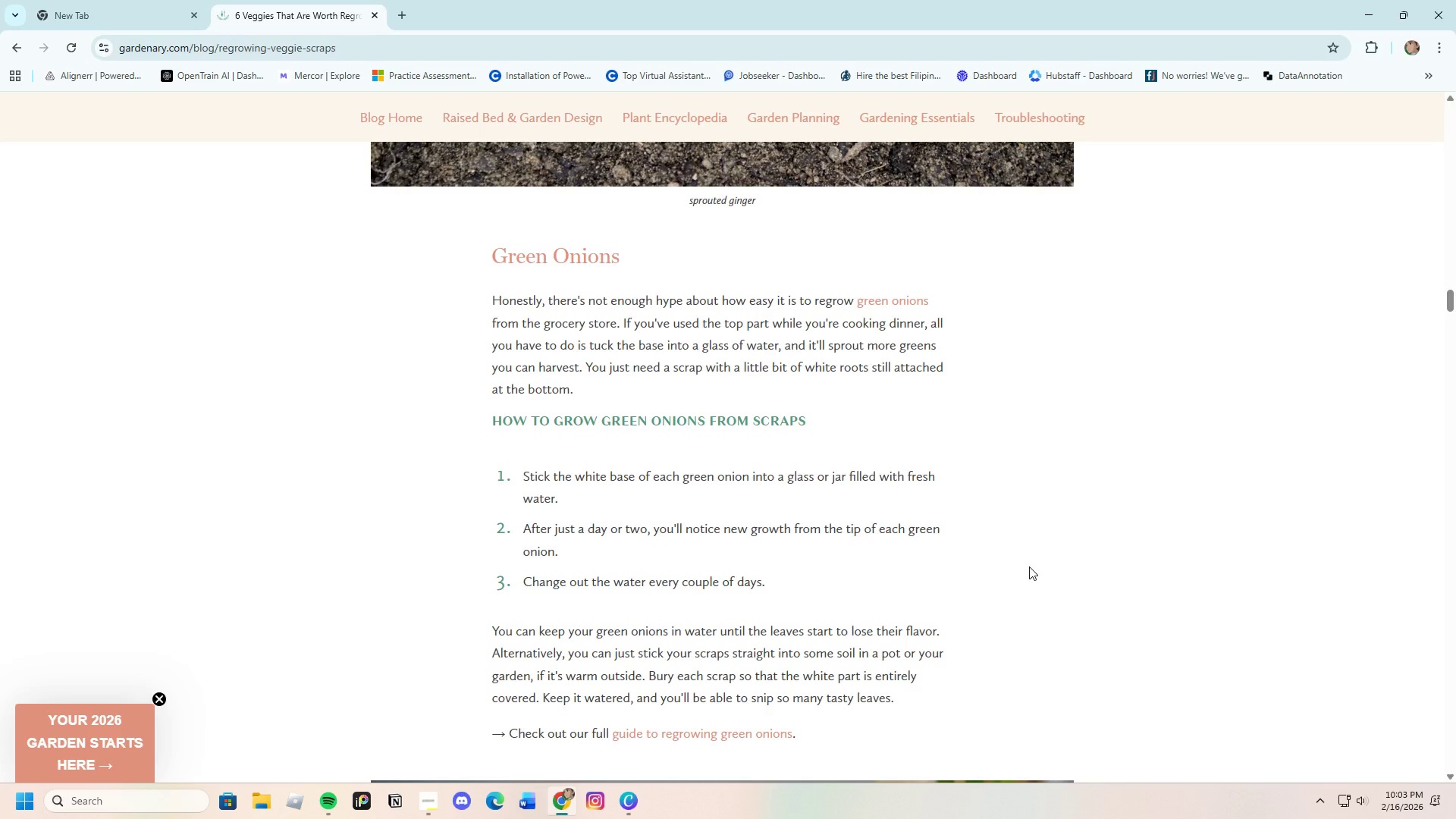 
wait(10.74)
 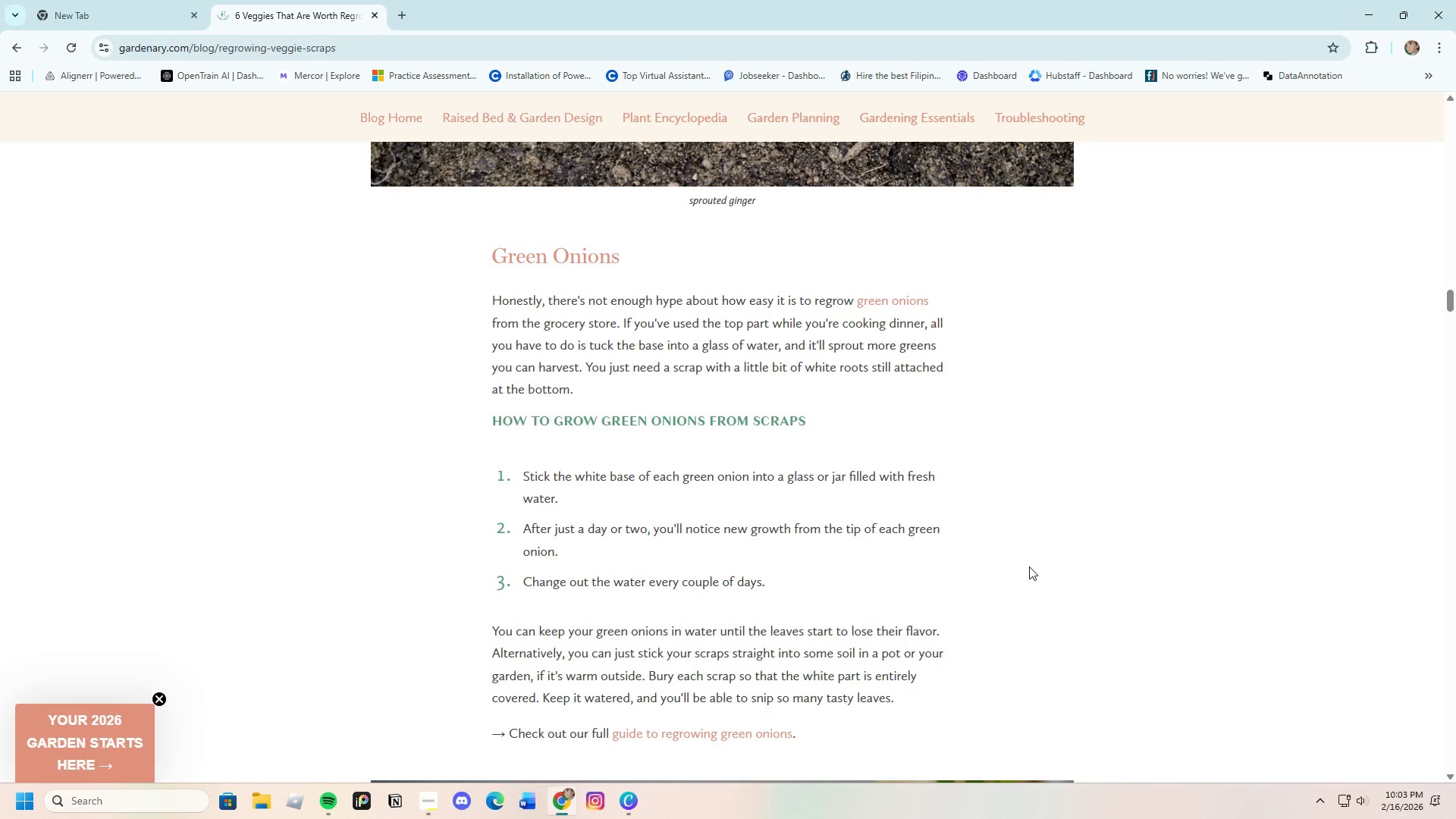 
scroll: coordinate [1013, 526], scroll_direction: down, amount: 11.0
 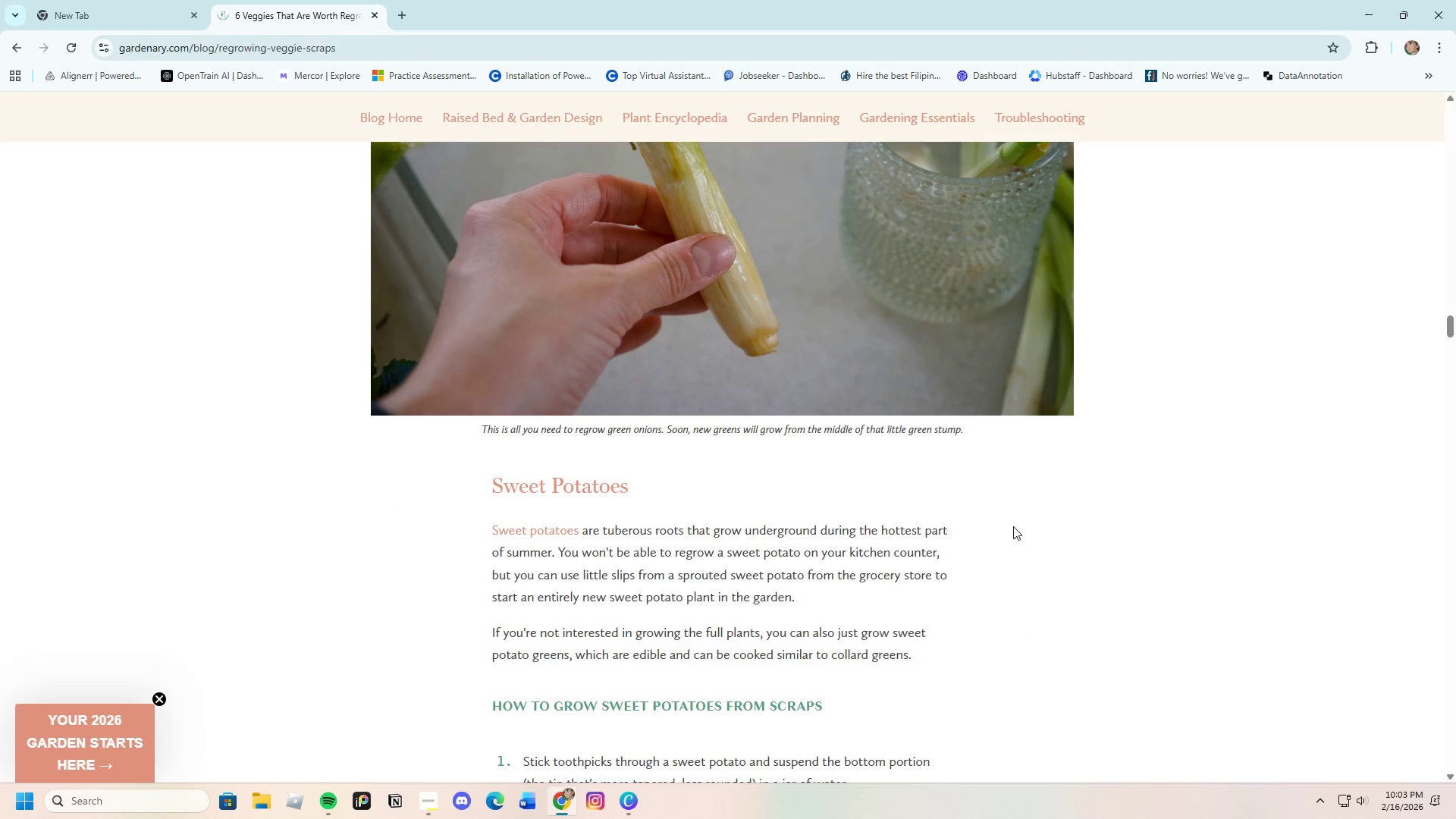 
scroll: coordinate [1013, 526], scroll_direction: up, amount: 4.0
 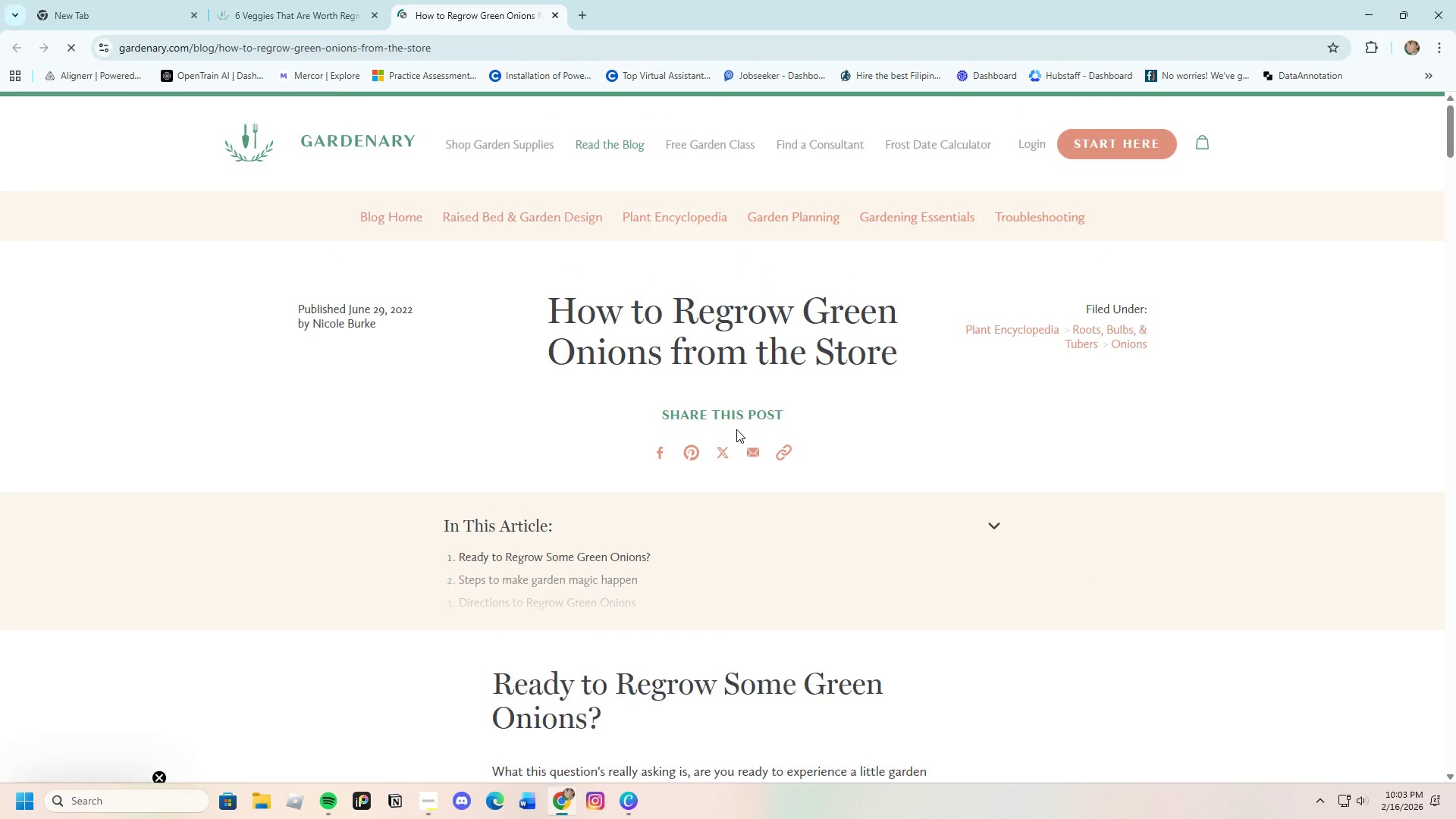 
scroll: coordinate [736, 429], scroll_direction: down, amount: 17.0
 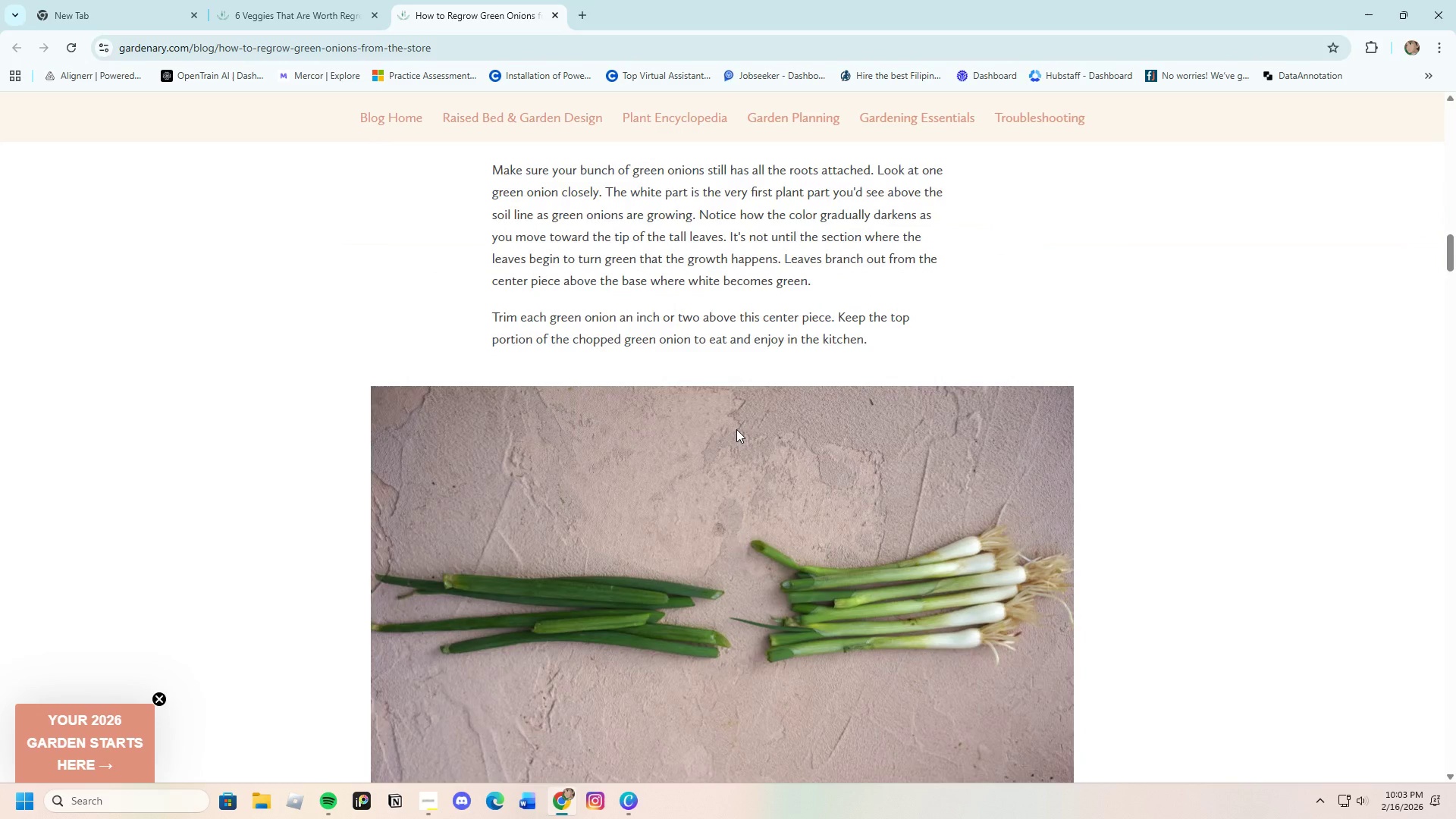 
scroll: coordinate [736, 429], scroll_direction: up, amount: 15.0
 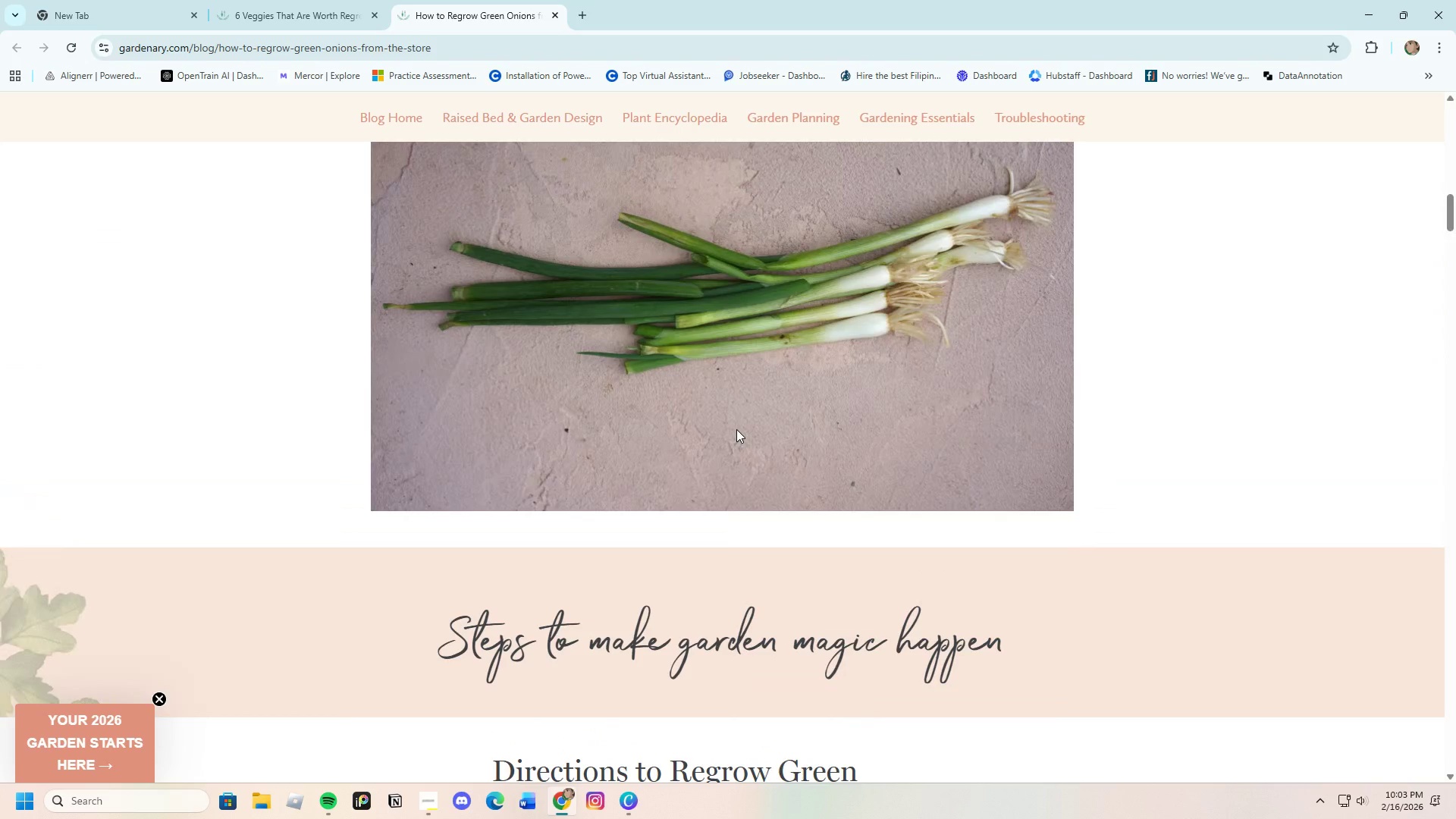 
scroll: coordinate [713, 416], scroll_direction: down, amount: 35.0
 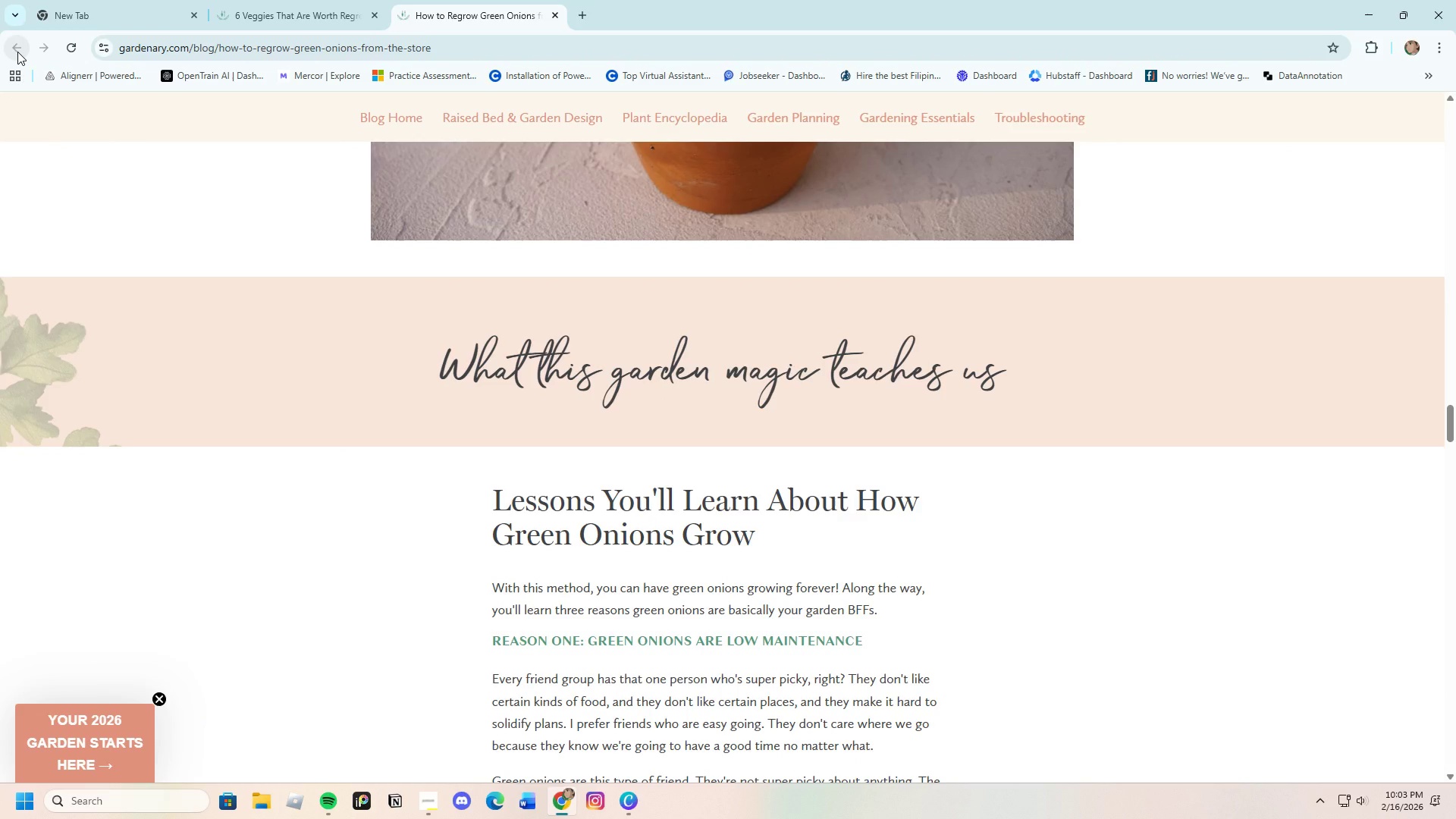 
wait(6.42)
 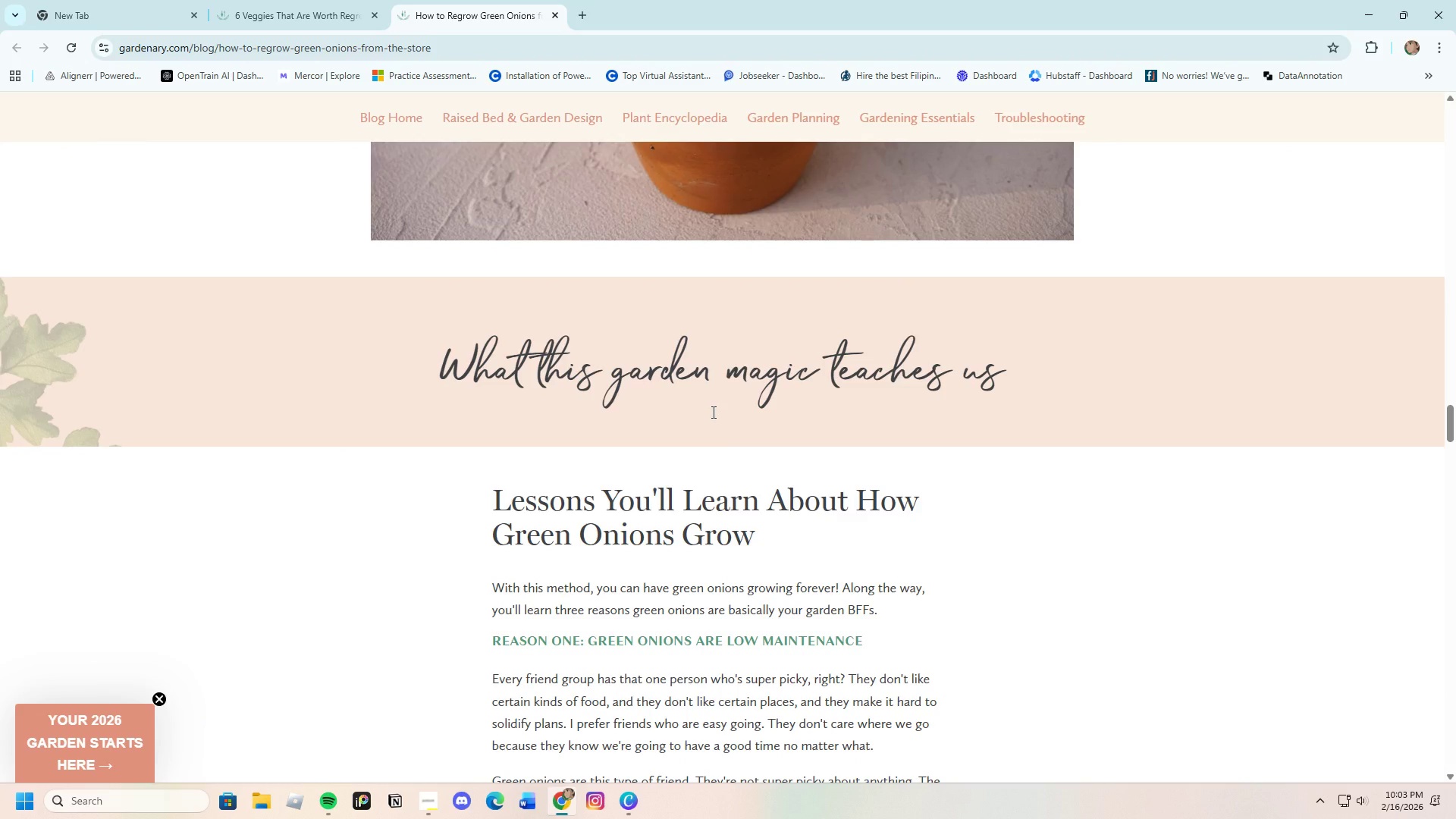 
scroll: coordinate [611, 526], scroll_direction: down, amount: 24.0
 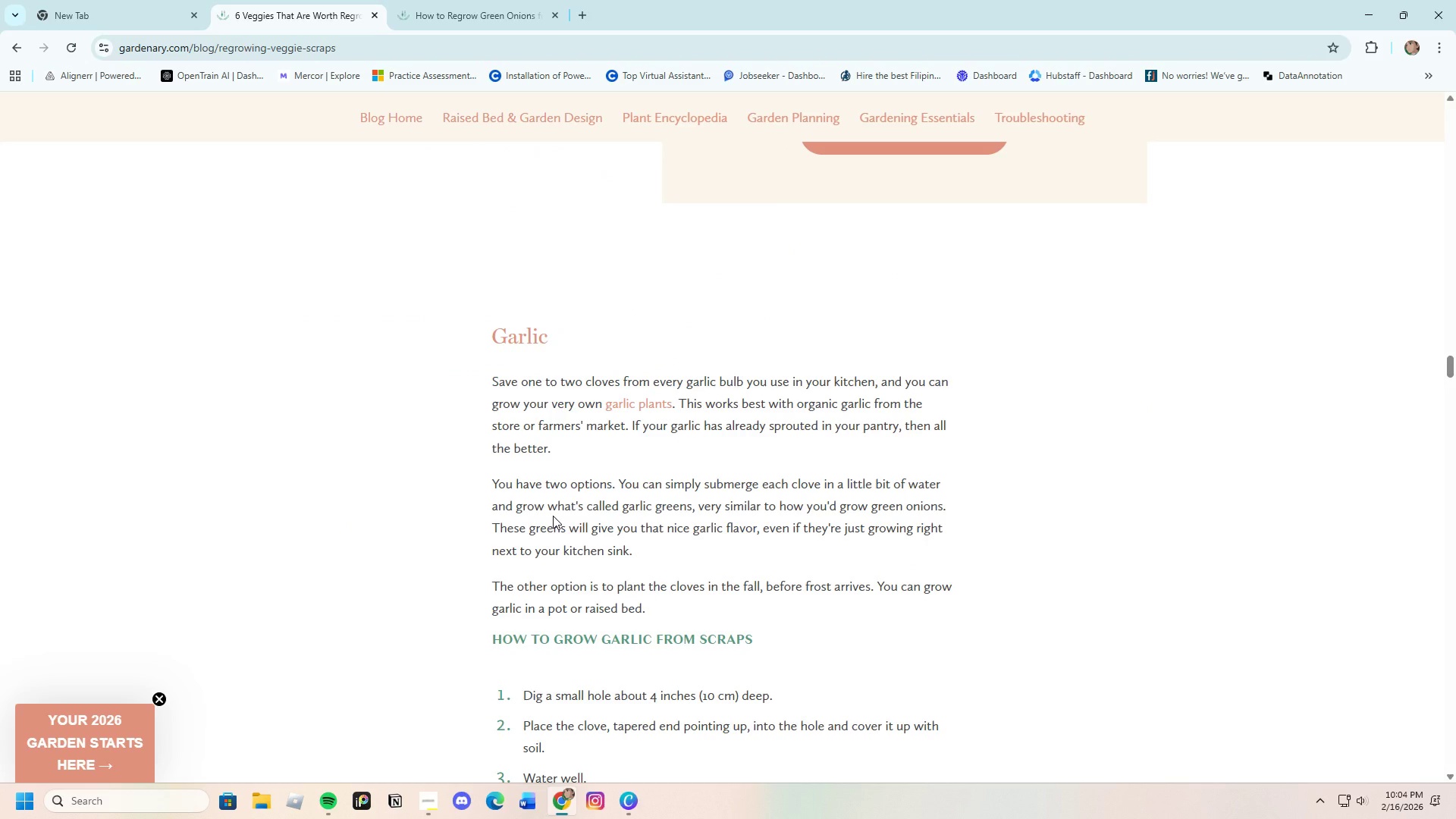 
wait(5.82)
 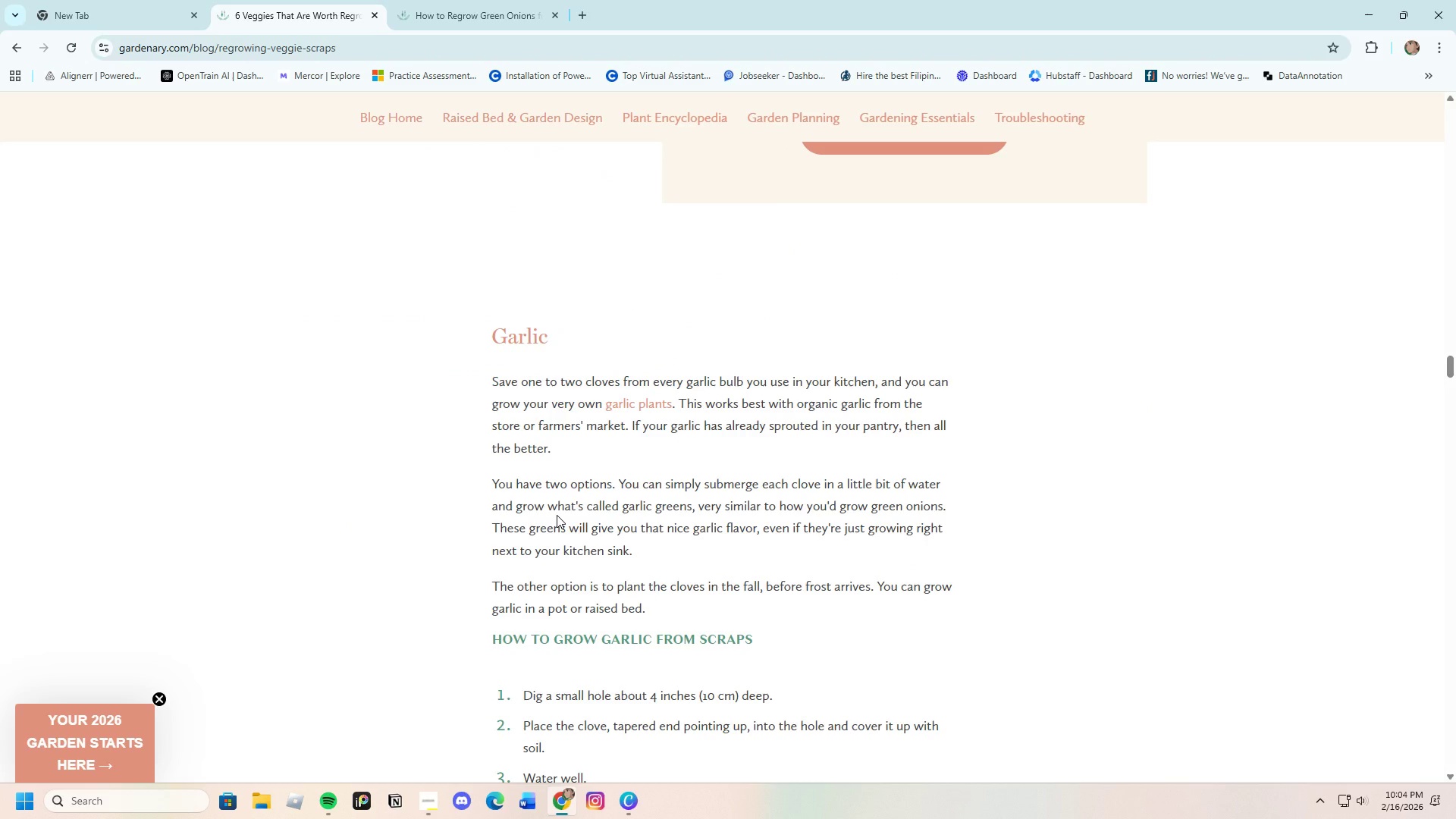 
scroll: coordinate [342, 569], scroll_direction: down, amount: 18.0
 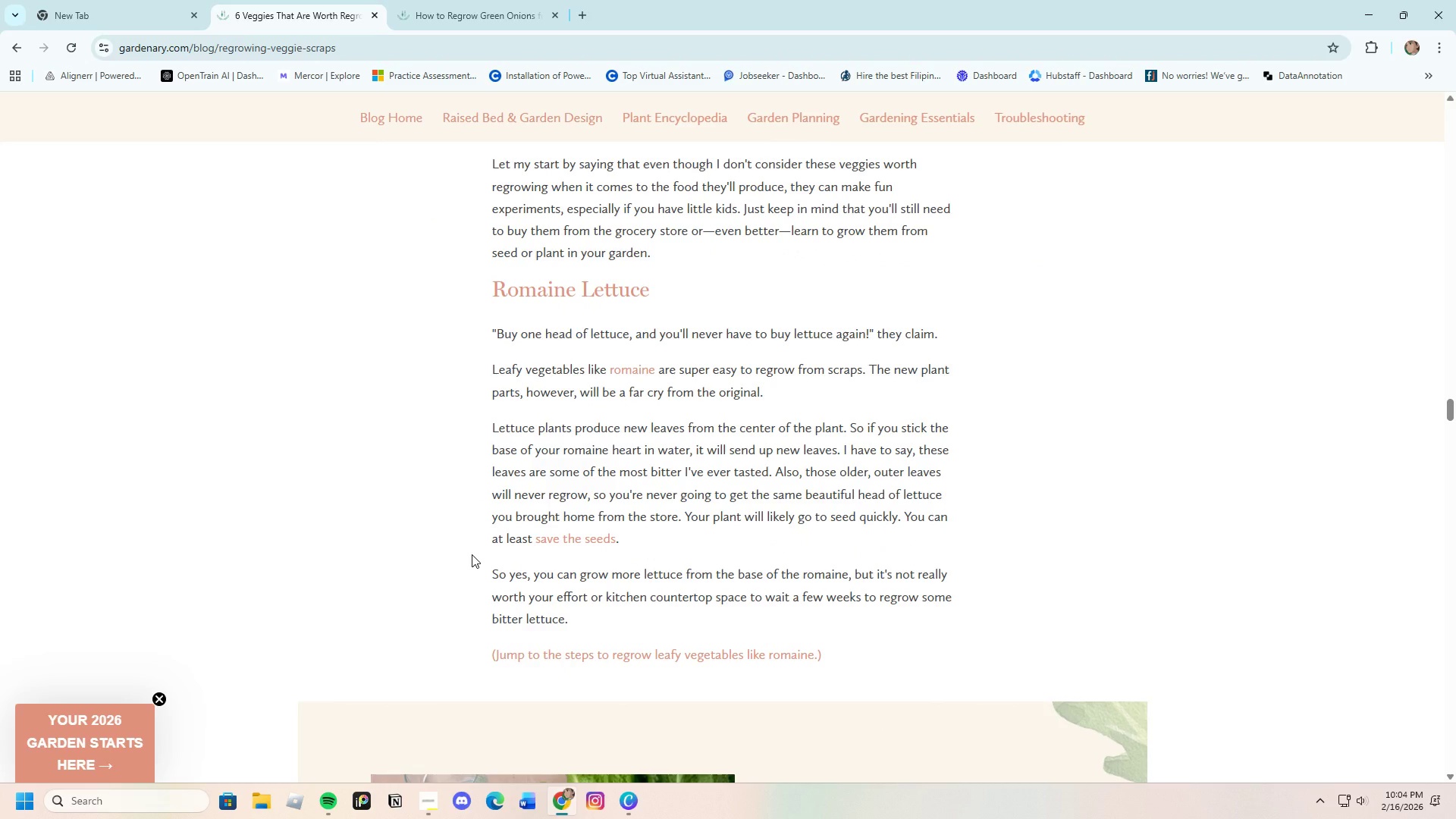 
wait(6.12)
 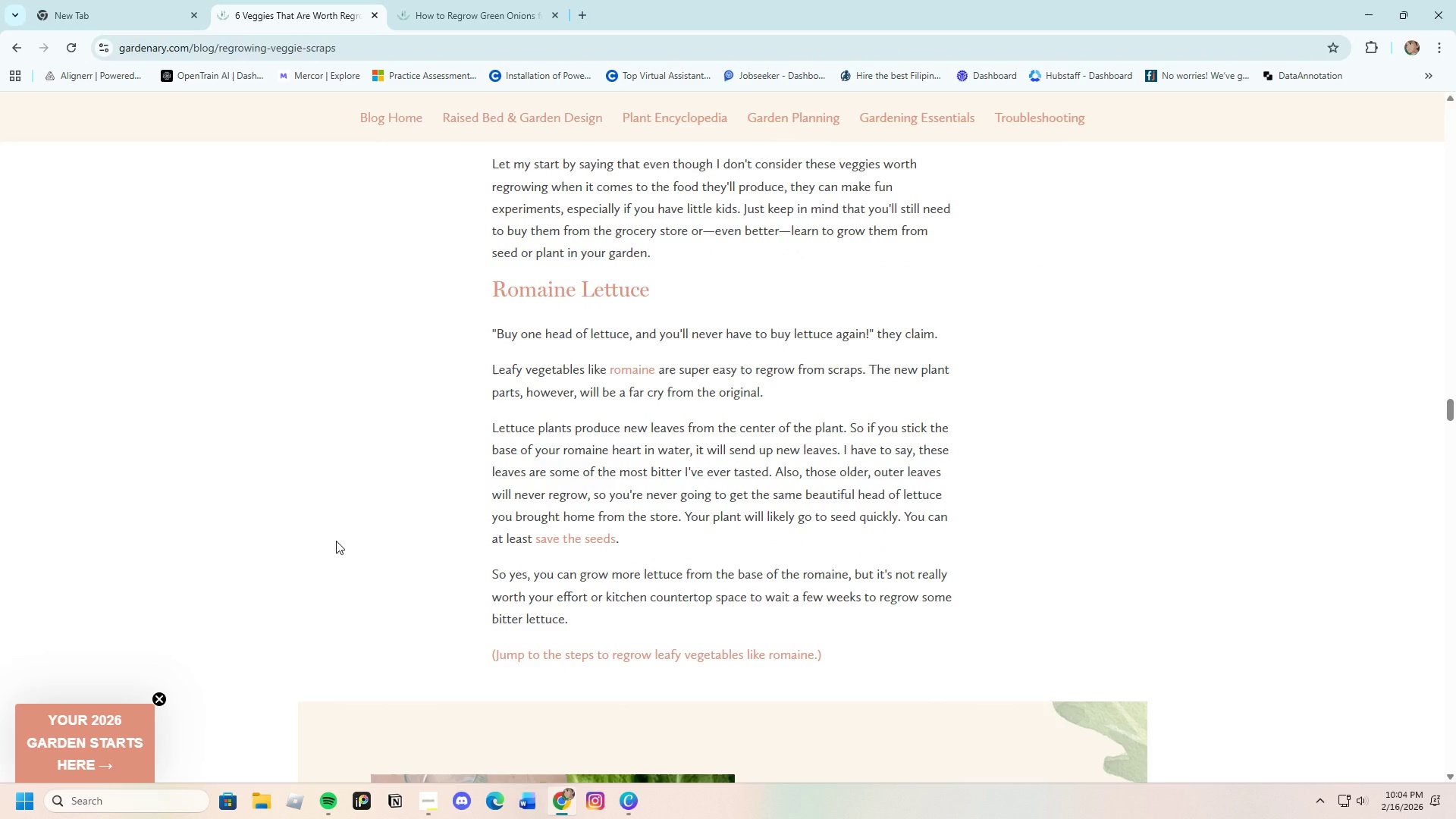 
scroll: coordinate [767, 650], scroll_direction: down, amount: 6.0
 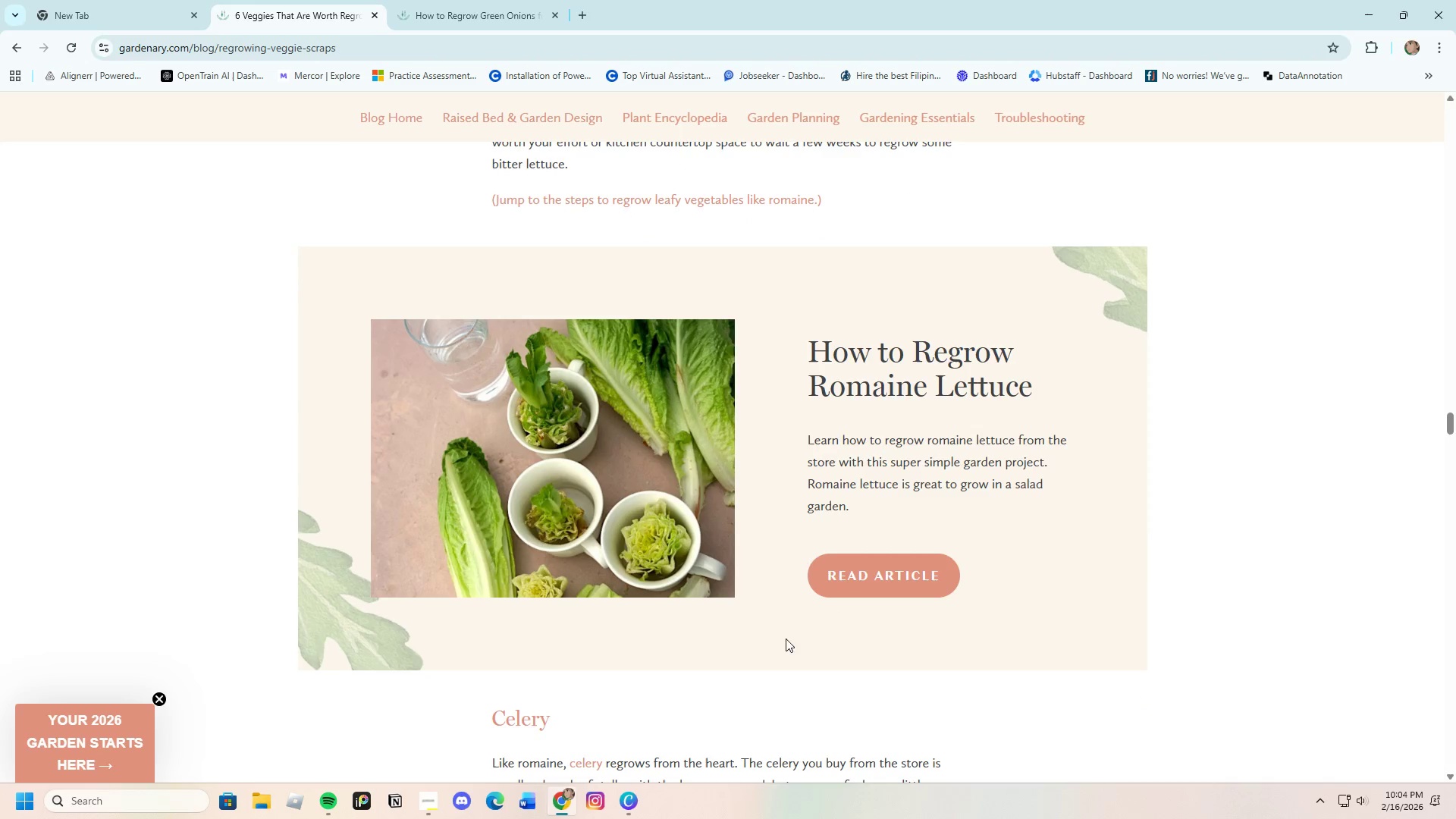 
left_click([871, 585])
 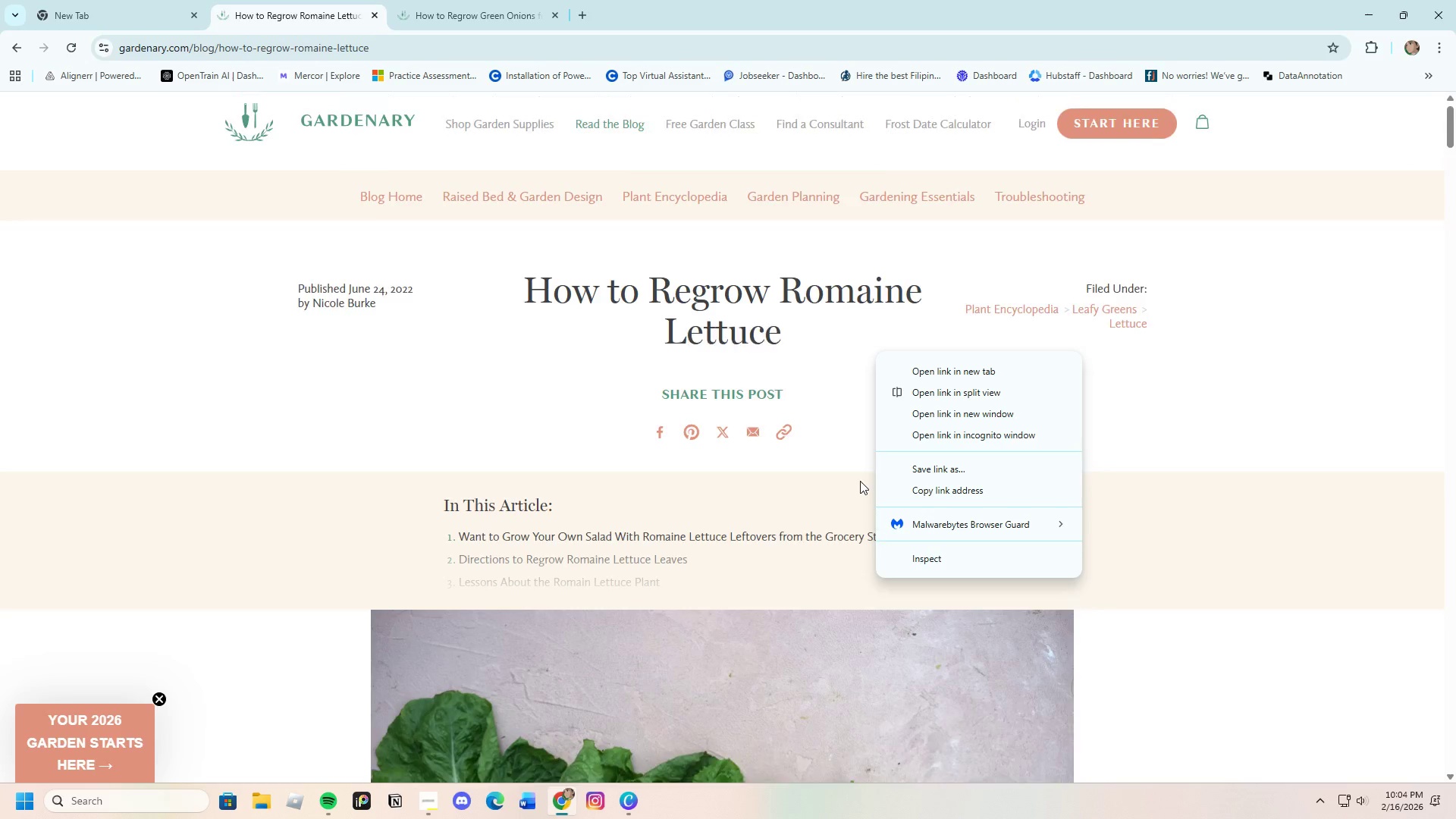 
wait(6.25)
 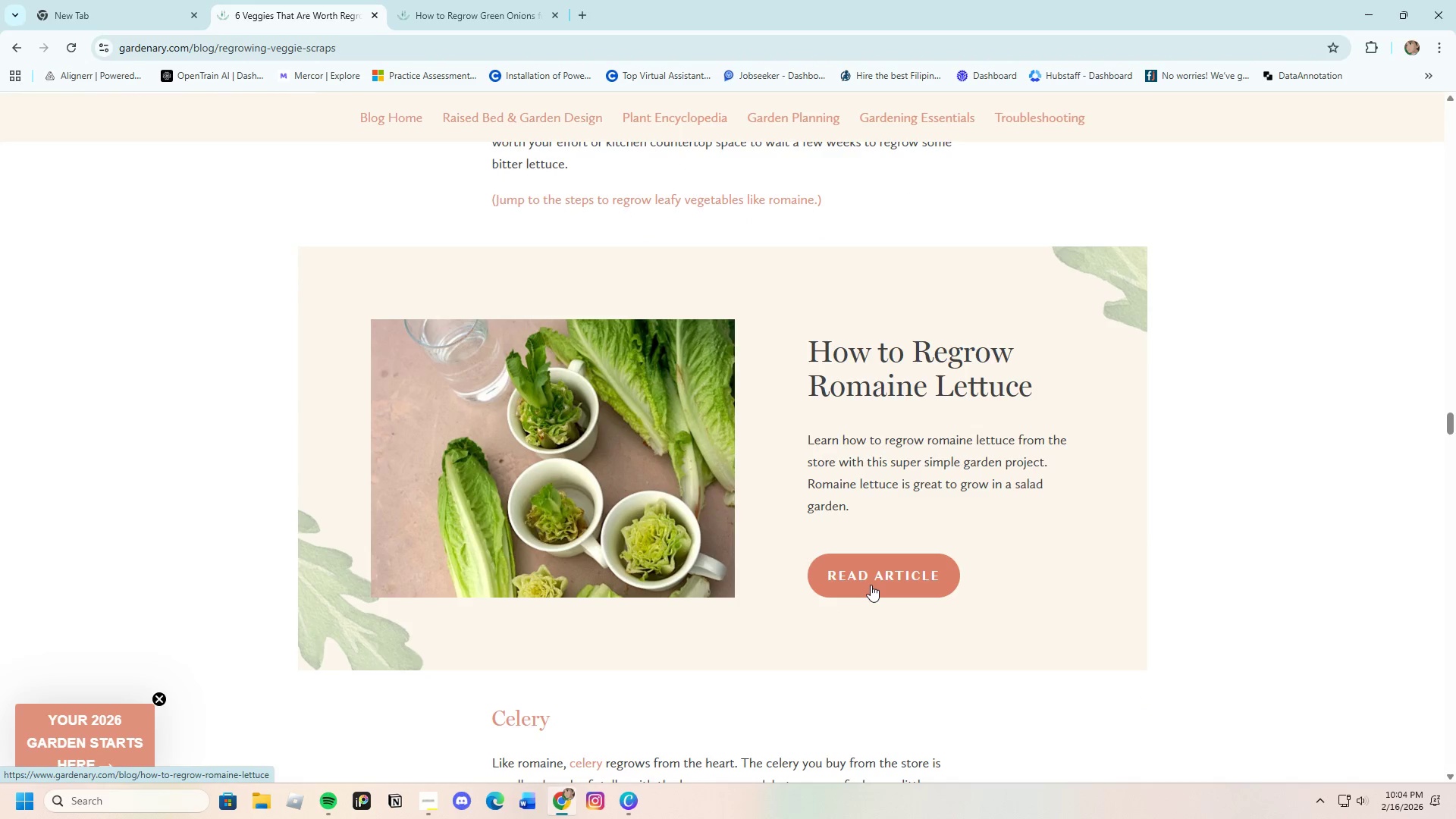 
left_click([802, 500])
 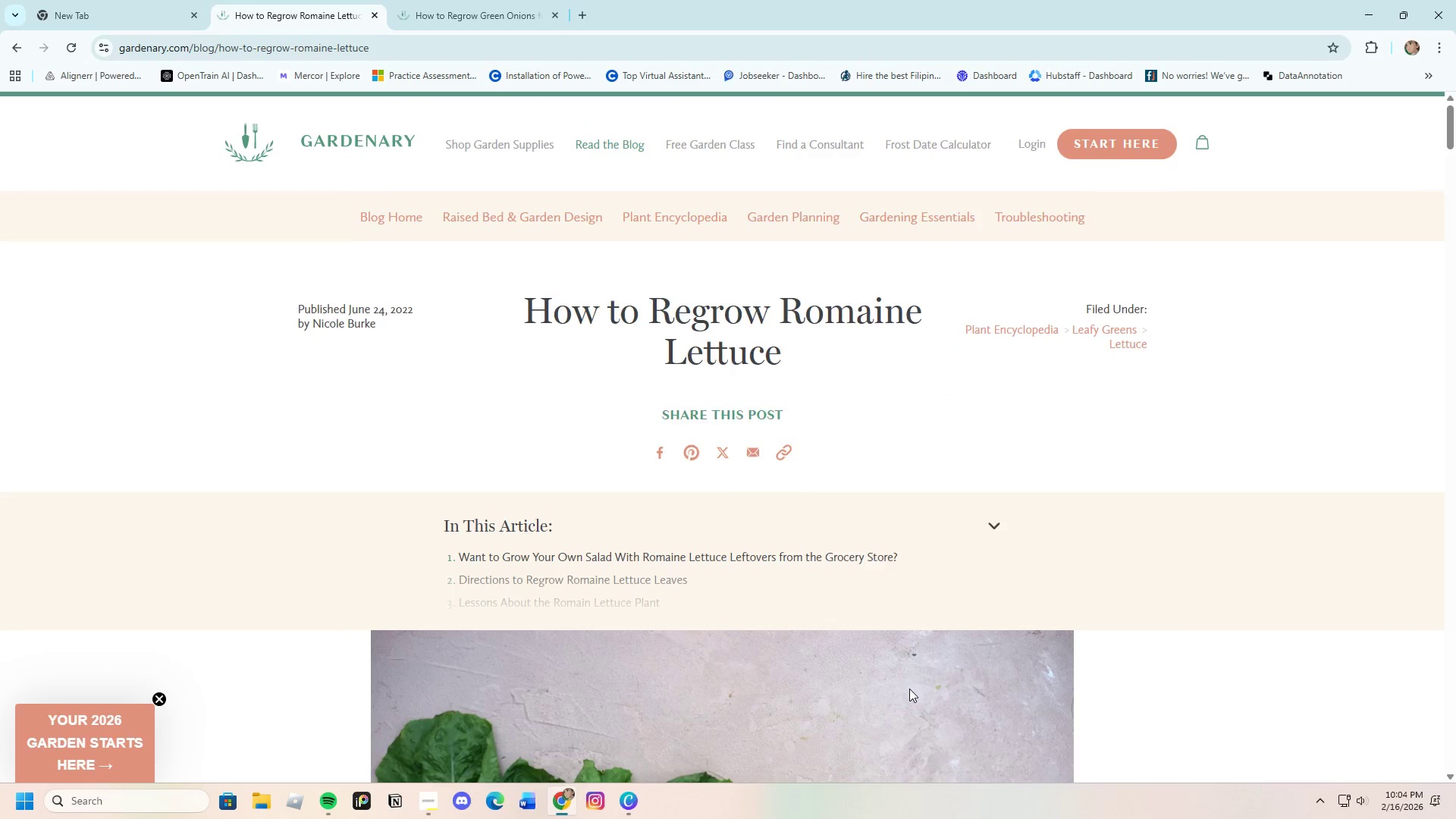 
scroll: coordinate [772, 535], scroll_direction: down, amount: 26.0
 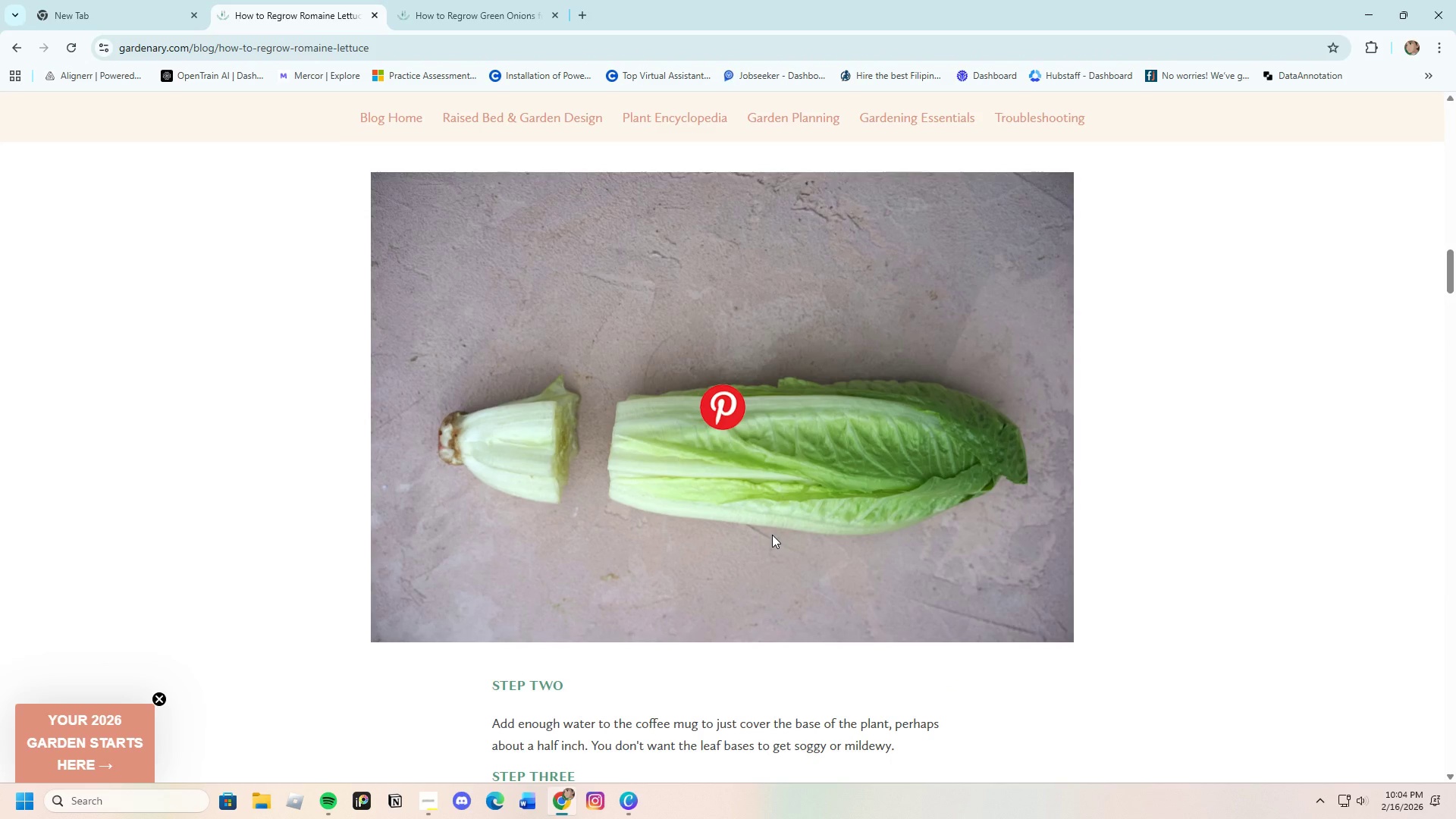 
scroll: coordinate [772, 535], scroll_direction: down, amount: 20.0
 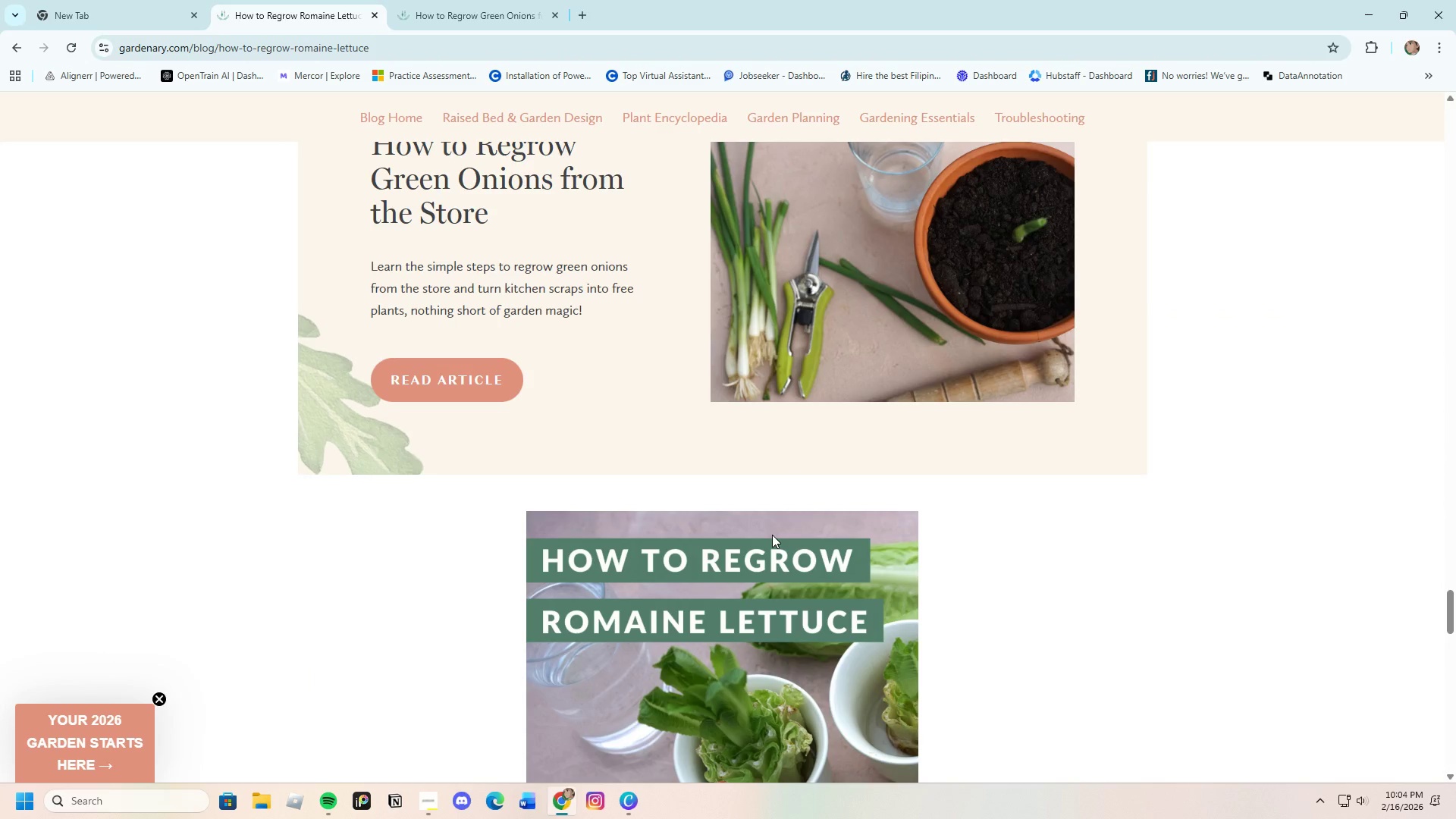 
wait(7.5)
 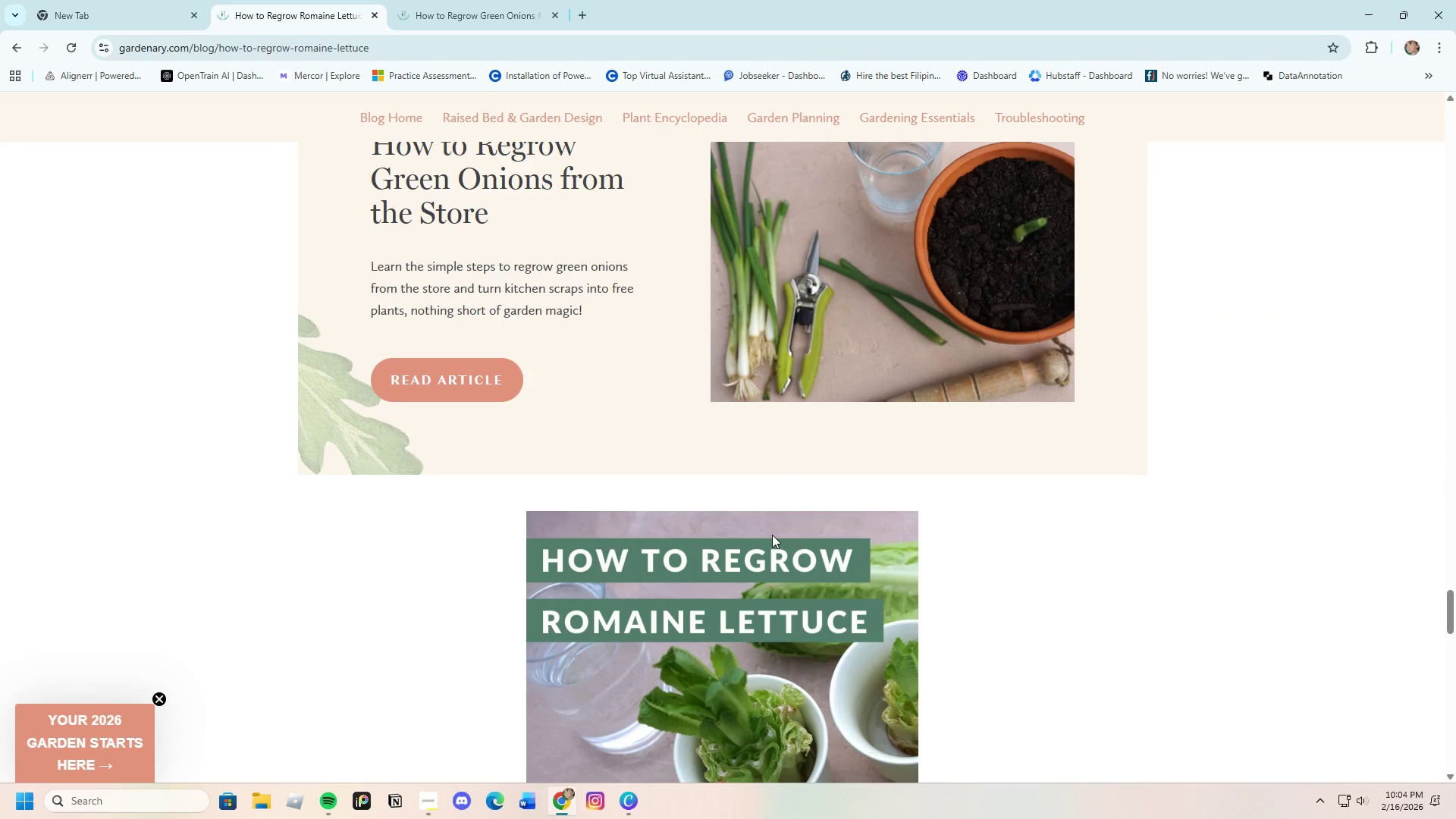 
scroll: coordinate [766, 537], scroll_direction: none, amount: 0.0
 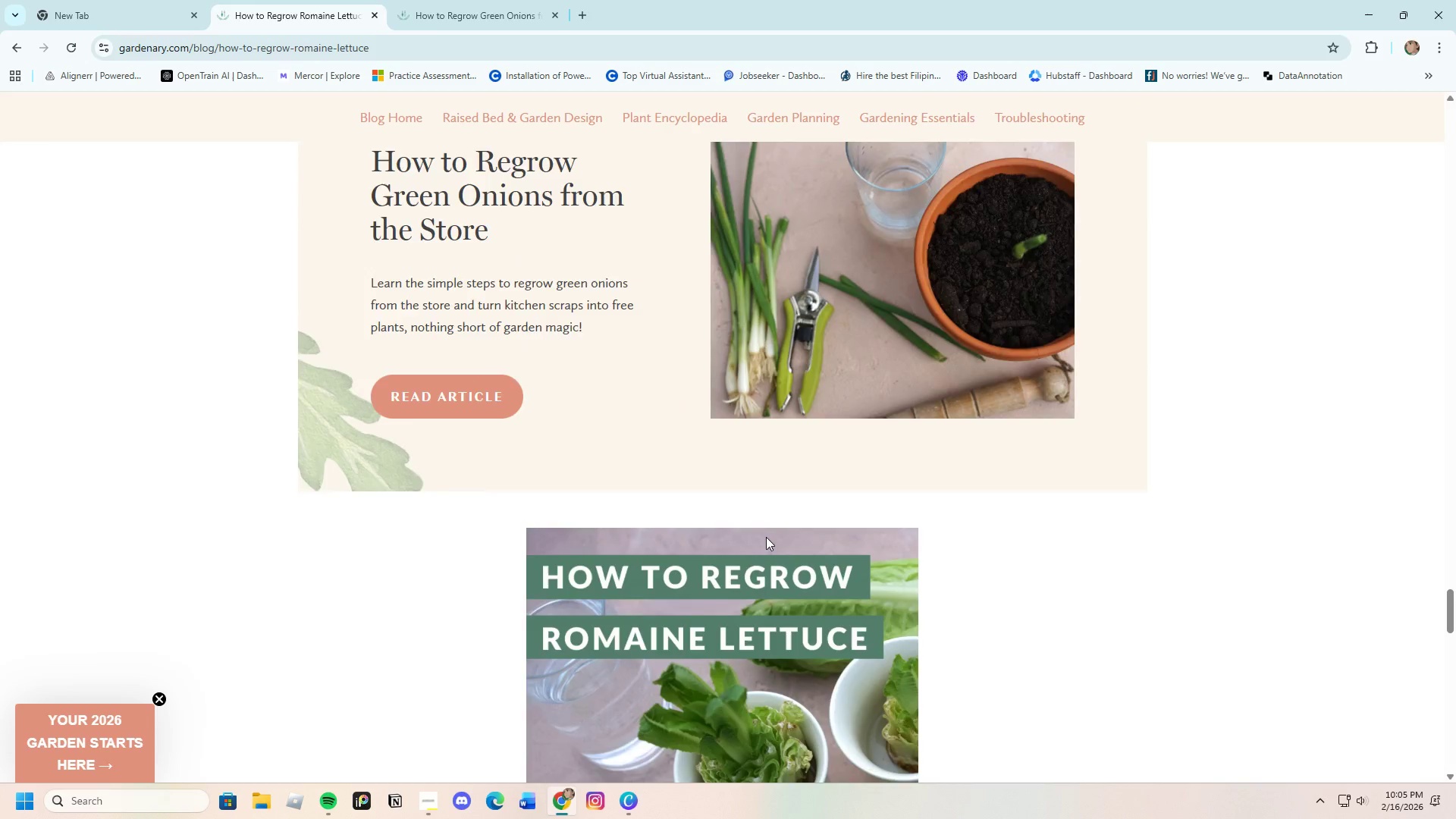 
scroll: coordinate [724, 396], scroll_direction: up, amount: 25.0
 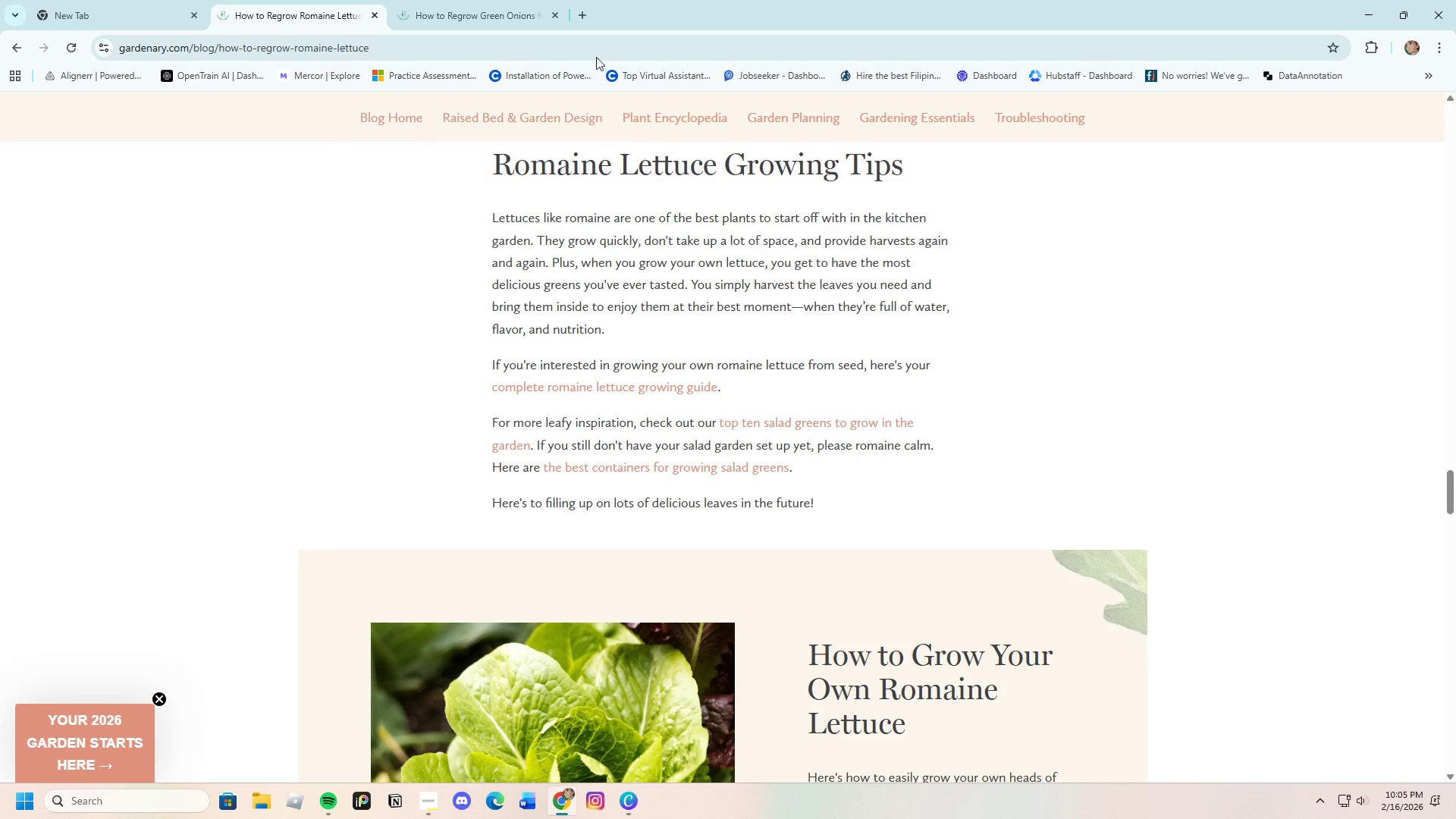 
left_click([585, 20])
 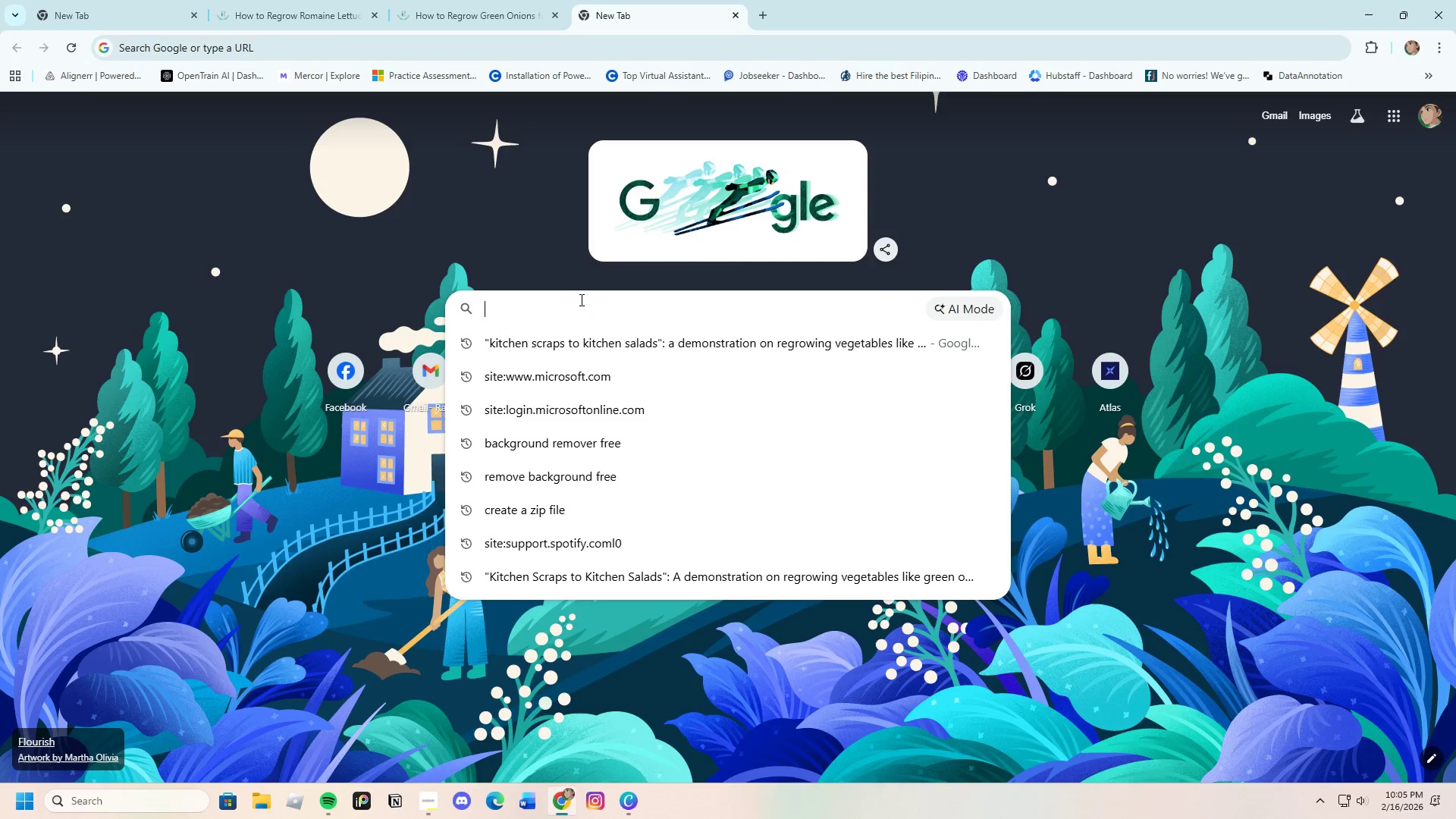 
type(How to regrow )
 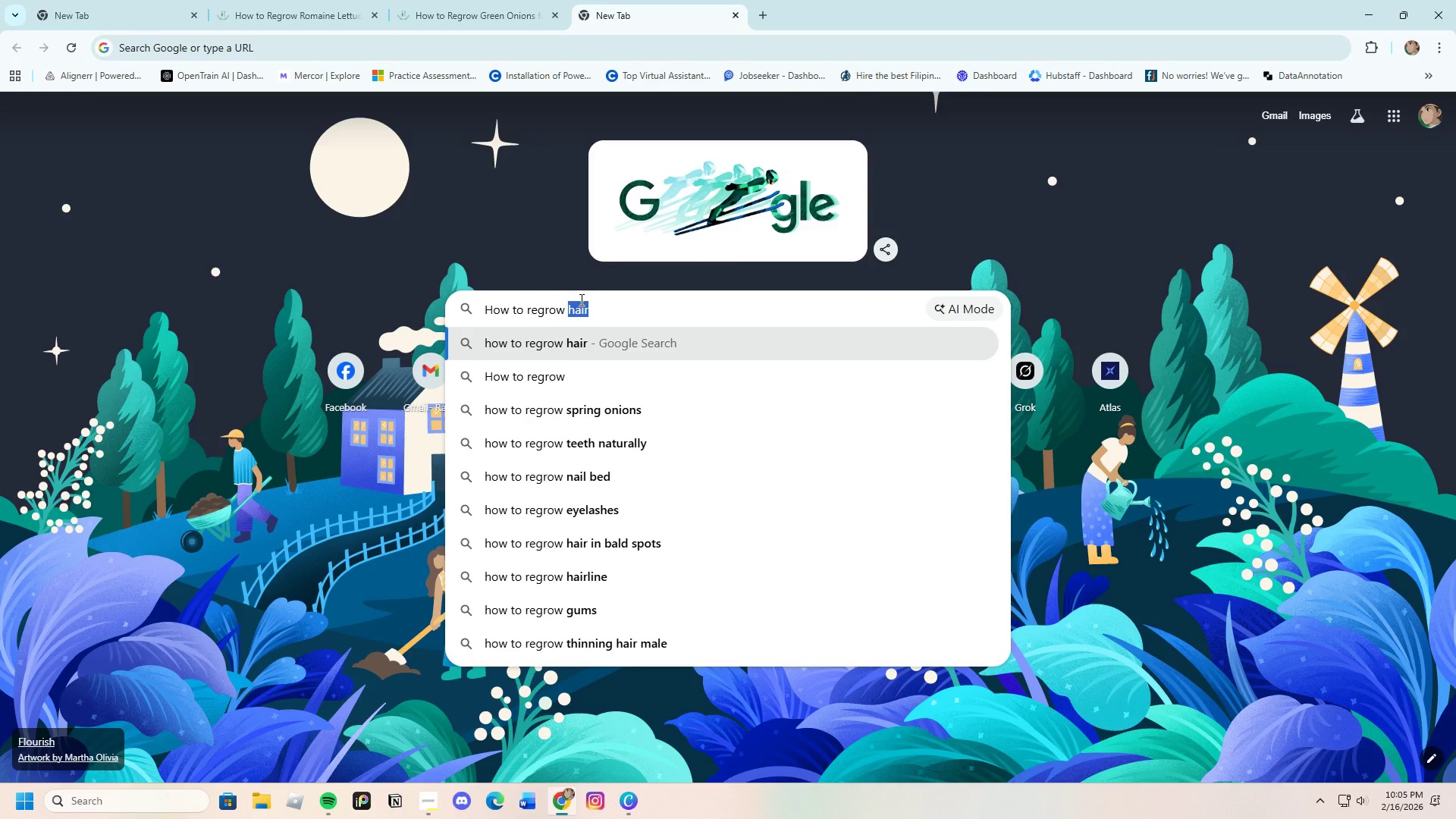 
wait(5.02)
 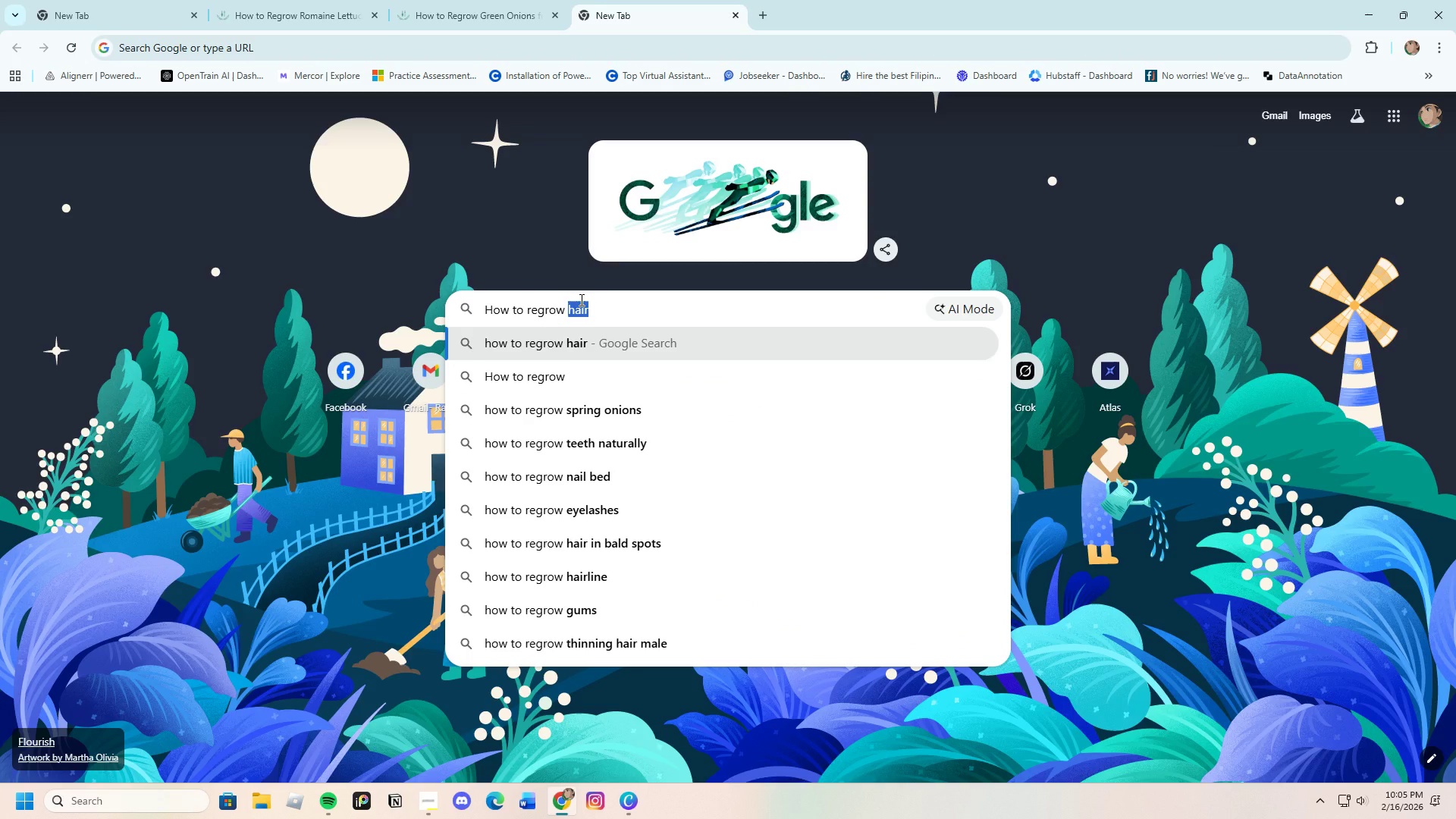 
type(green onions, ce;)
key(Backspace)
type(lery)
 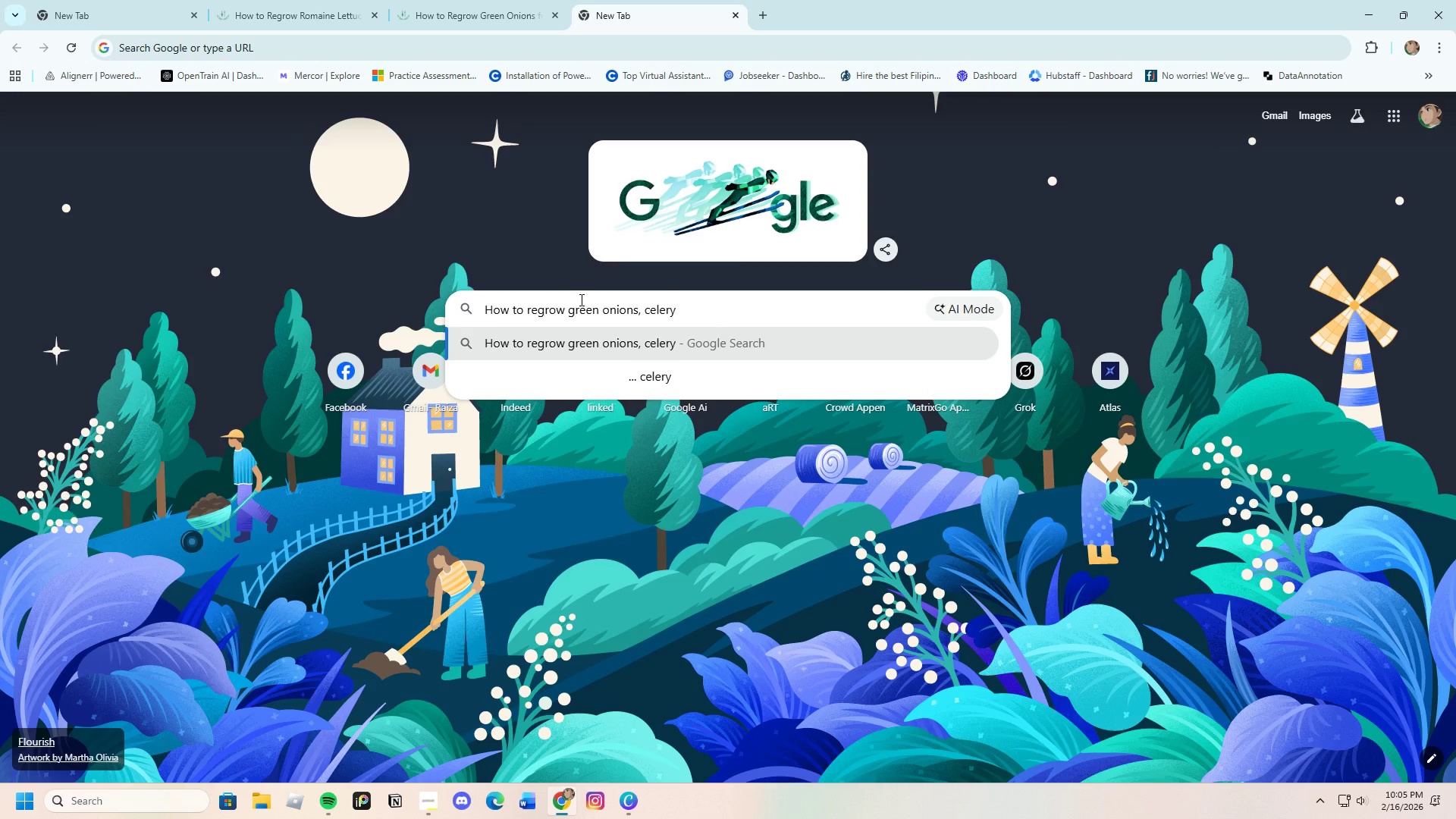 
type(, and romaine lettue)
key(Backspace)
type(ce from scraps)
 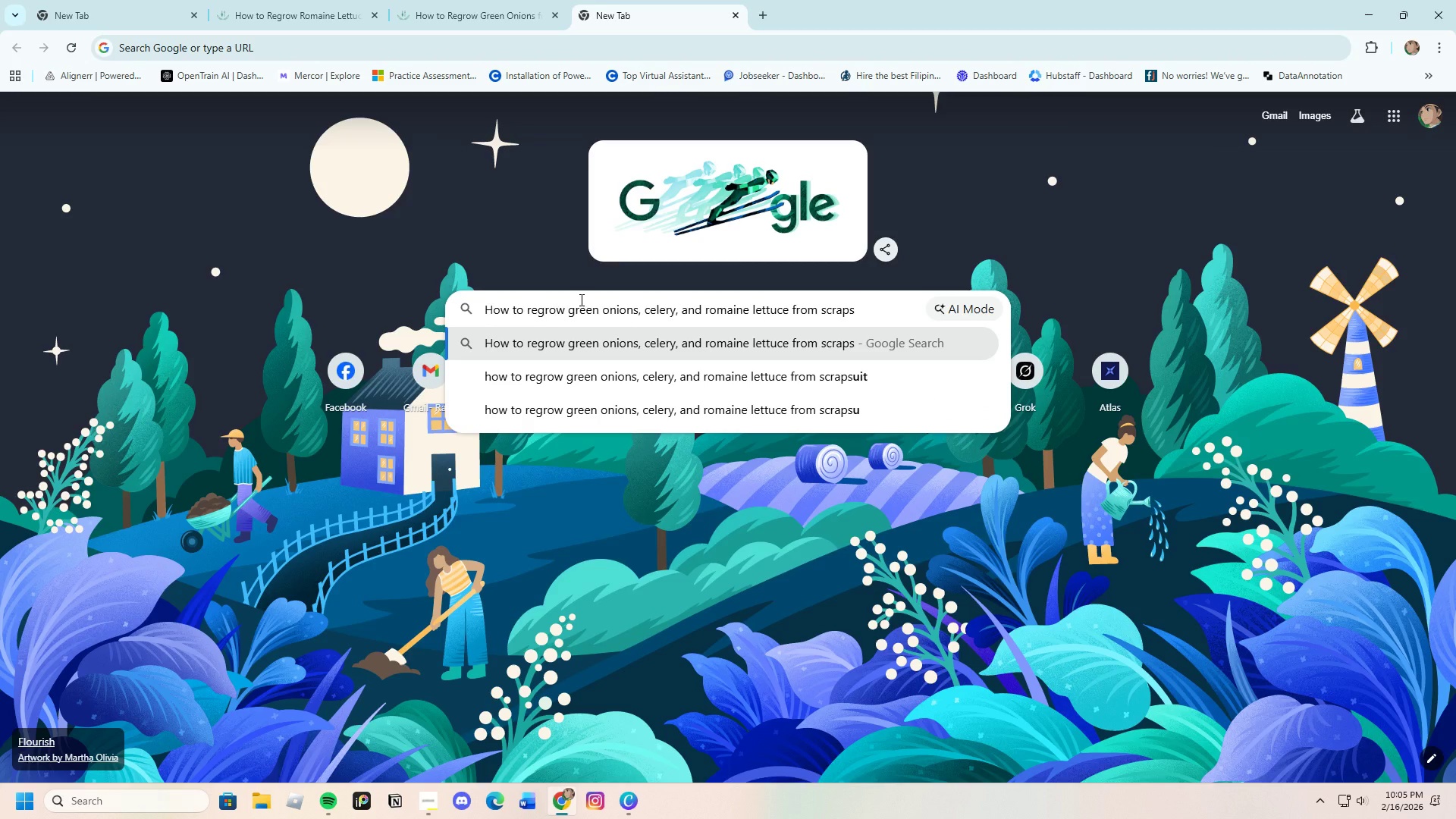 
key(Enter)
 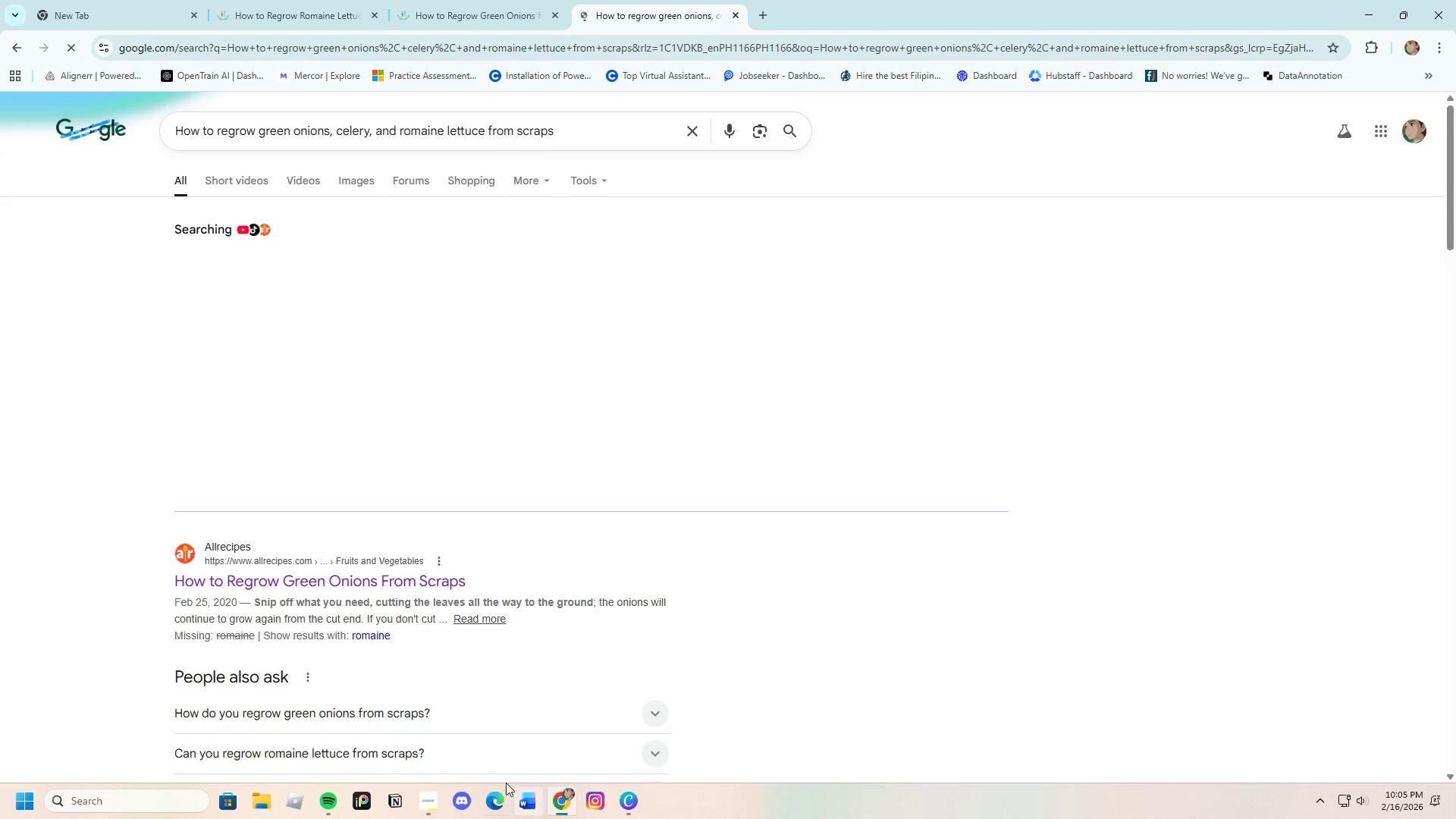 
scroll: coordinate [449, 697], scroll_direction: down, amount: 2.0
 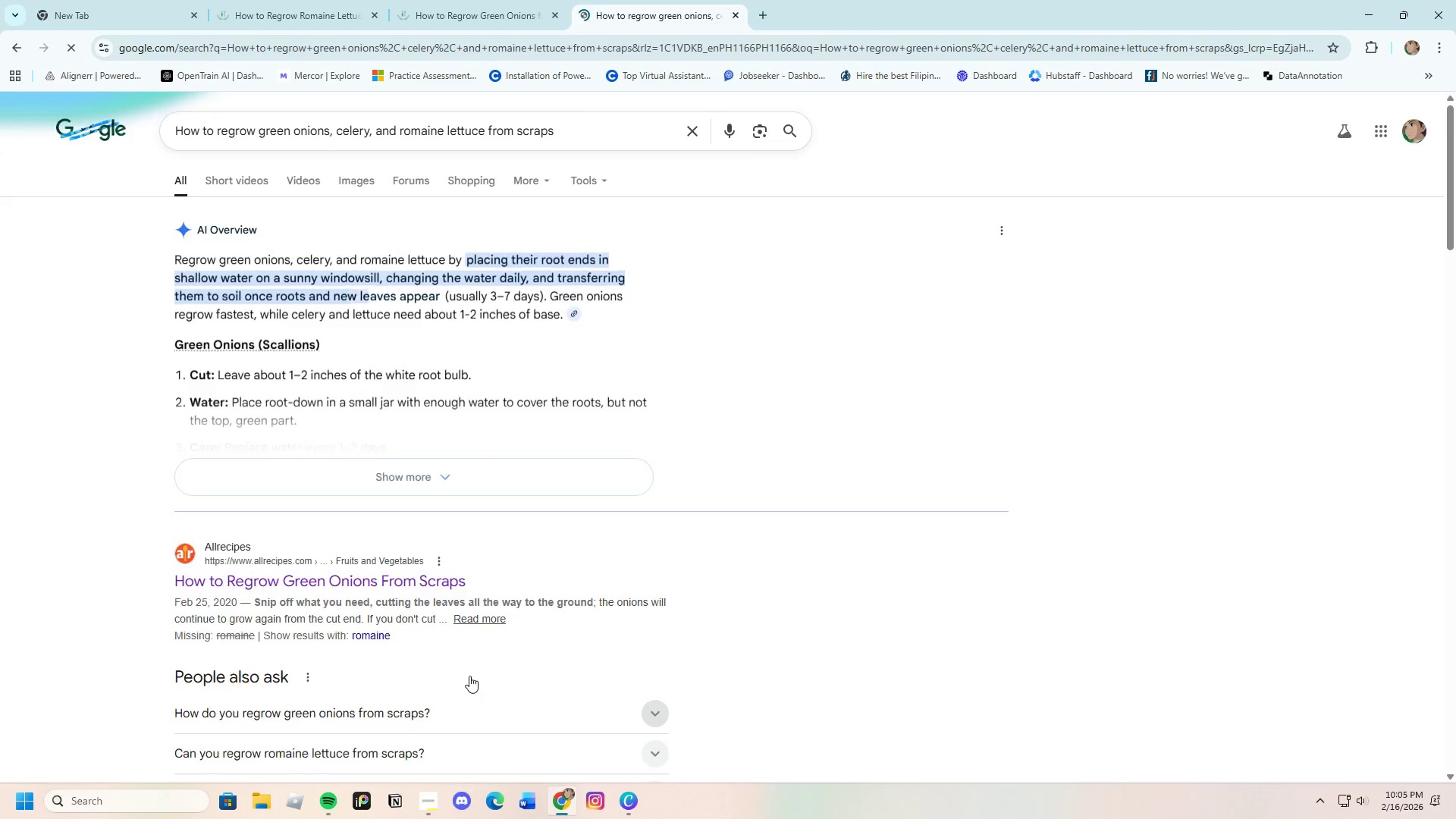 
mouse_move([459, 660])
 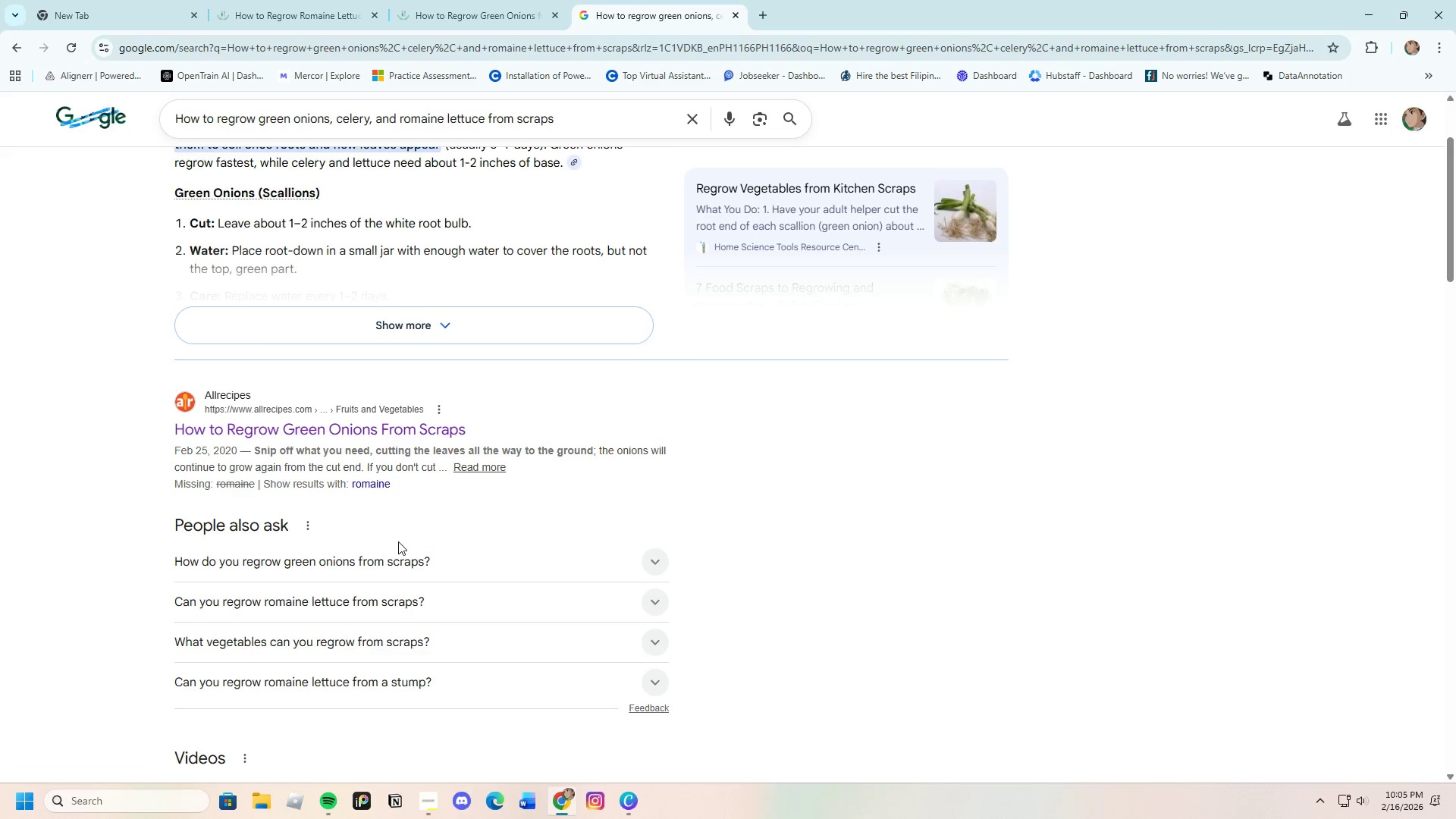 
wait(6.95)
 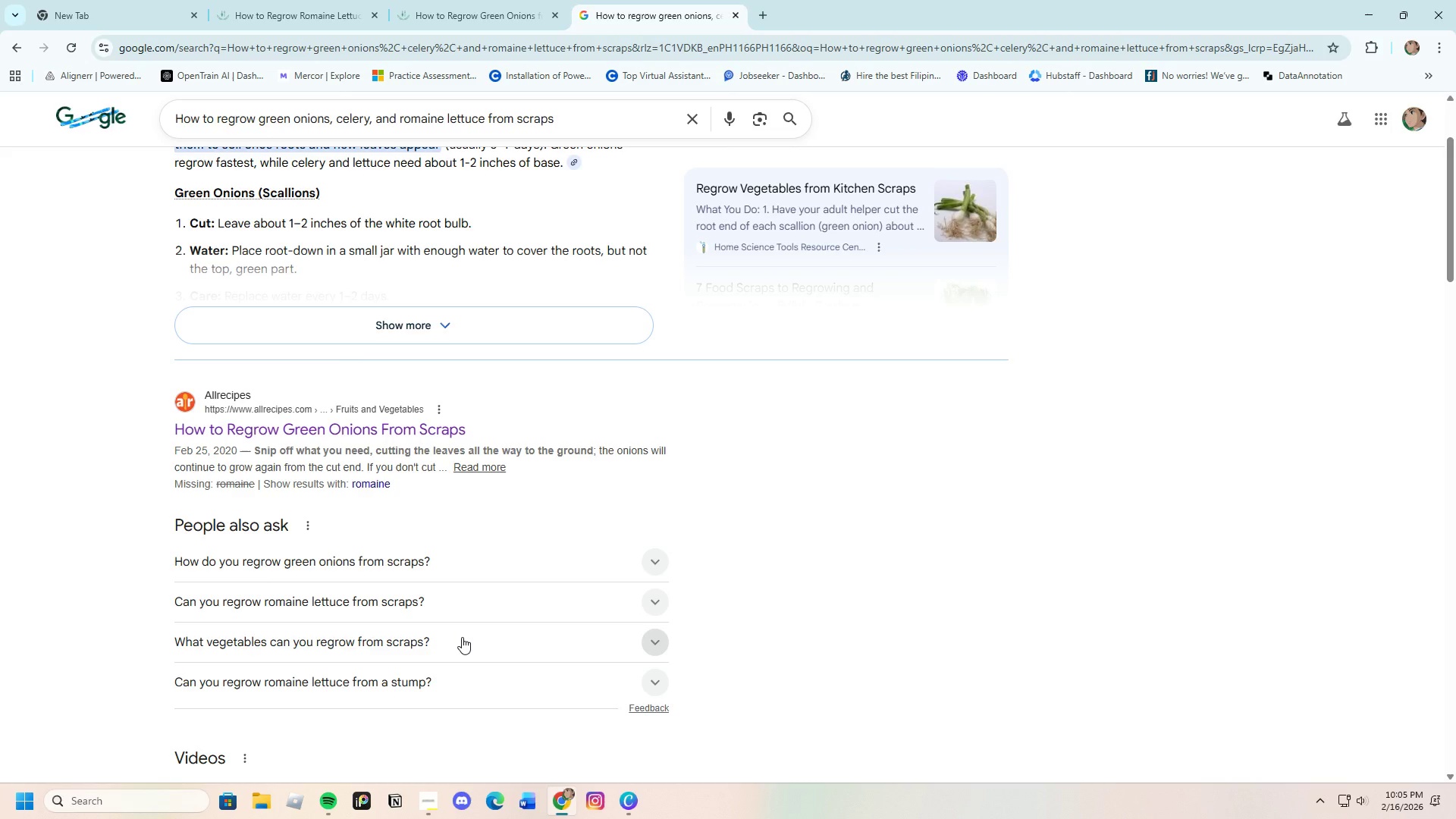 
scroll: coordinate [367, 563], scroll_direction: down, amount: 11.0
 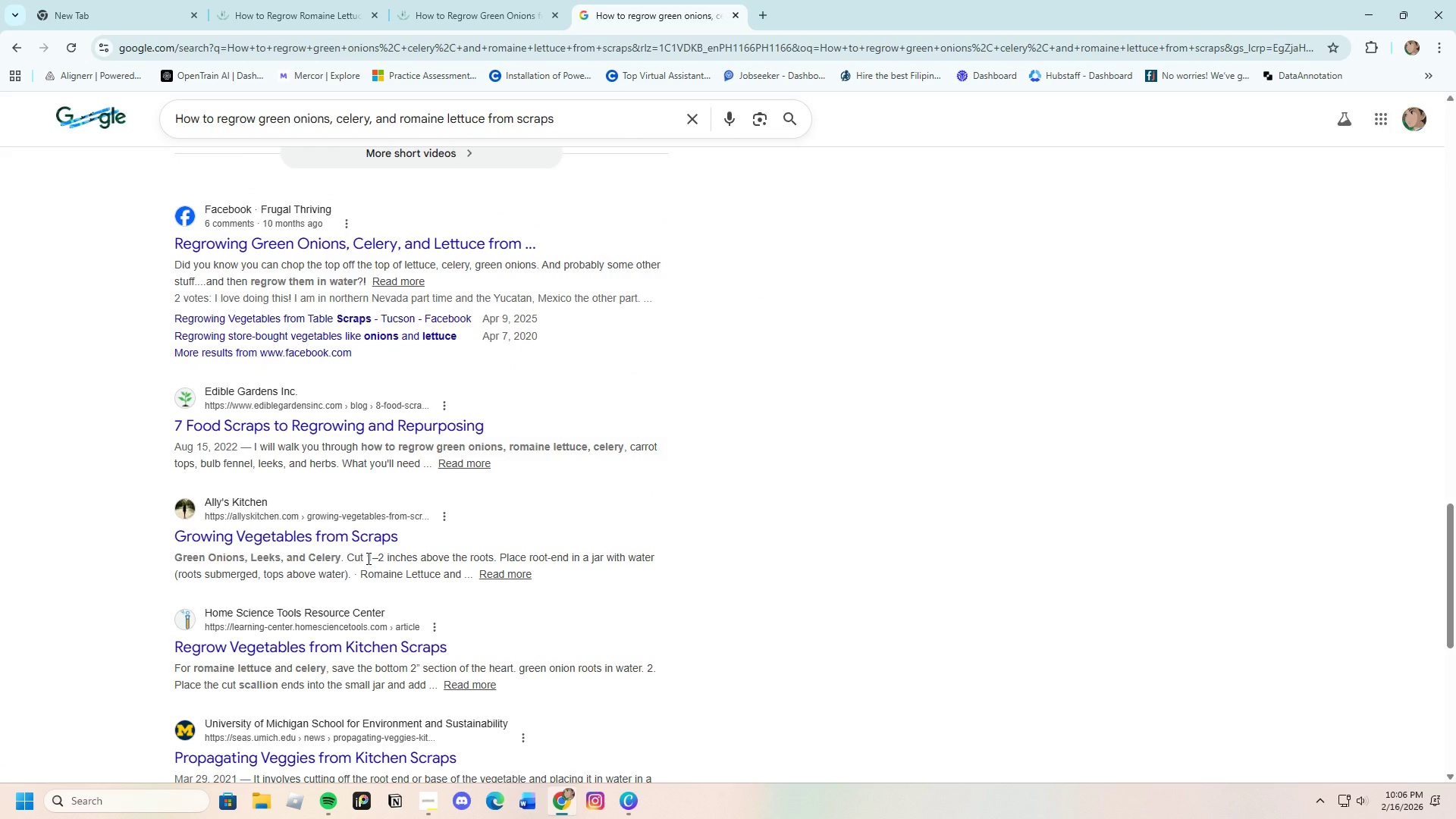 
left_click([400, 424])
 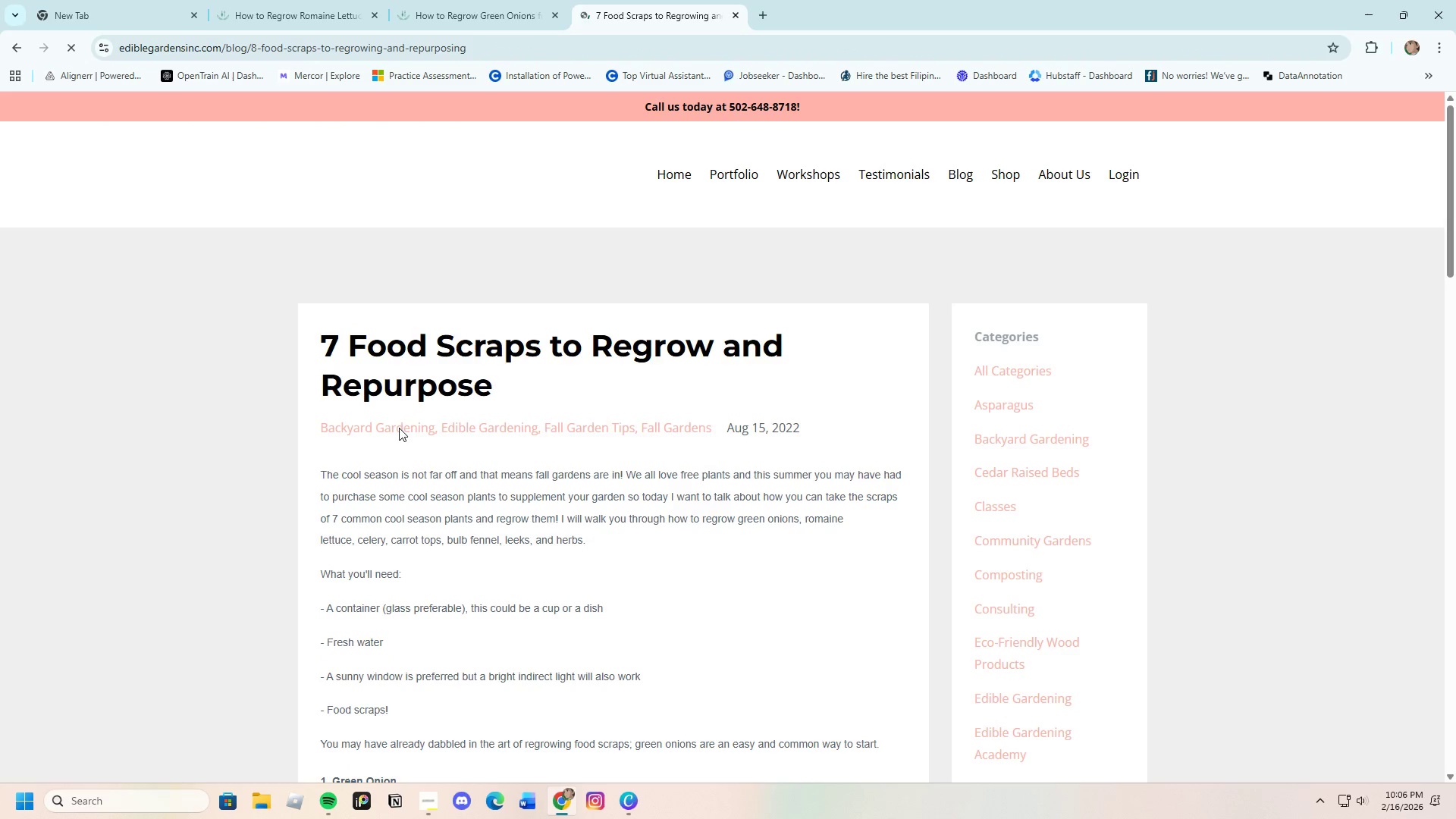 
scroll: coordinate [451, 629], scroll_direction: down, amount: 8.0
 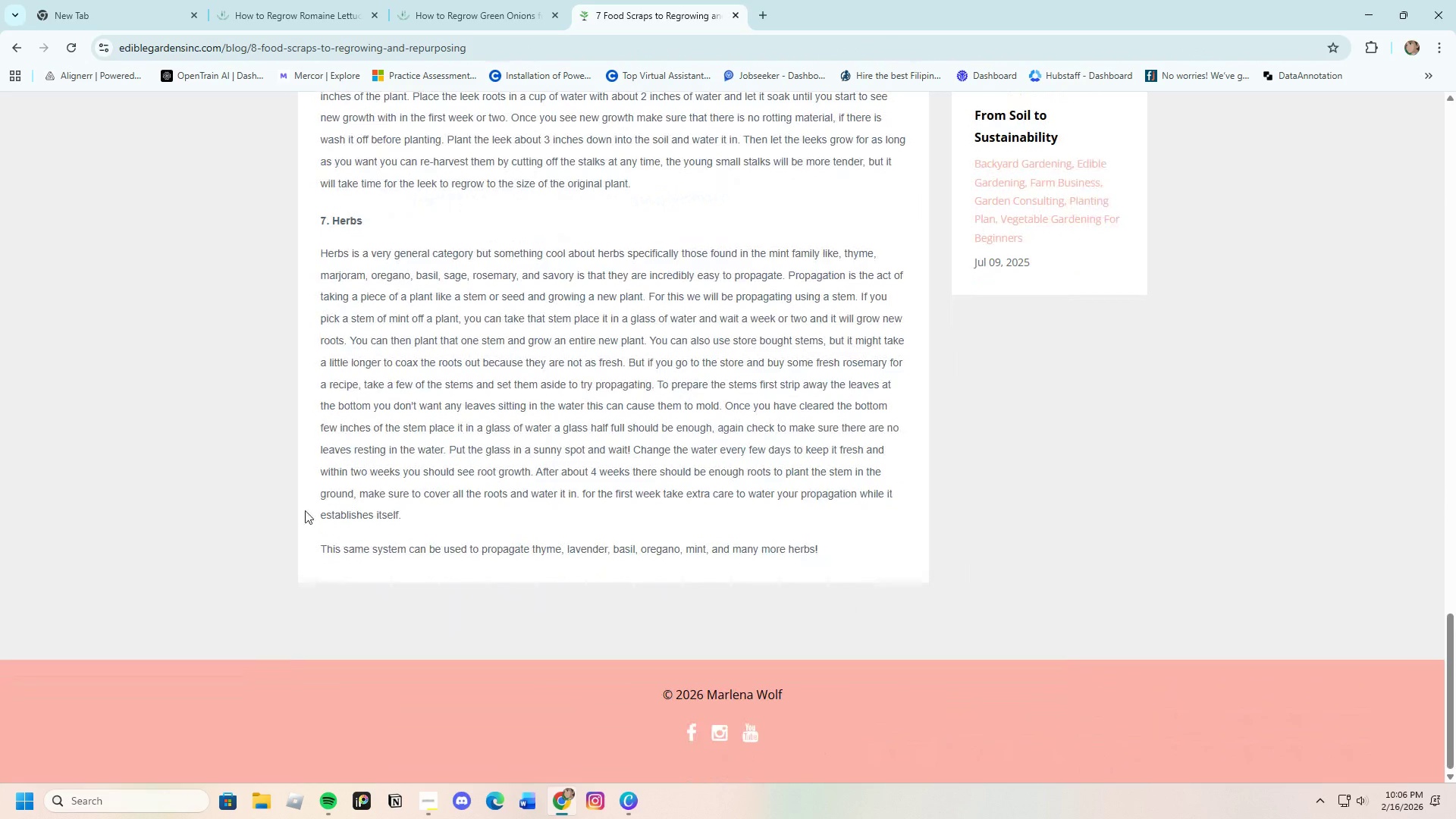 
left_click([18, 43])
 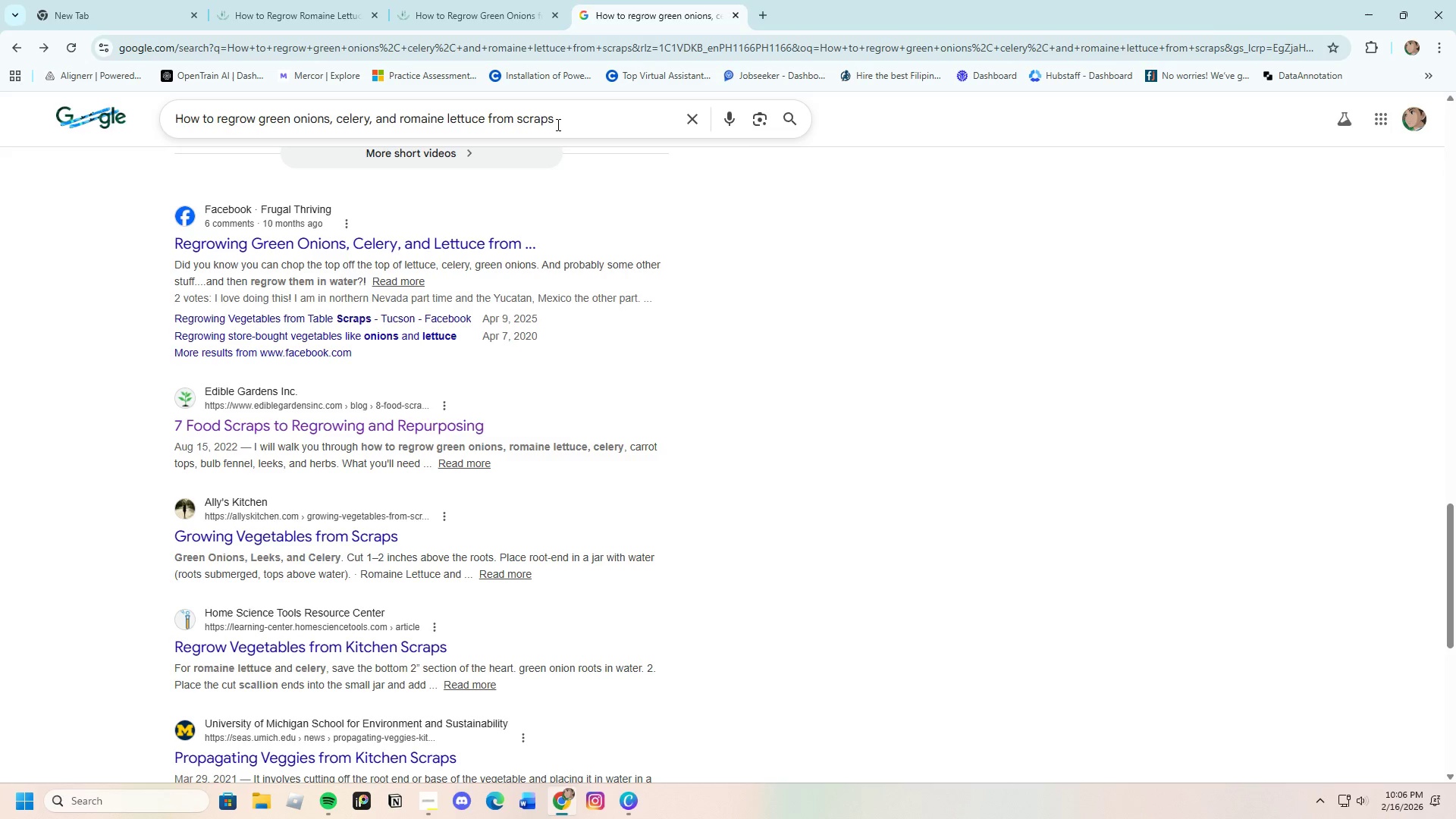 
left_click([579, 124])
 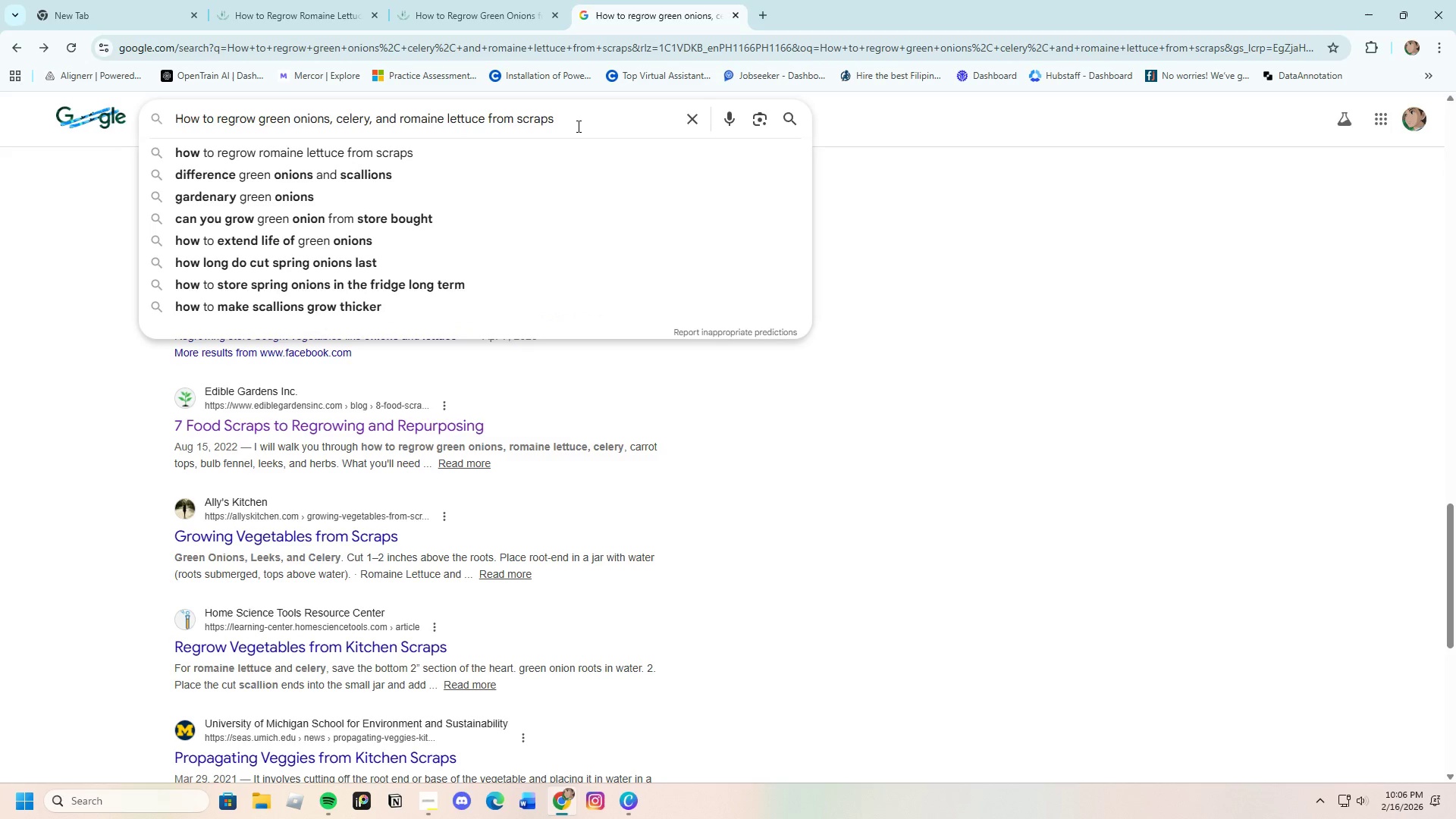 
type( with o)
key(Backspace)
type(pictures)
 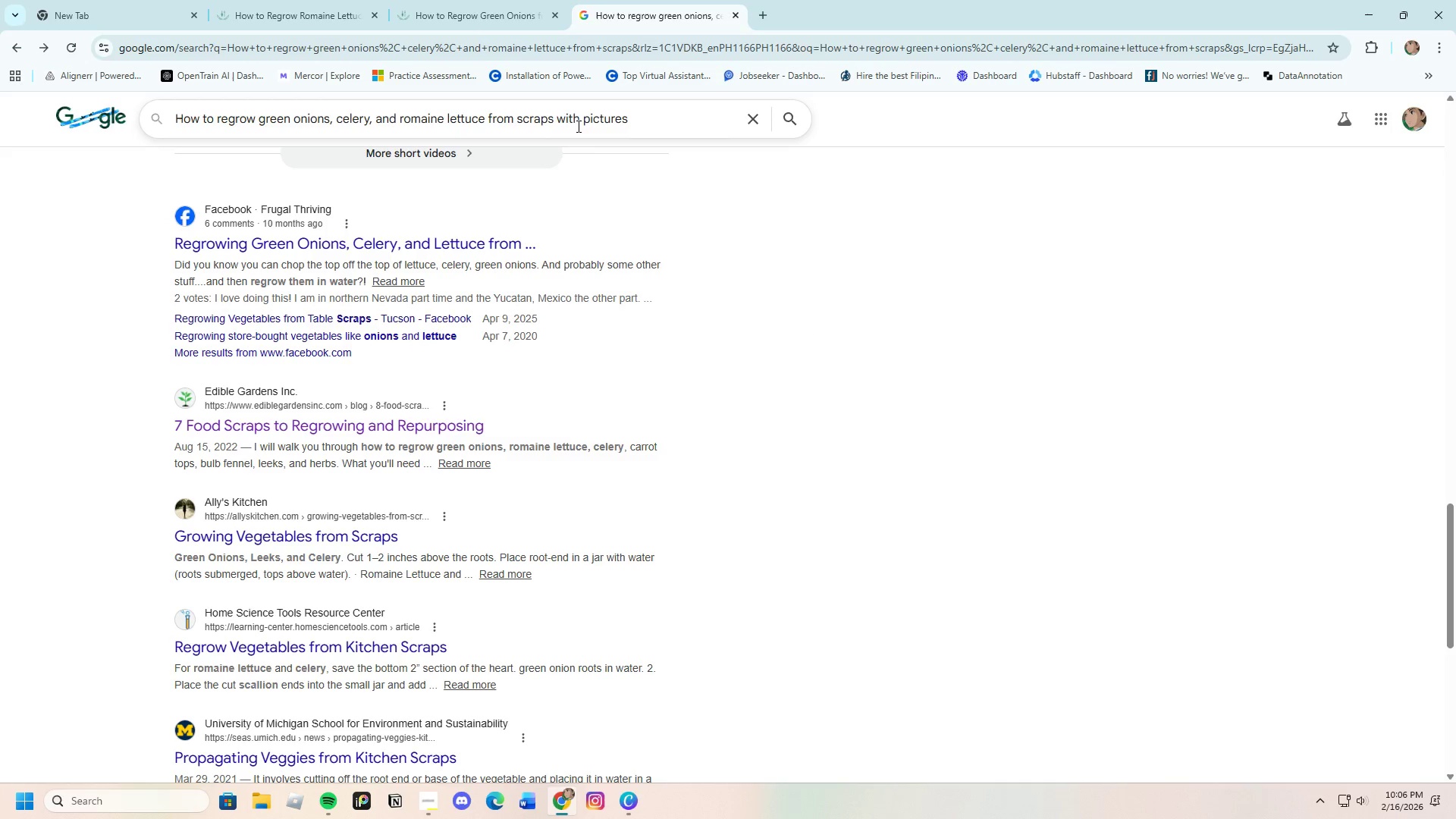 
key(Enter)
 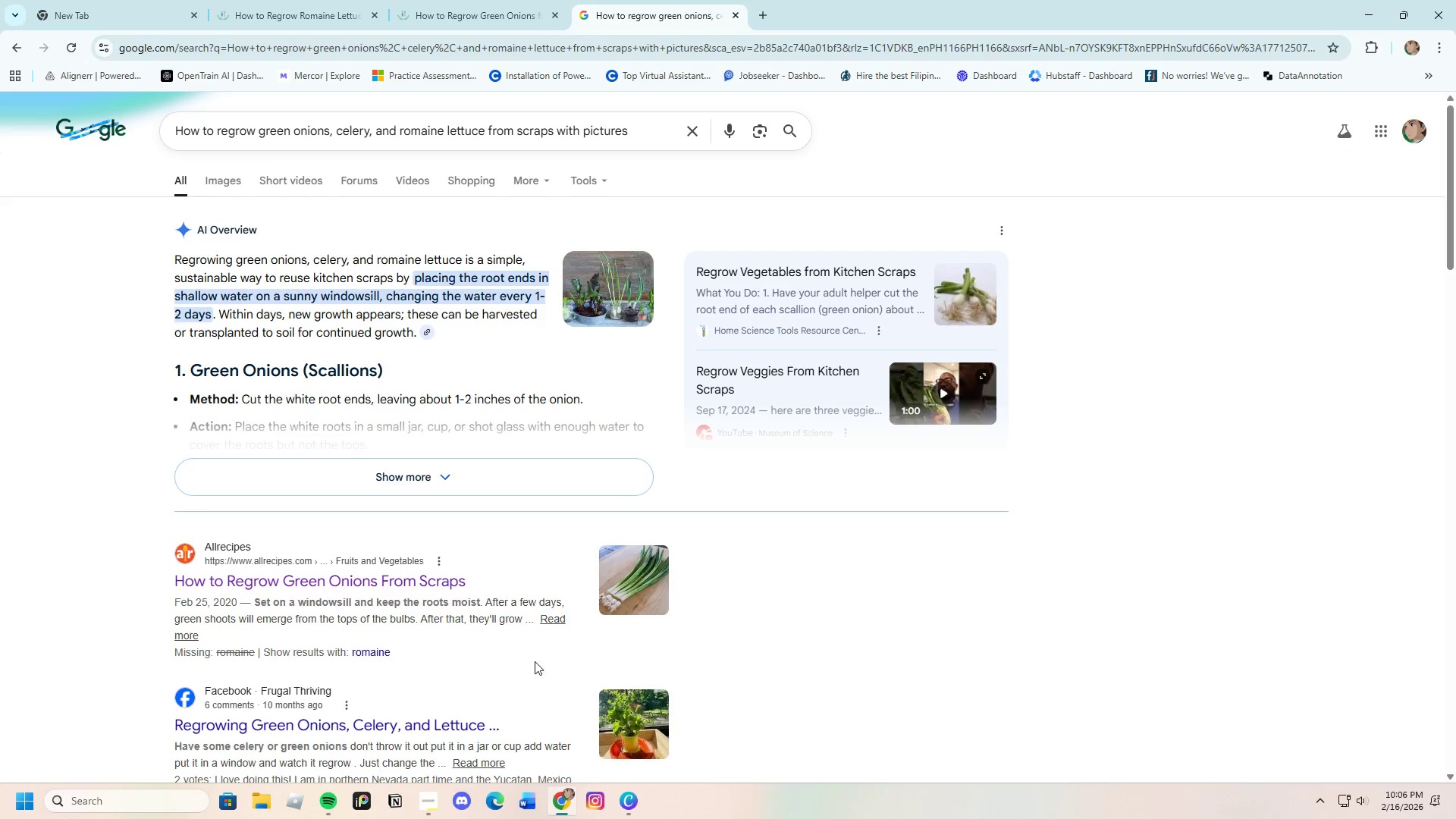 
scroll: coordinate [429, 649], scroll_direction: down, amount: 13.0
 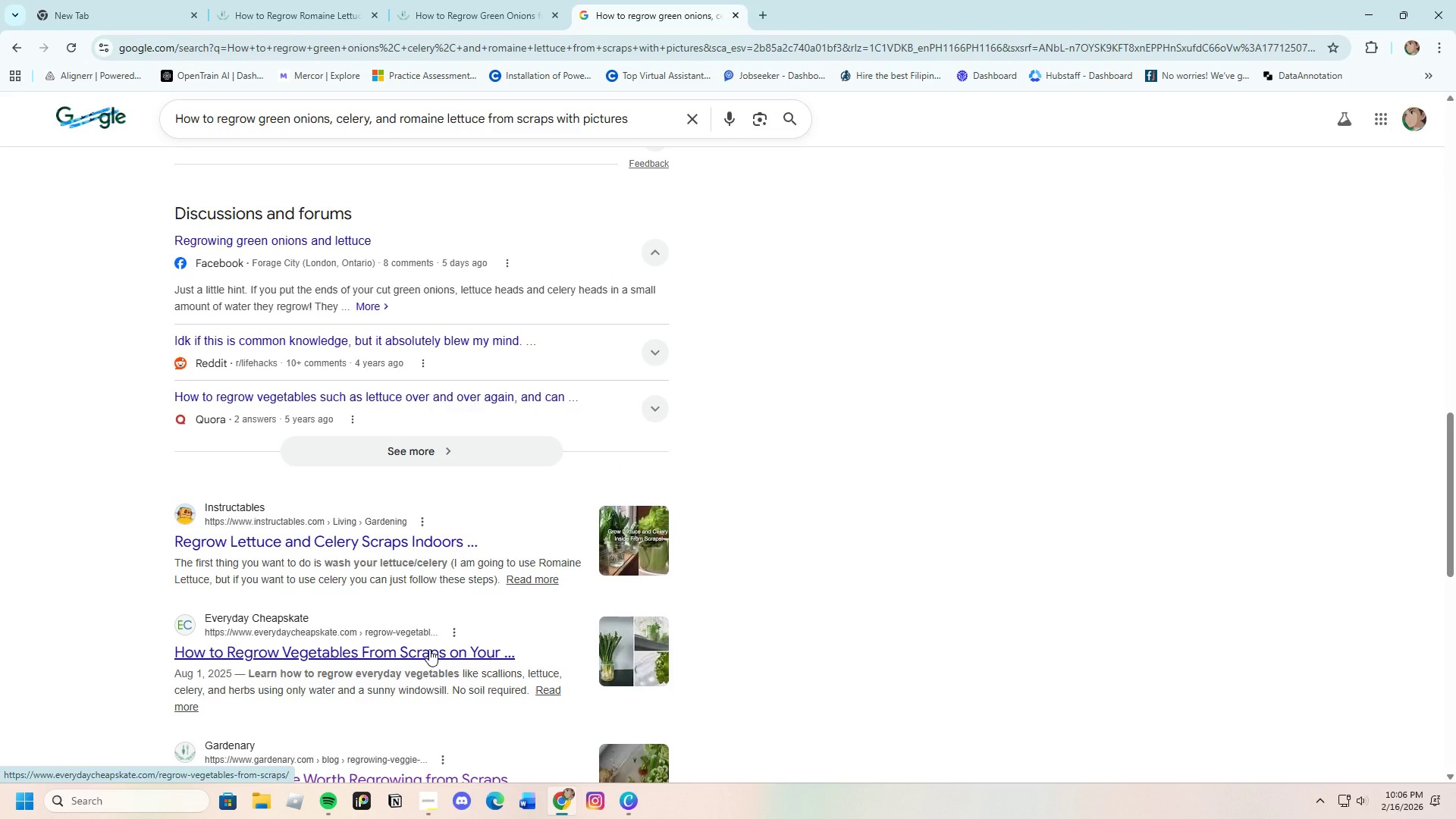 
left_click([429, 649])
 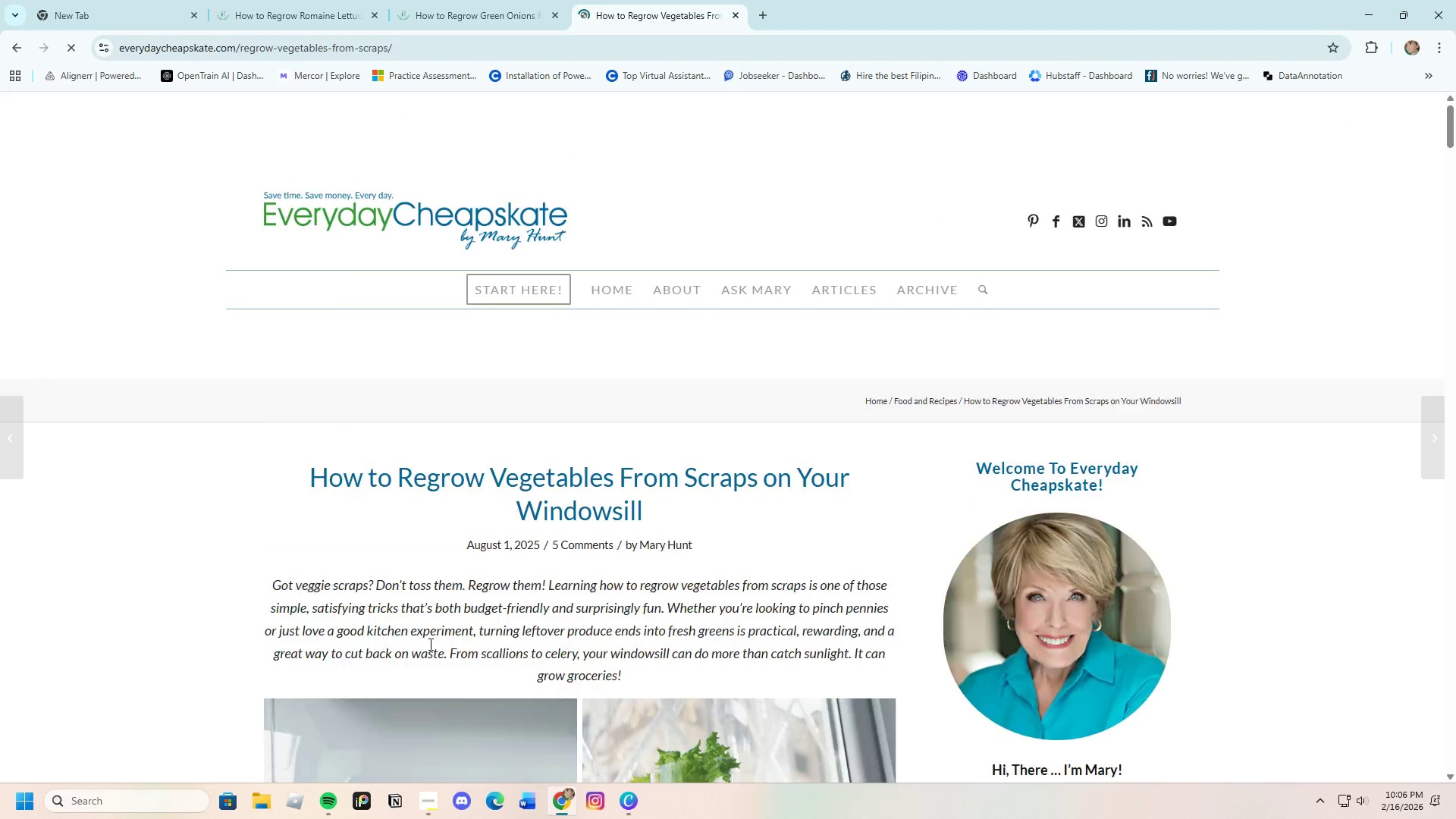 
scroll: coordinate [326, 617], scroll_direction: down, amount: 16.0
 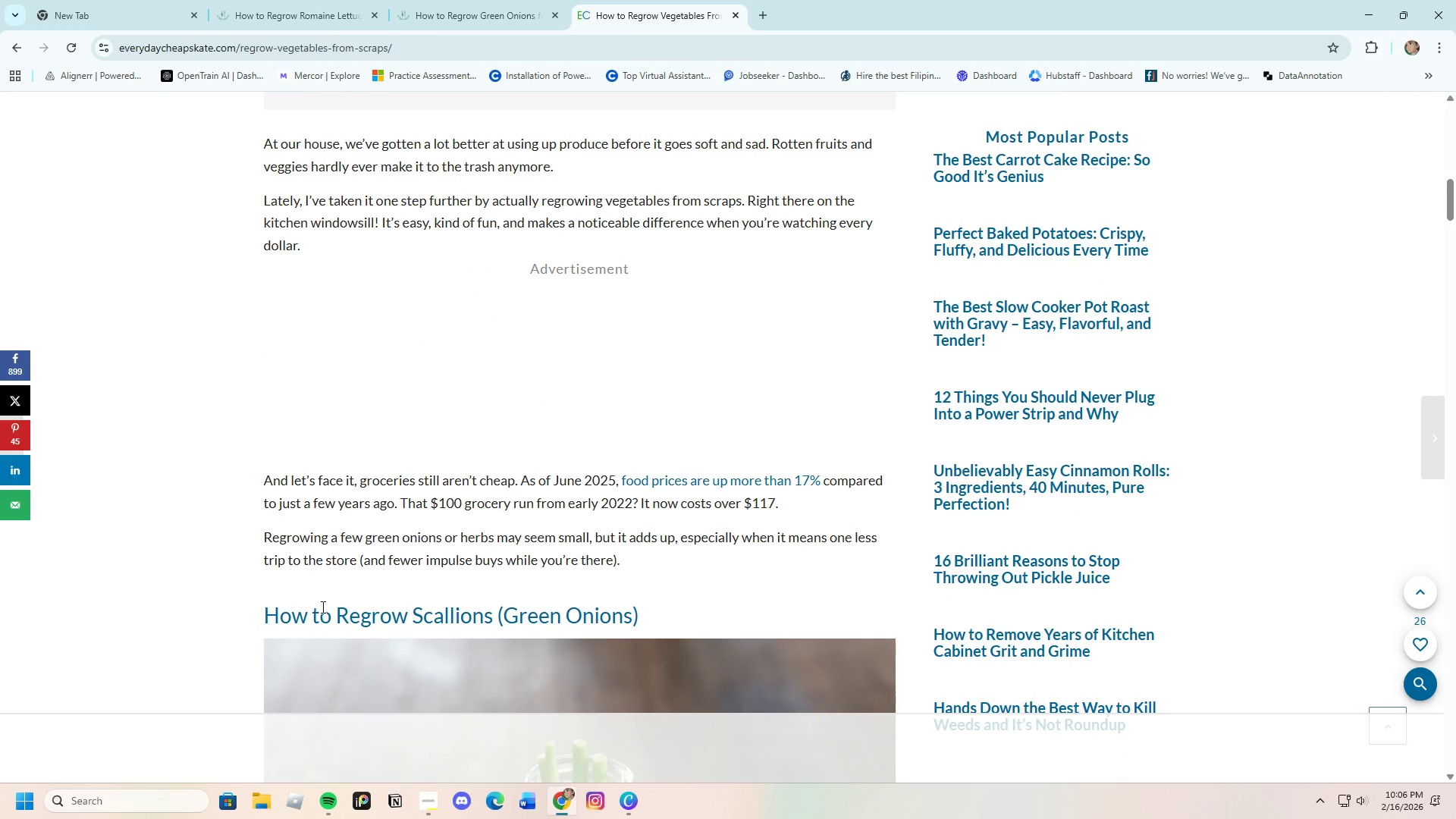 
scroll: coordinate [308, 568], scroll_direction: down, amount: 25.0
 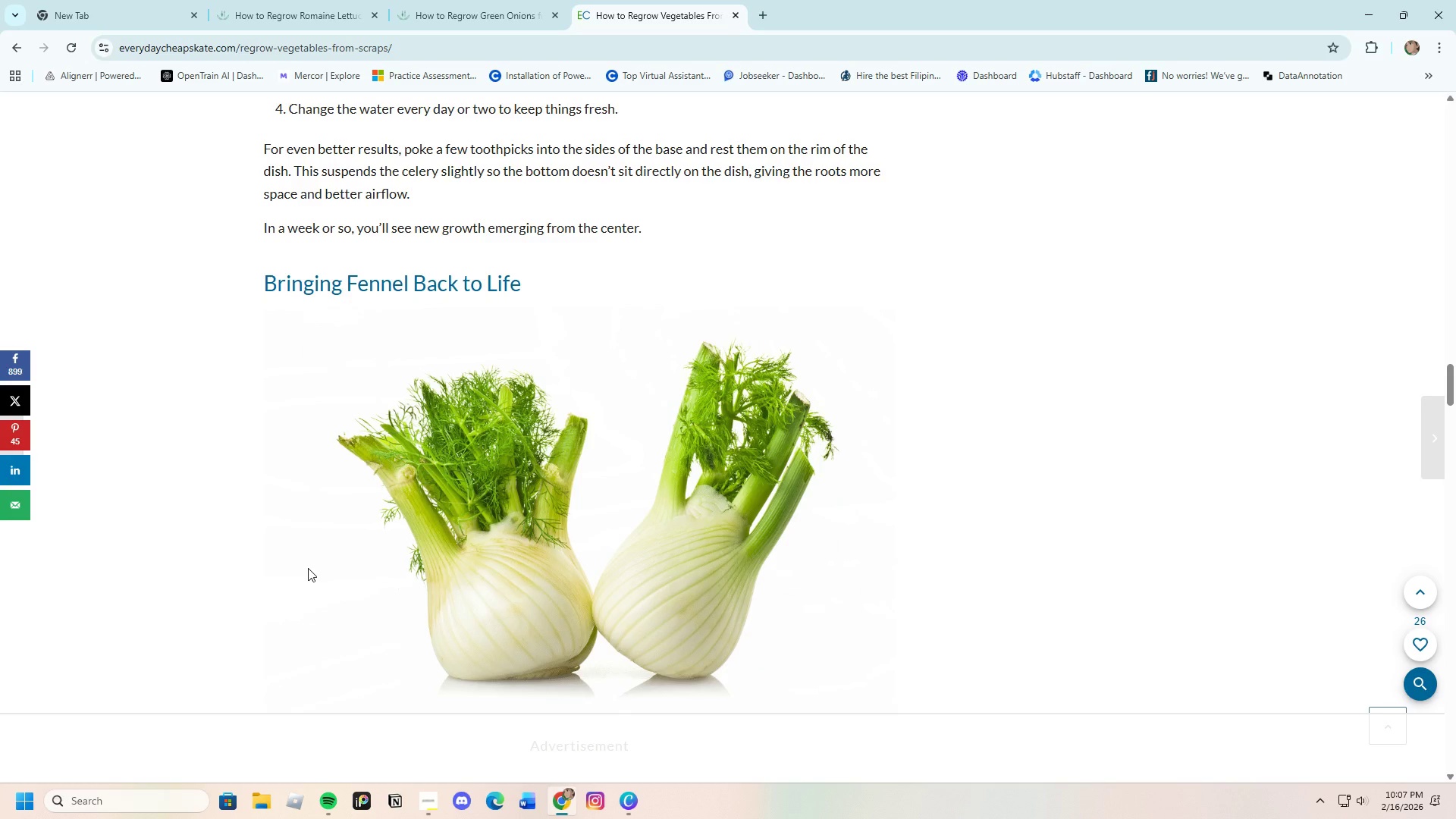 
scroll: coordinate [231, 518], scroll_direction: down, amount: 21.0
 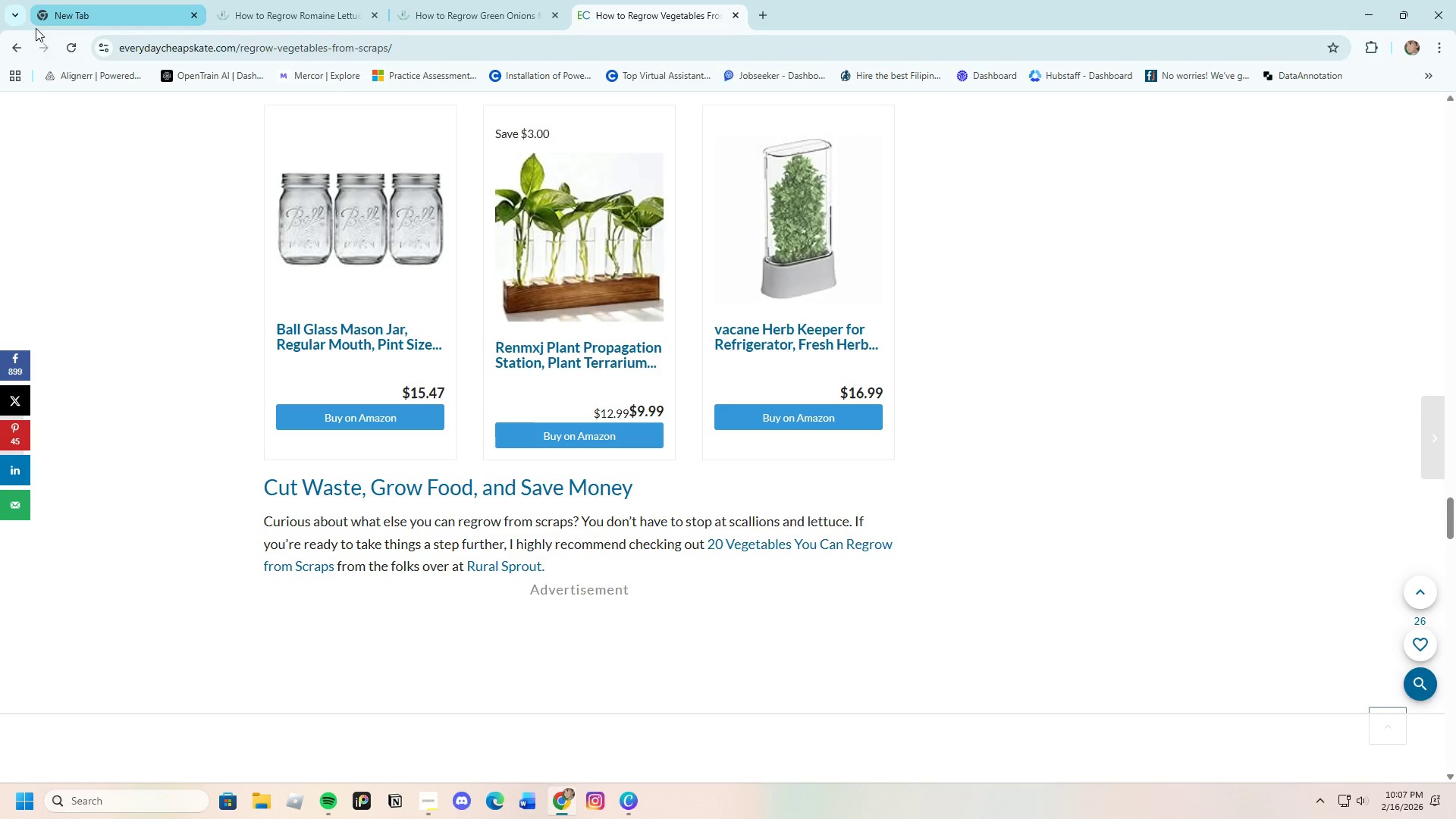 
left_click([21, 49])
 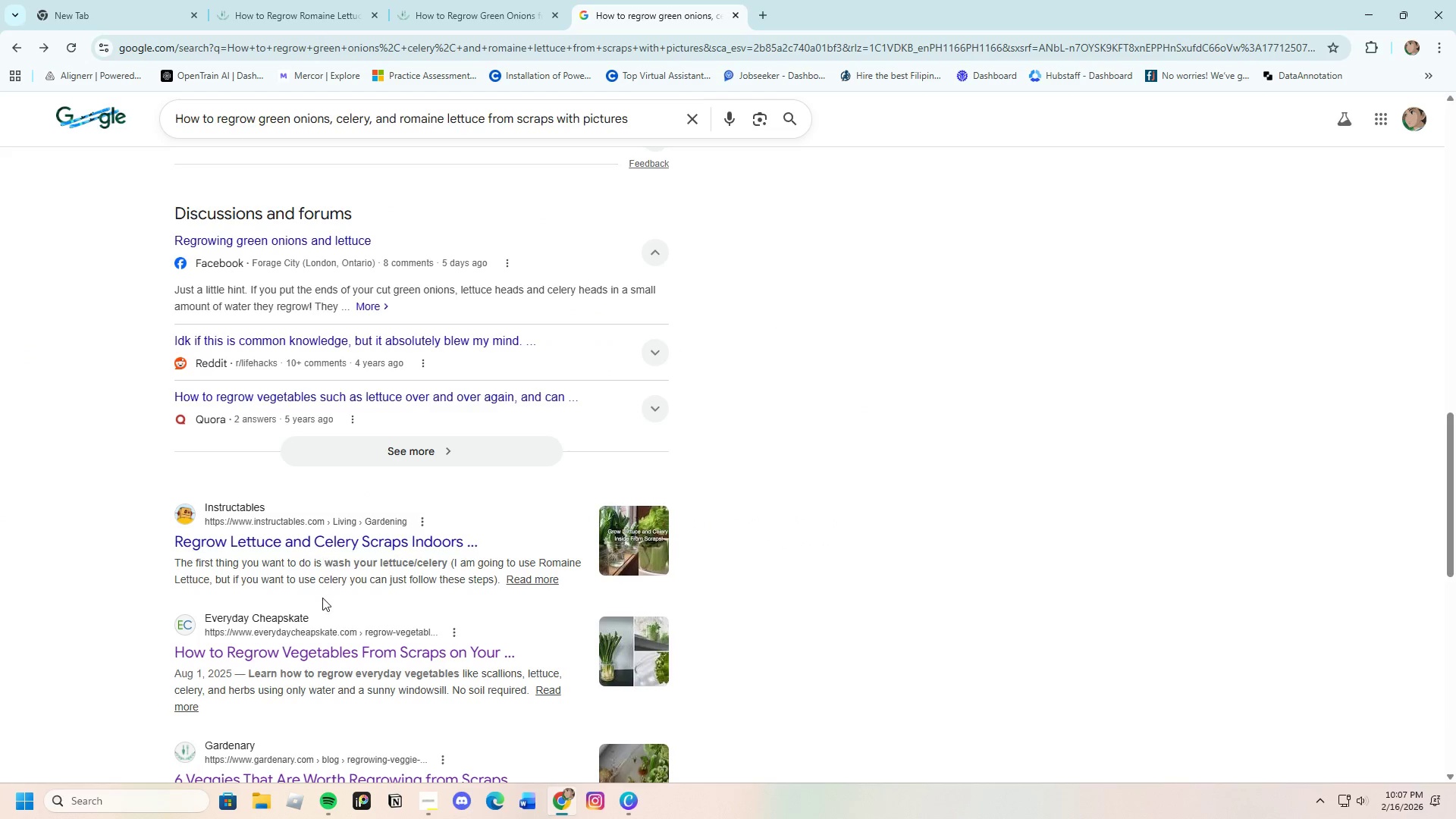 
scroll: coordinate [324, 601], scroll_direction: down, amount: 4.0
 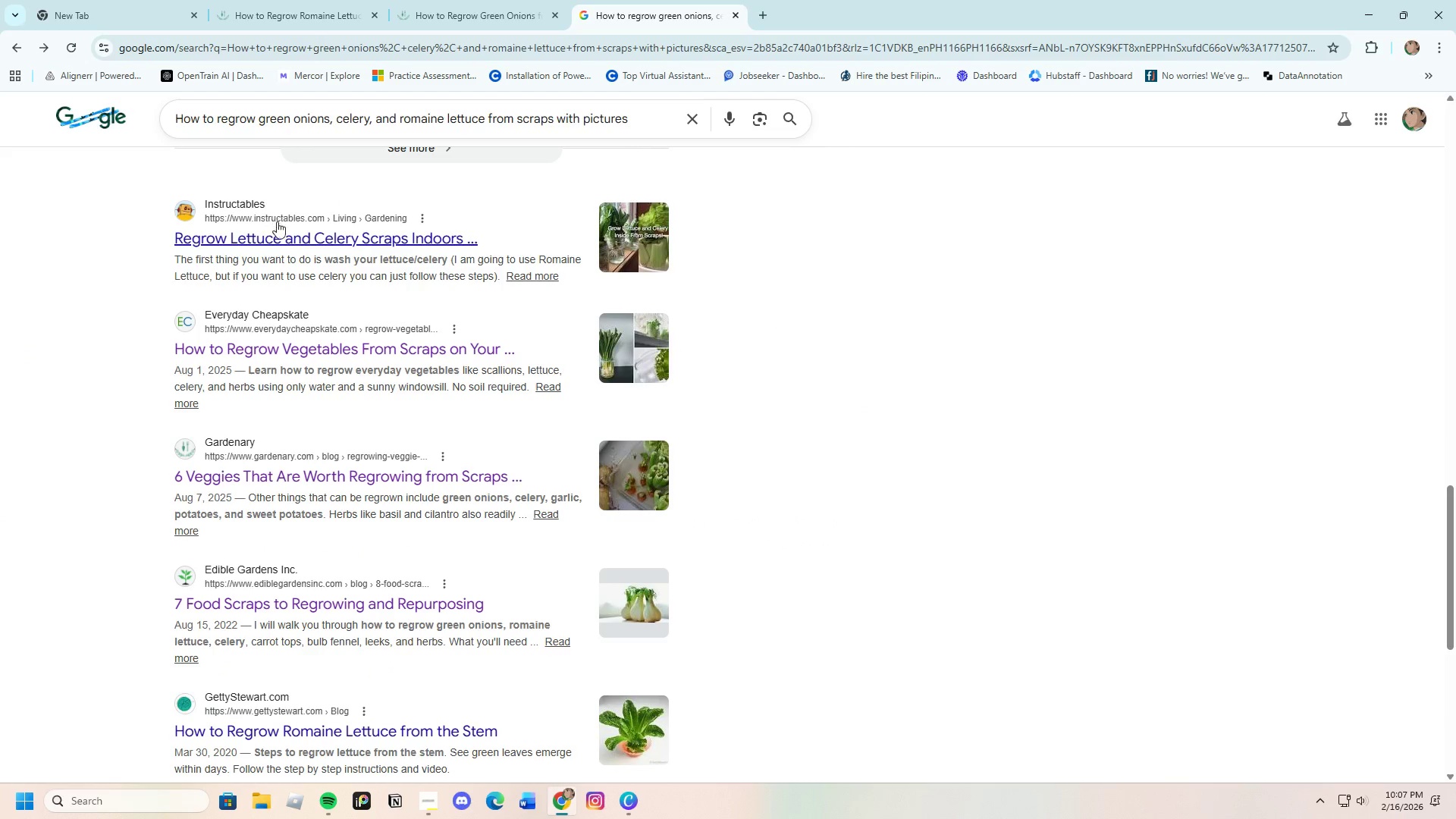 
left_click([279, 230])
 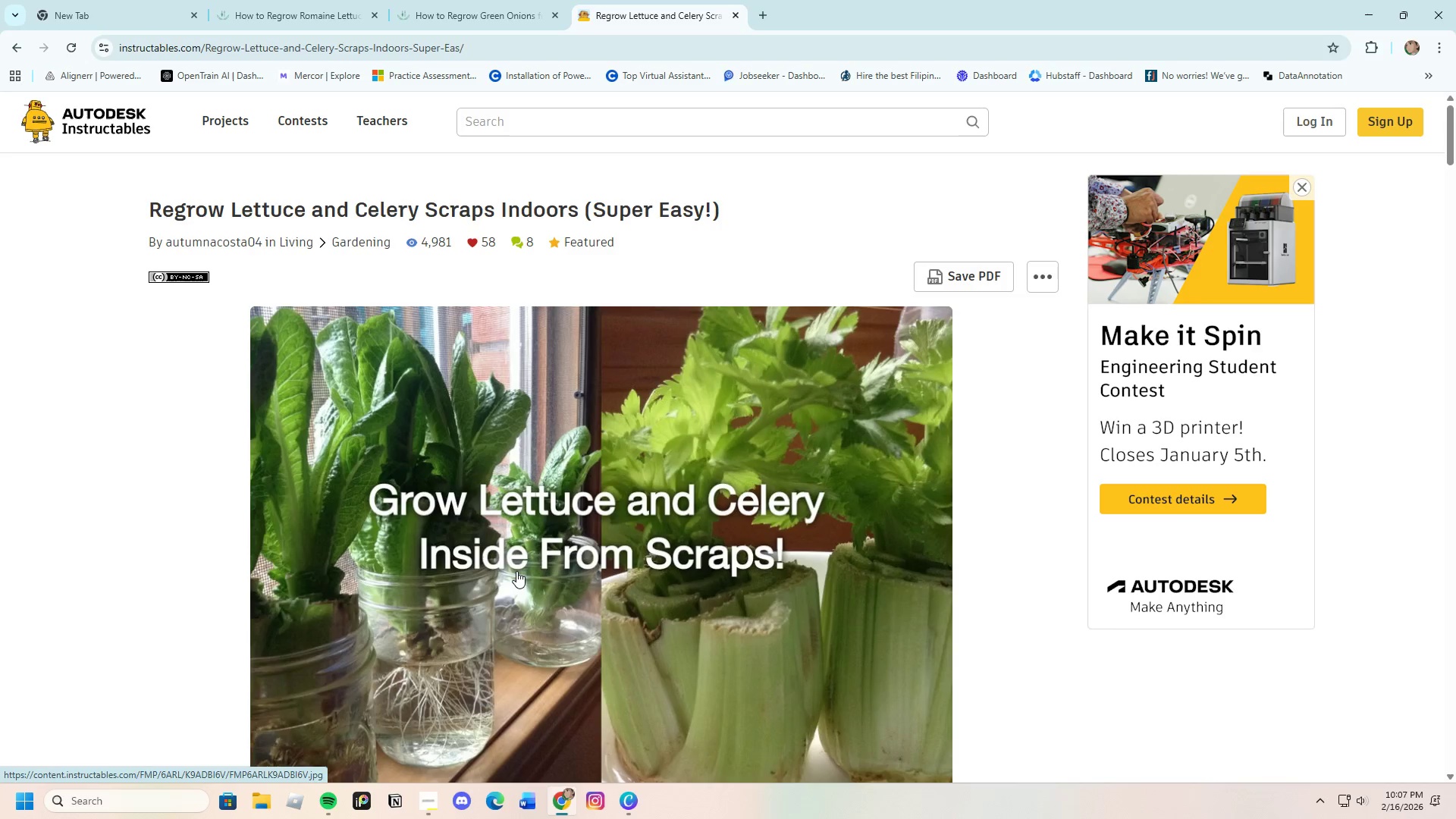 
scroll: coordinate [516, 571], scroll_direction: down, amount: 18.0
 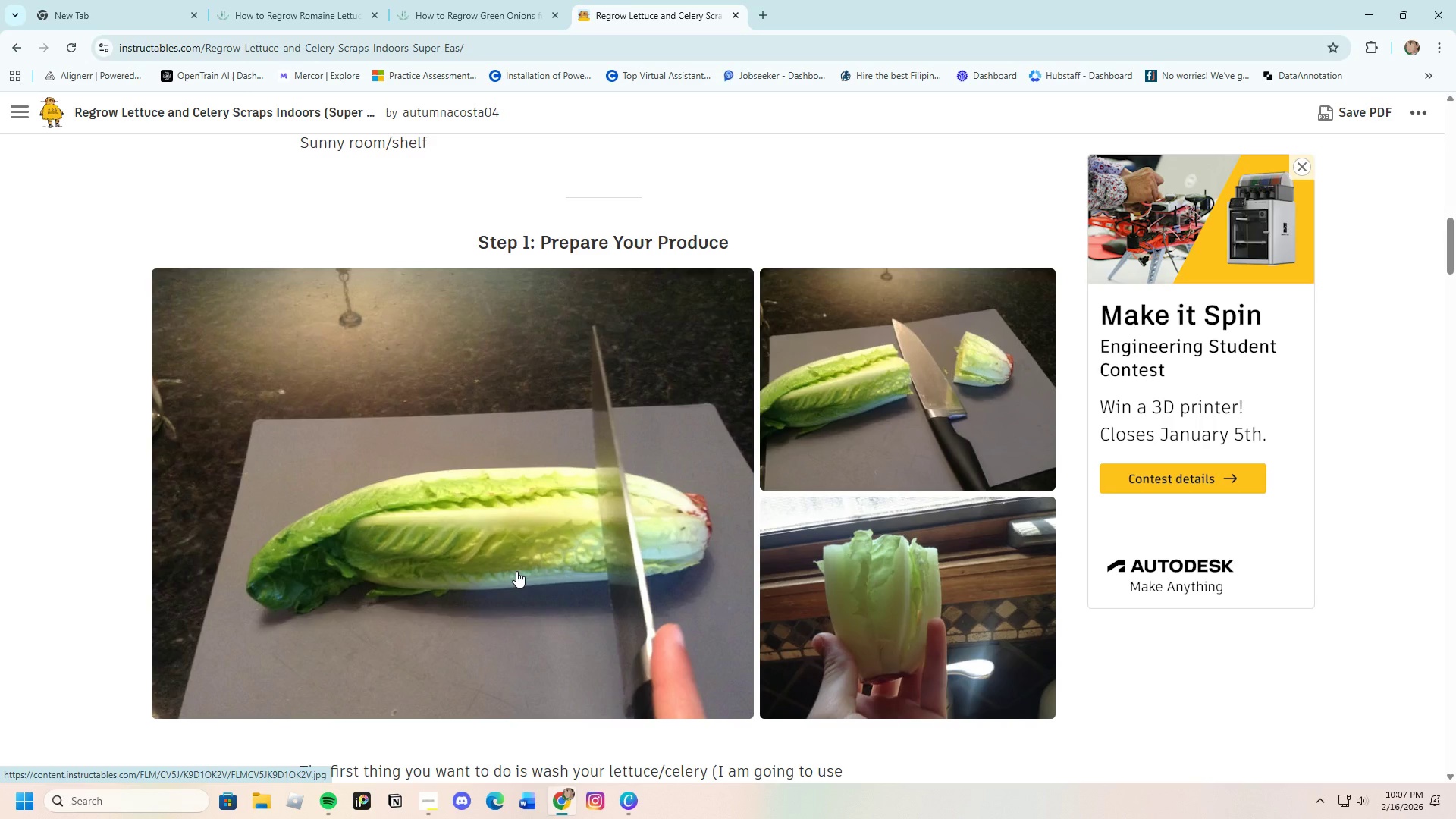 
scroll: coordinate [516, 571], scroll_direction: up, amount: 1.0
 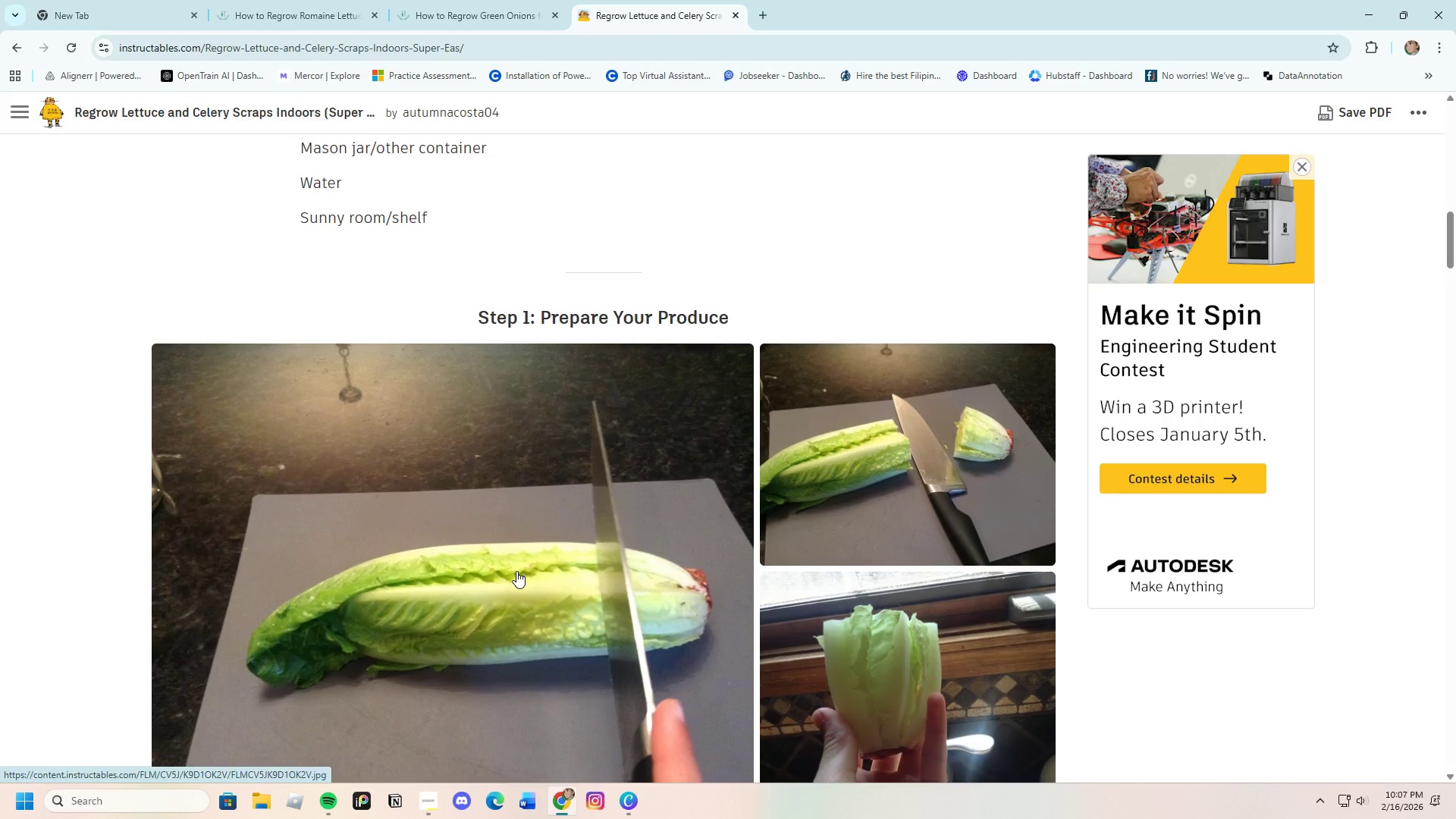 
scroll: coordinate [516, 571], scroll_direction: down, amount: 13.0
 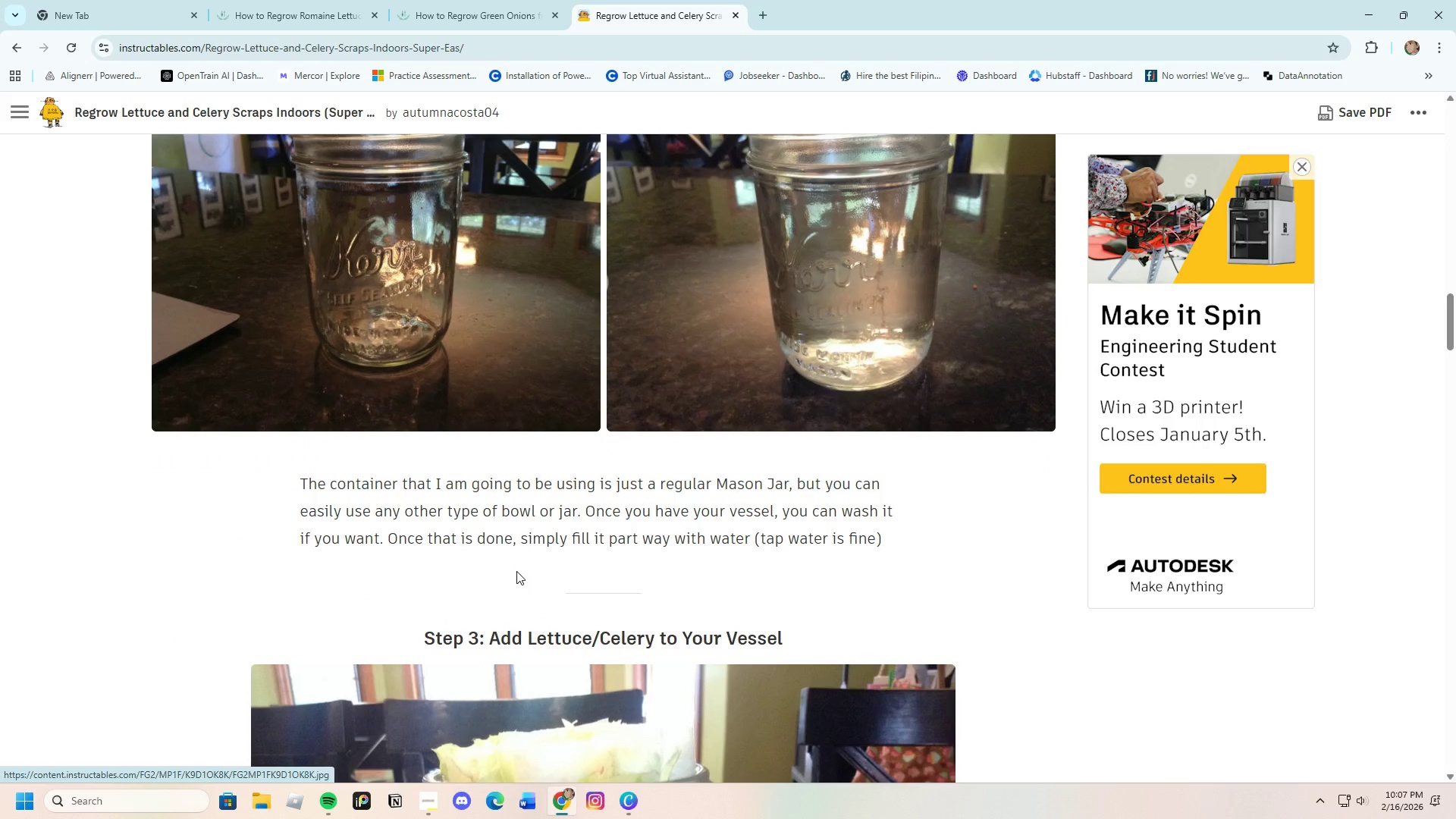 
scroll: coordinate [516, 571], scroll_direction: up, amount: 7.0
 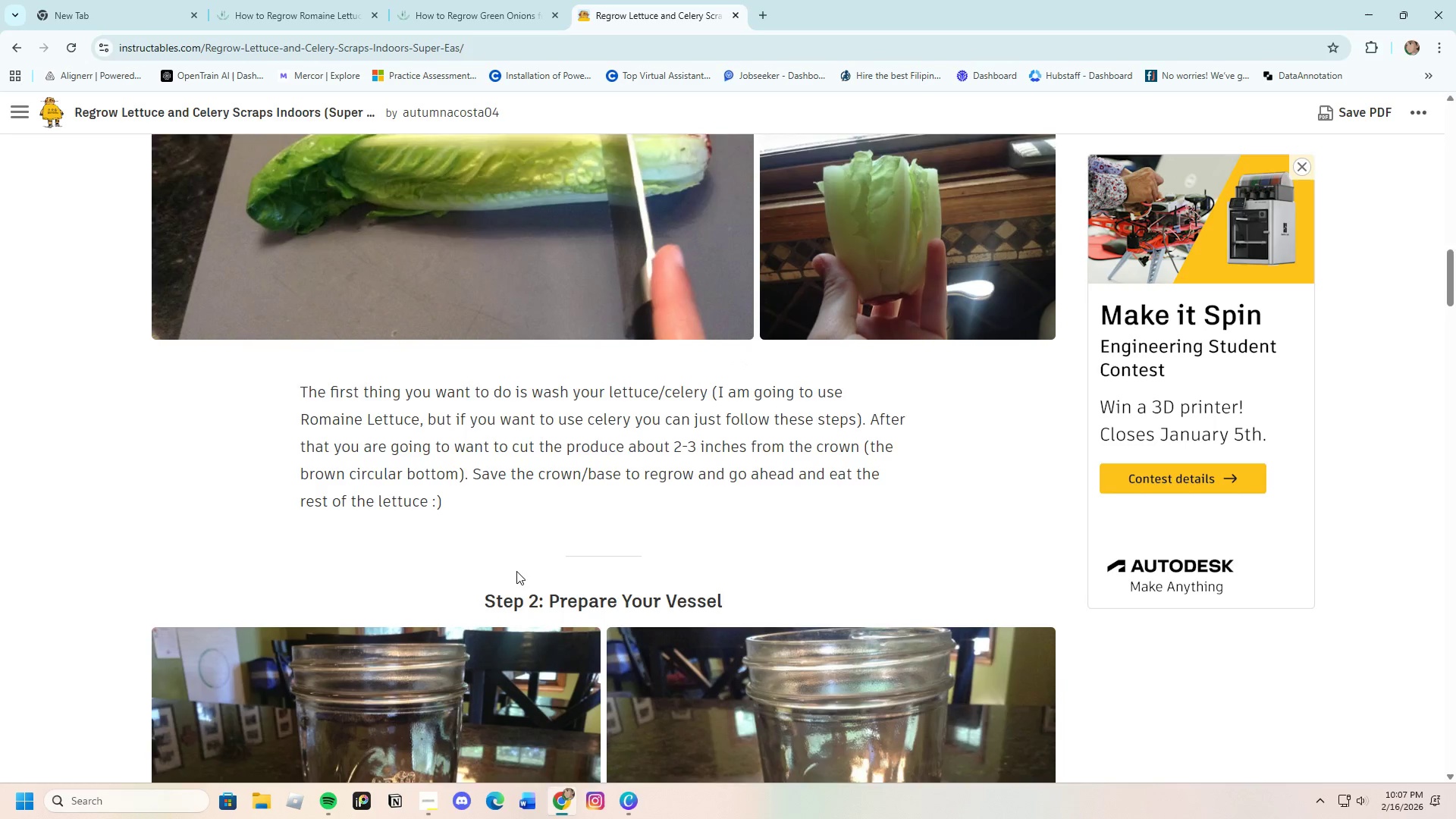 
scroll: coordinate [516, 571], scroll_direction: down, amount: 39.0
 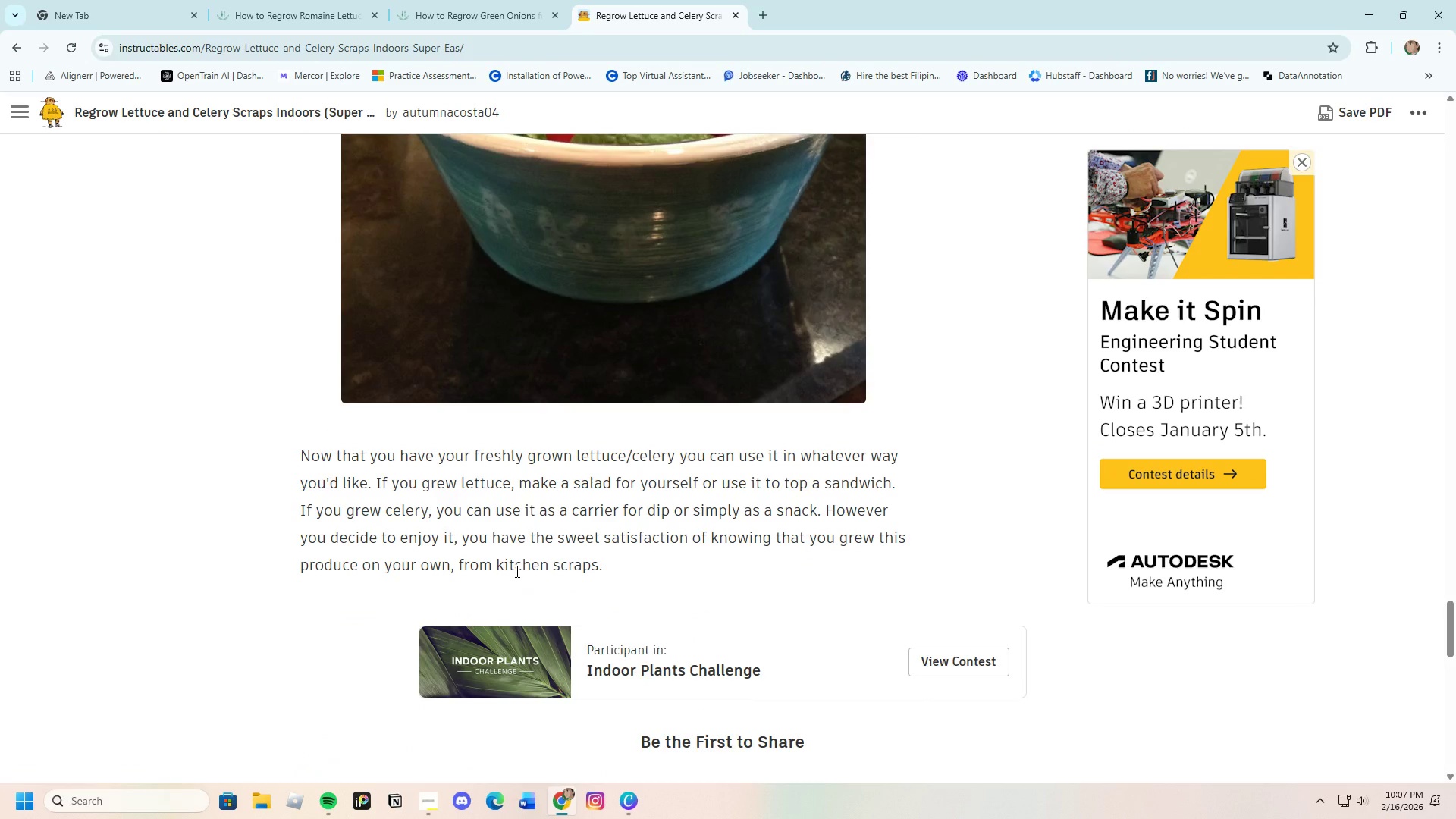 
scroll: coordinate [344, 504], scroll_direction: up, amount: 4.0
 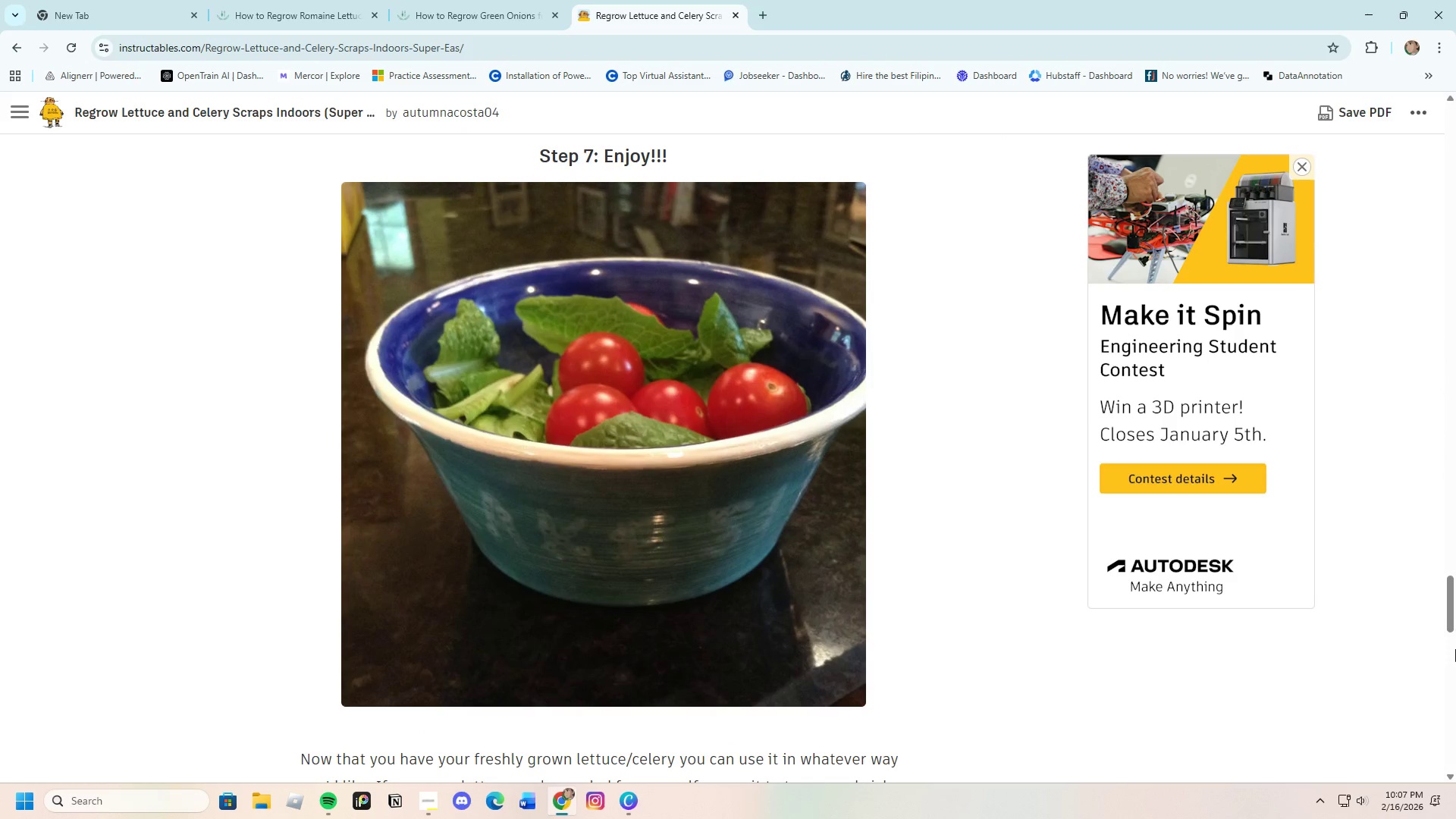 
left_click_drag(start_coordinate=[1455, 626], to_coordinate=[1410, 135])
 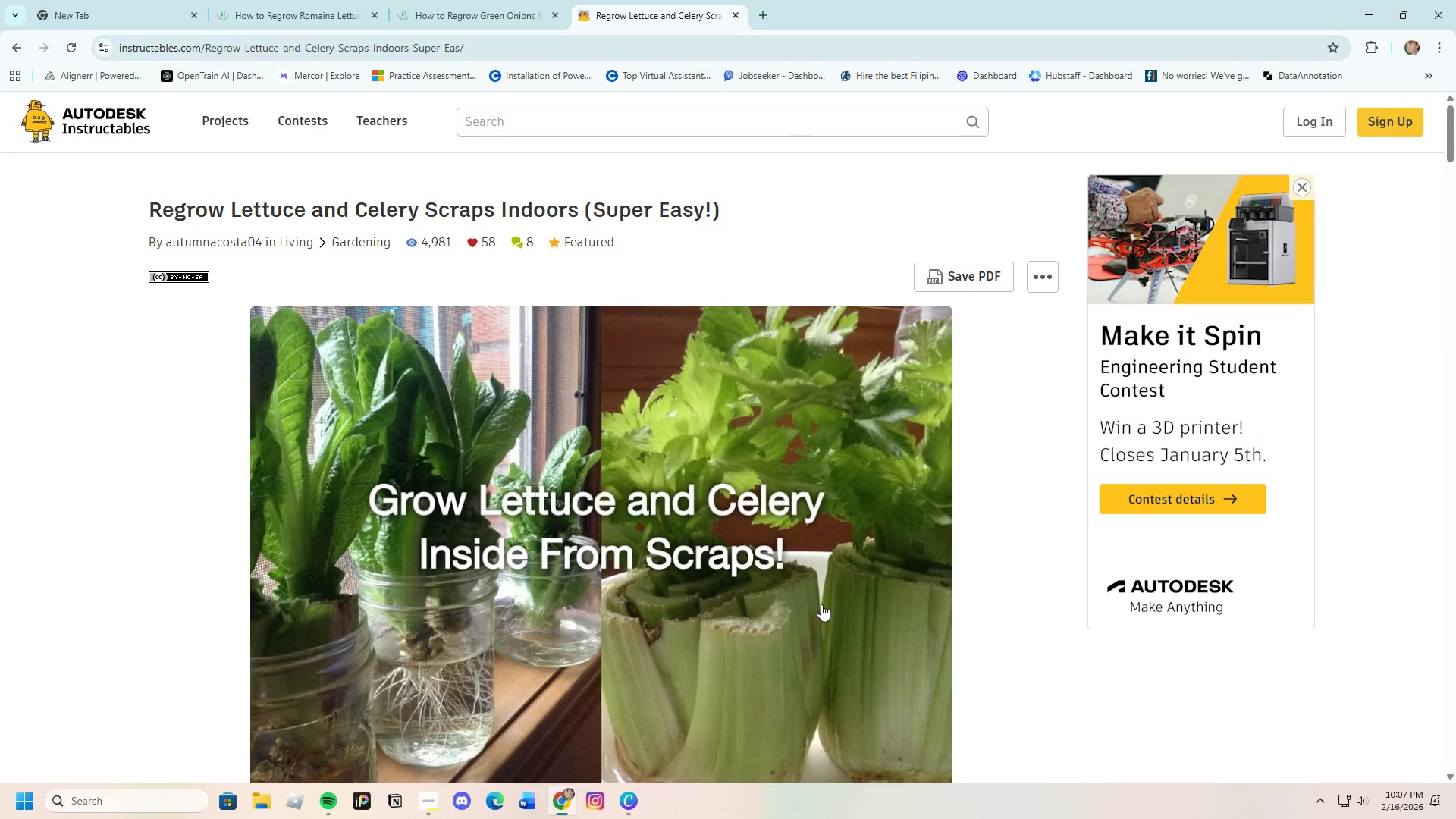 
scroll: coordinate [767, 648], scroll_direction: down, amount: 24.0
 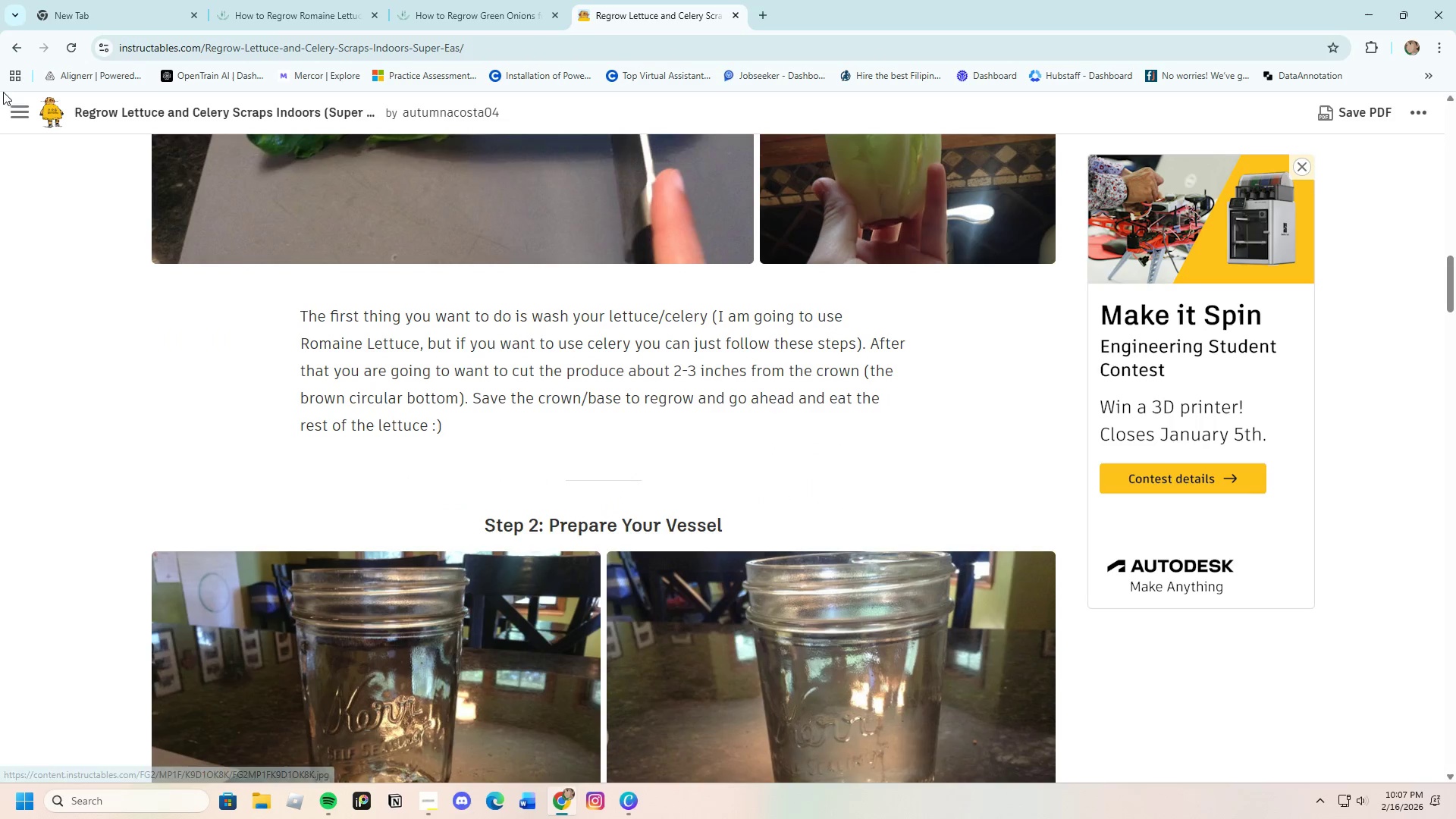 
left_click([11, 45])
 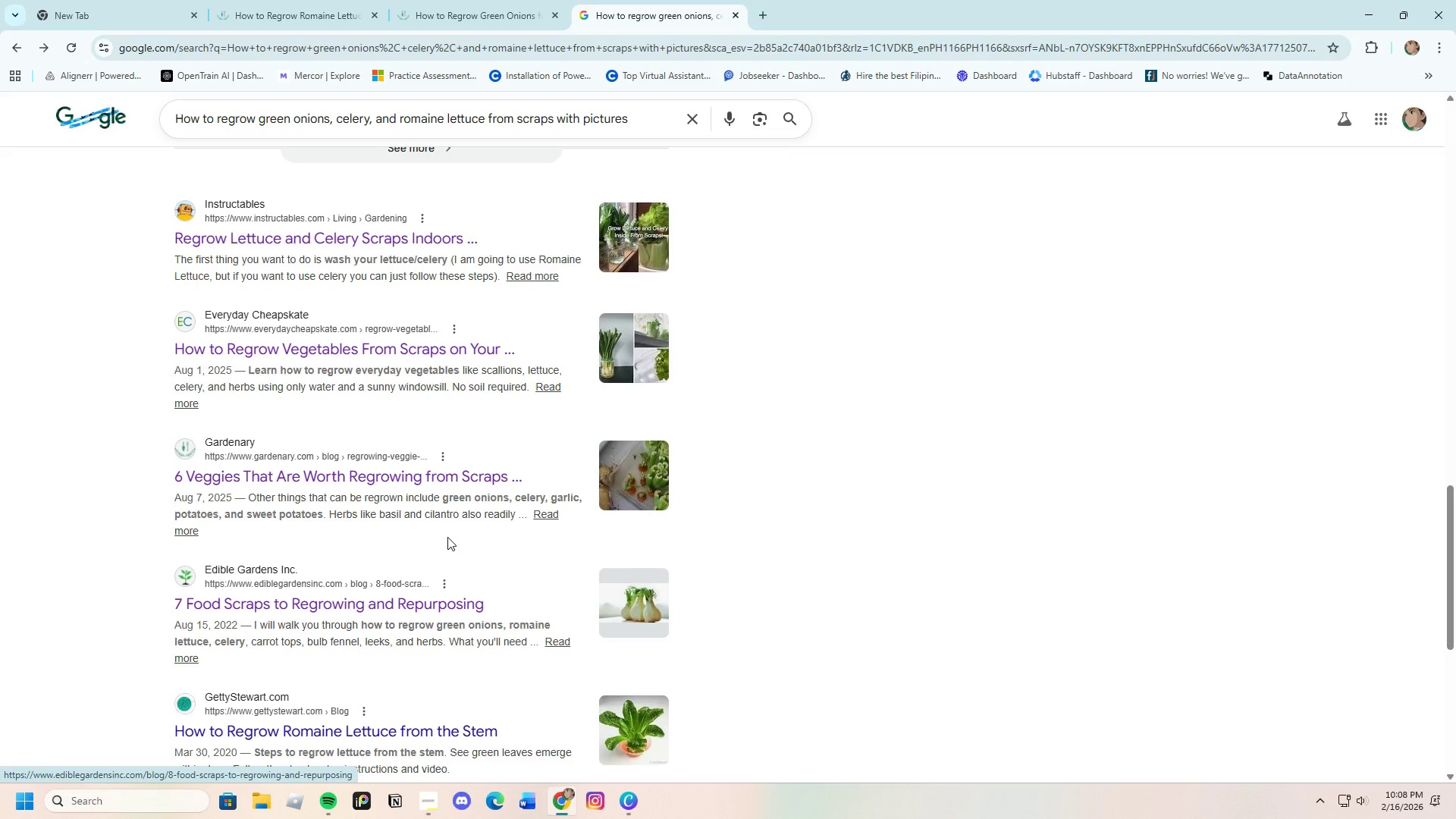 
wait(7.33)
 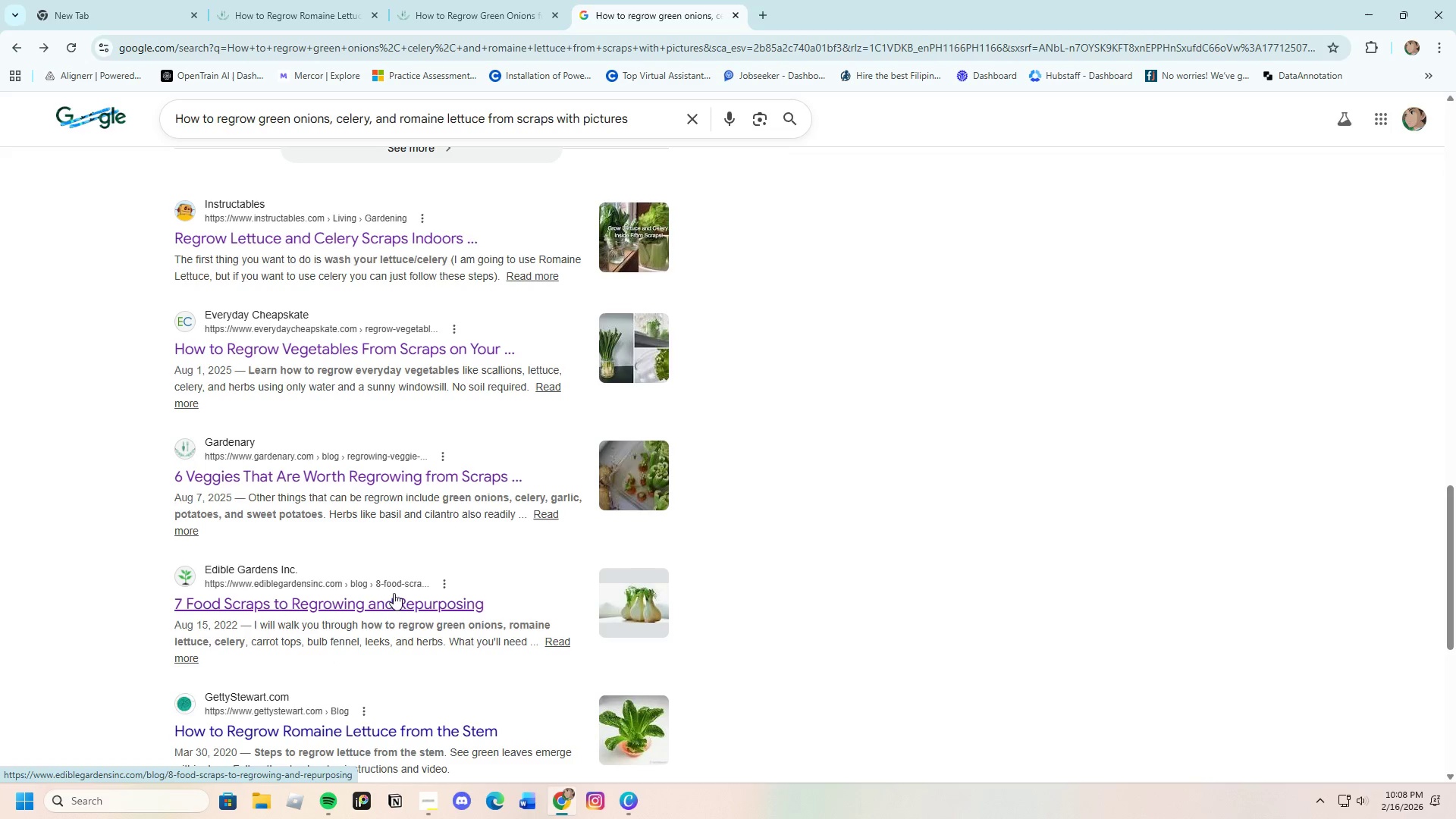 
left_click([474, 732])
 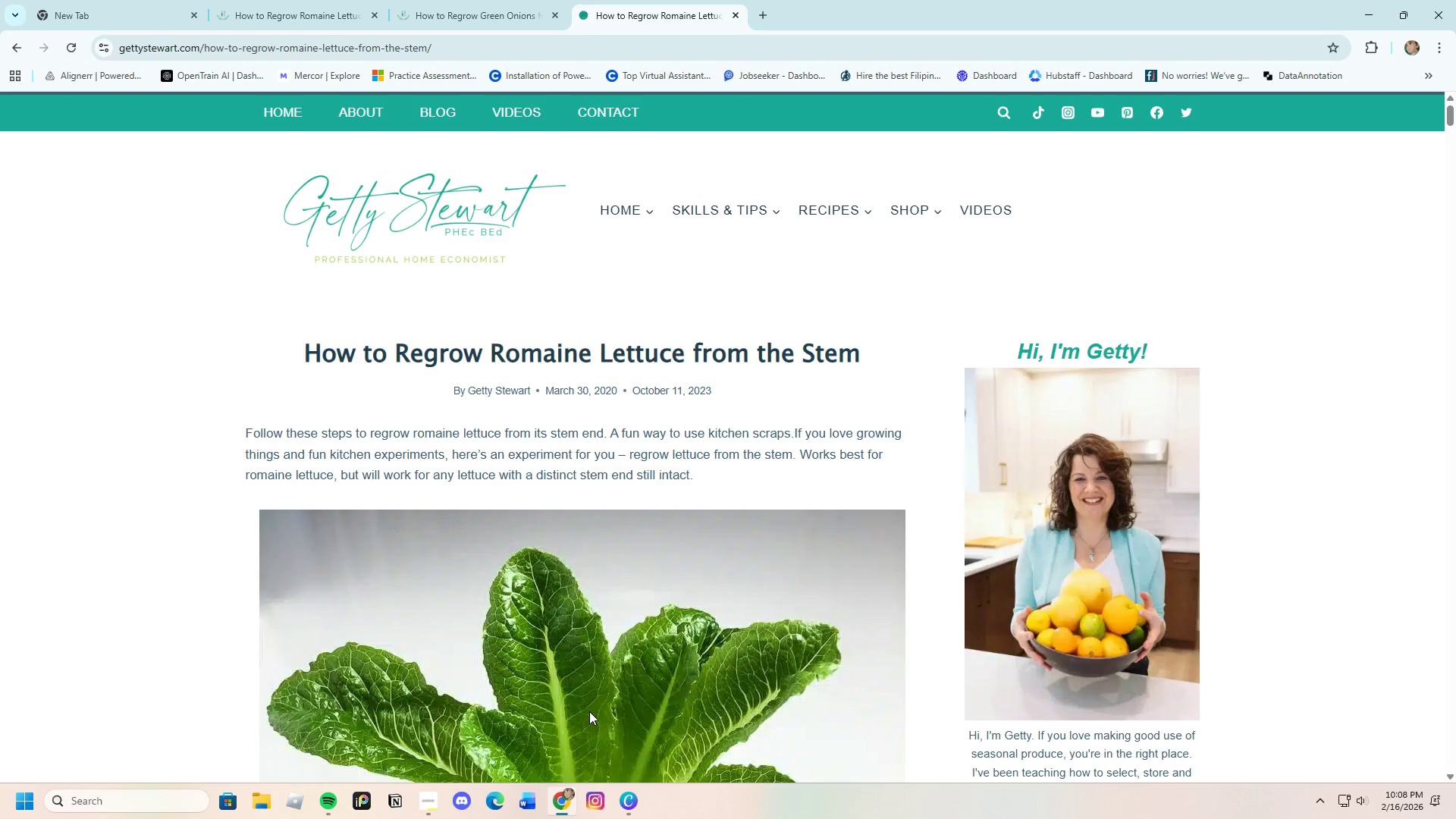 
wait(5.67)
 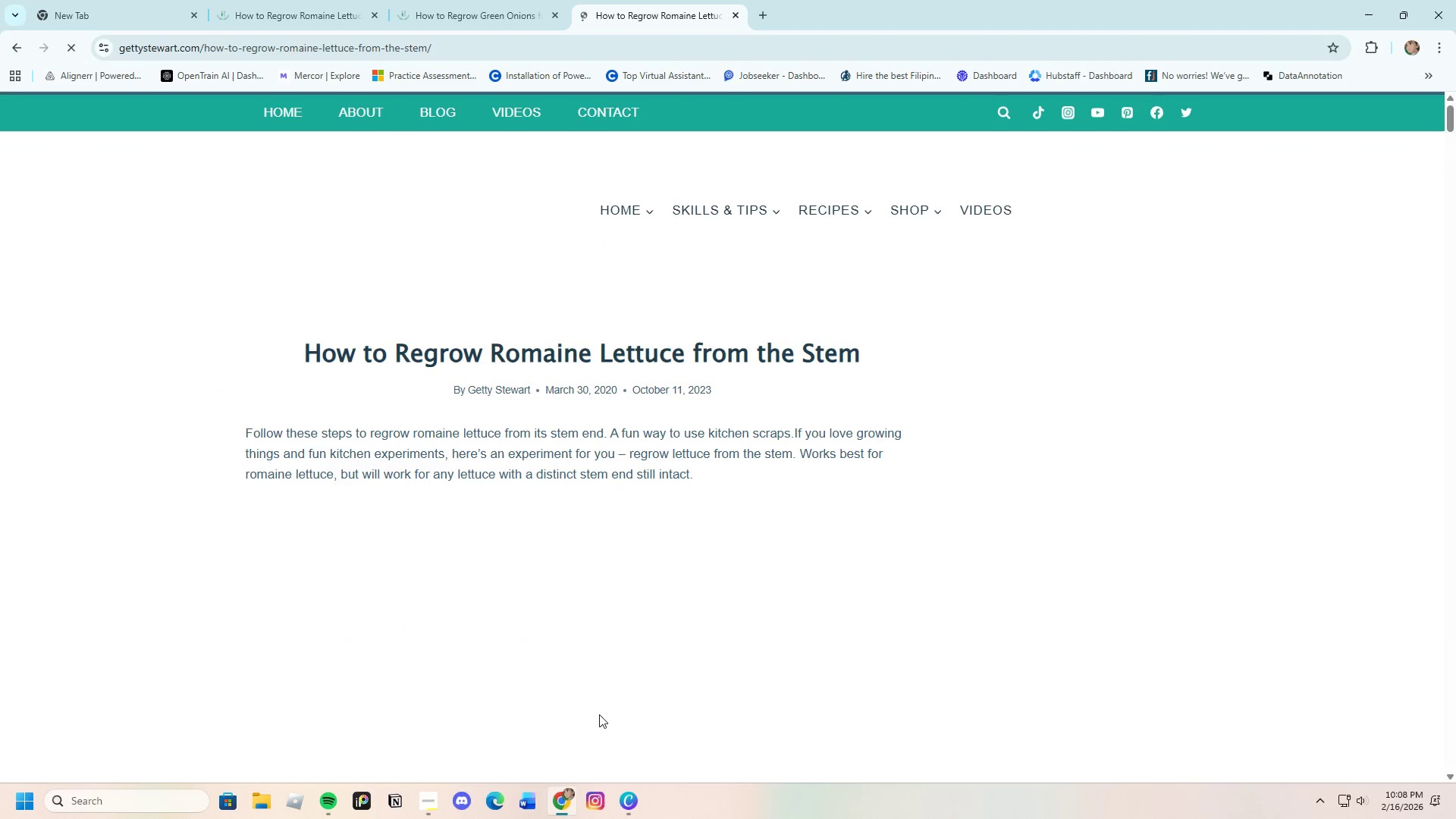 
scroll: coordinate [460, 541], scroll_direction: down, amount: 28.0
 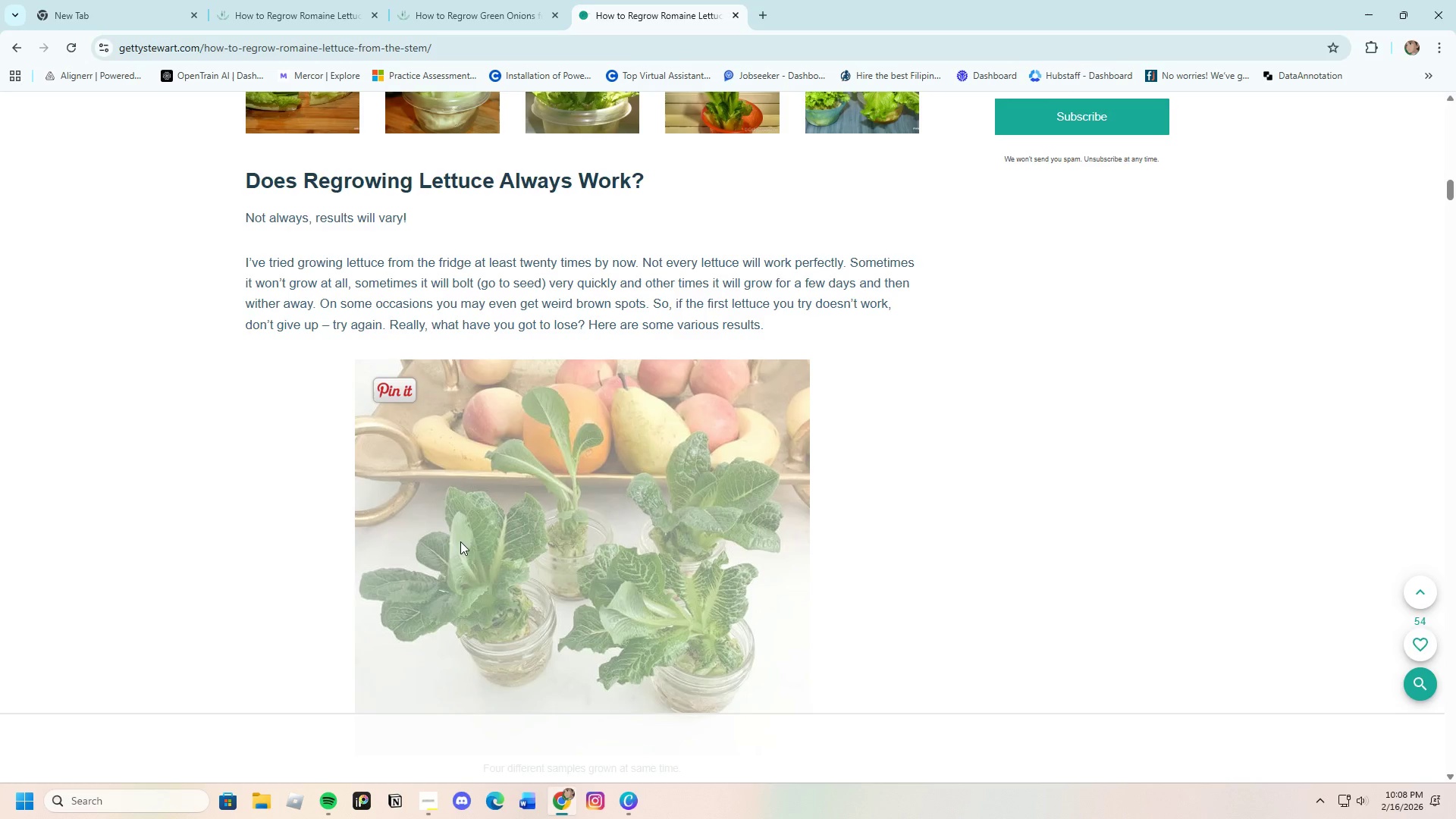 
scroll: coordinate [460, 535], scroll_direction: up, amount: 7.0
 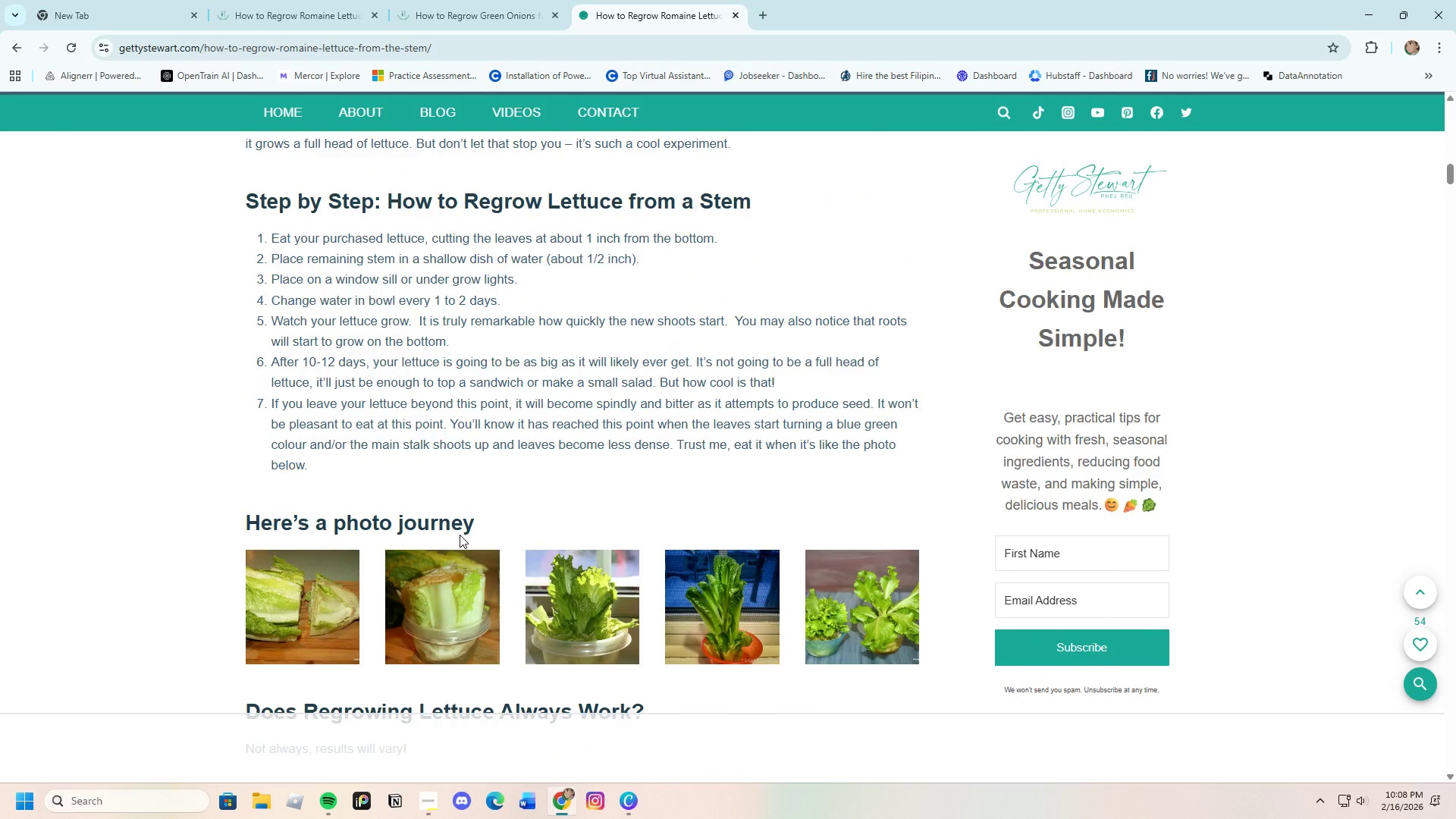 
wait(27.73)
 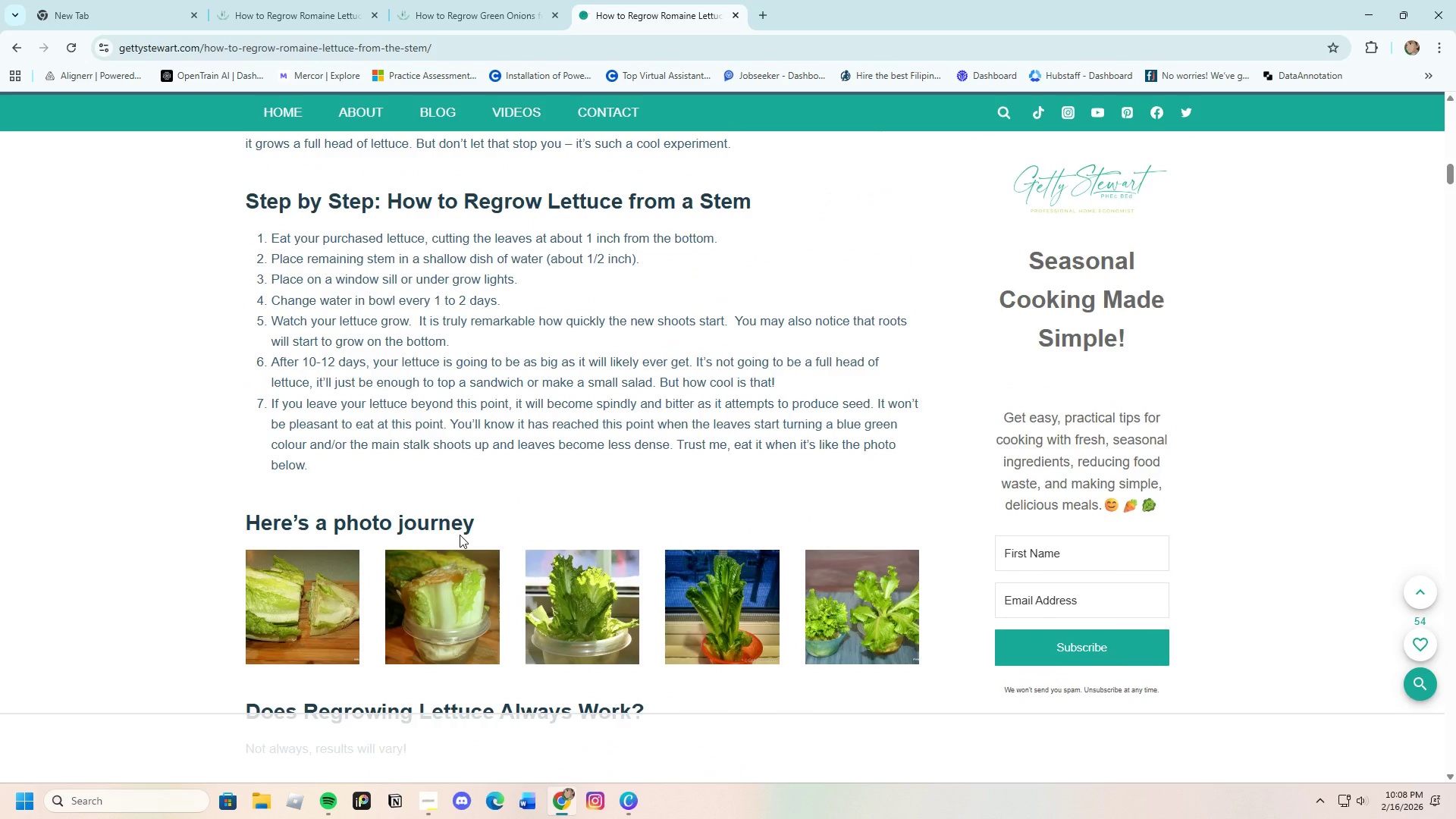 
scroll: coordinate [425, 529], scroll_direction: down, amount: 47.0
 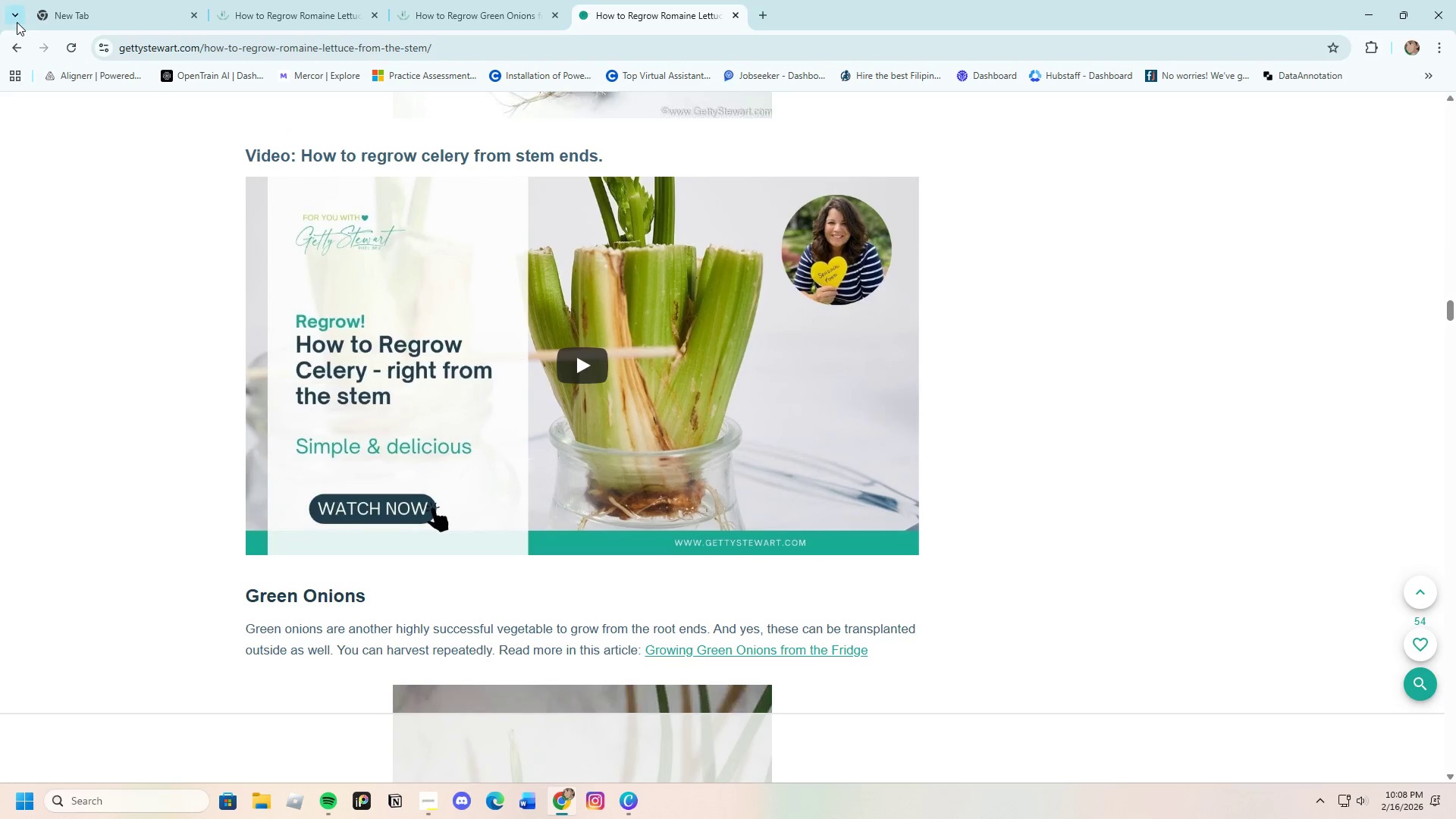 
left_click([14, 46])
 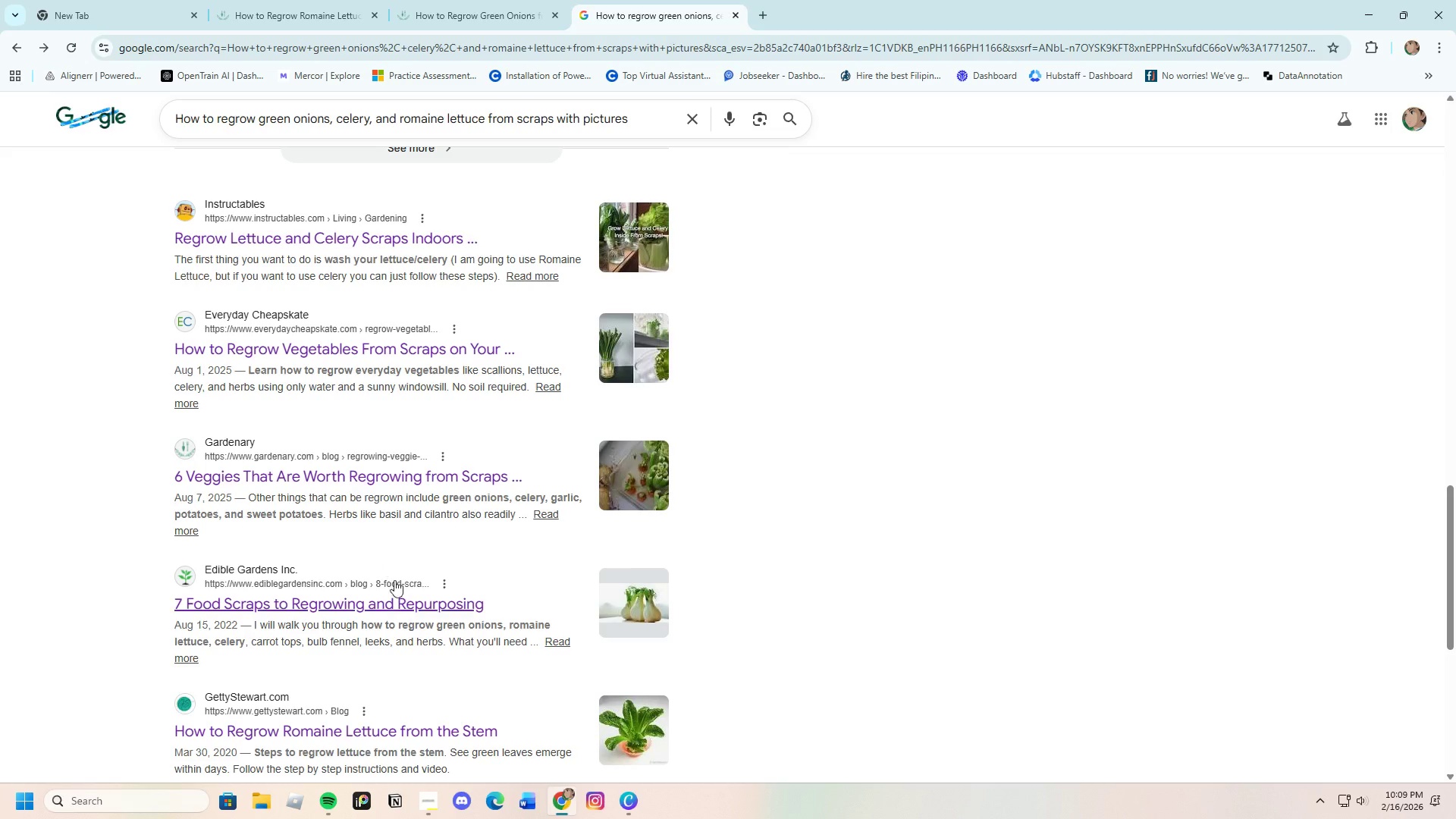 
left_click([397, 601])
 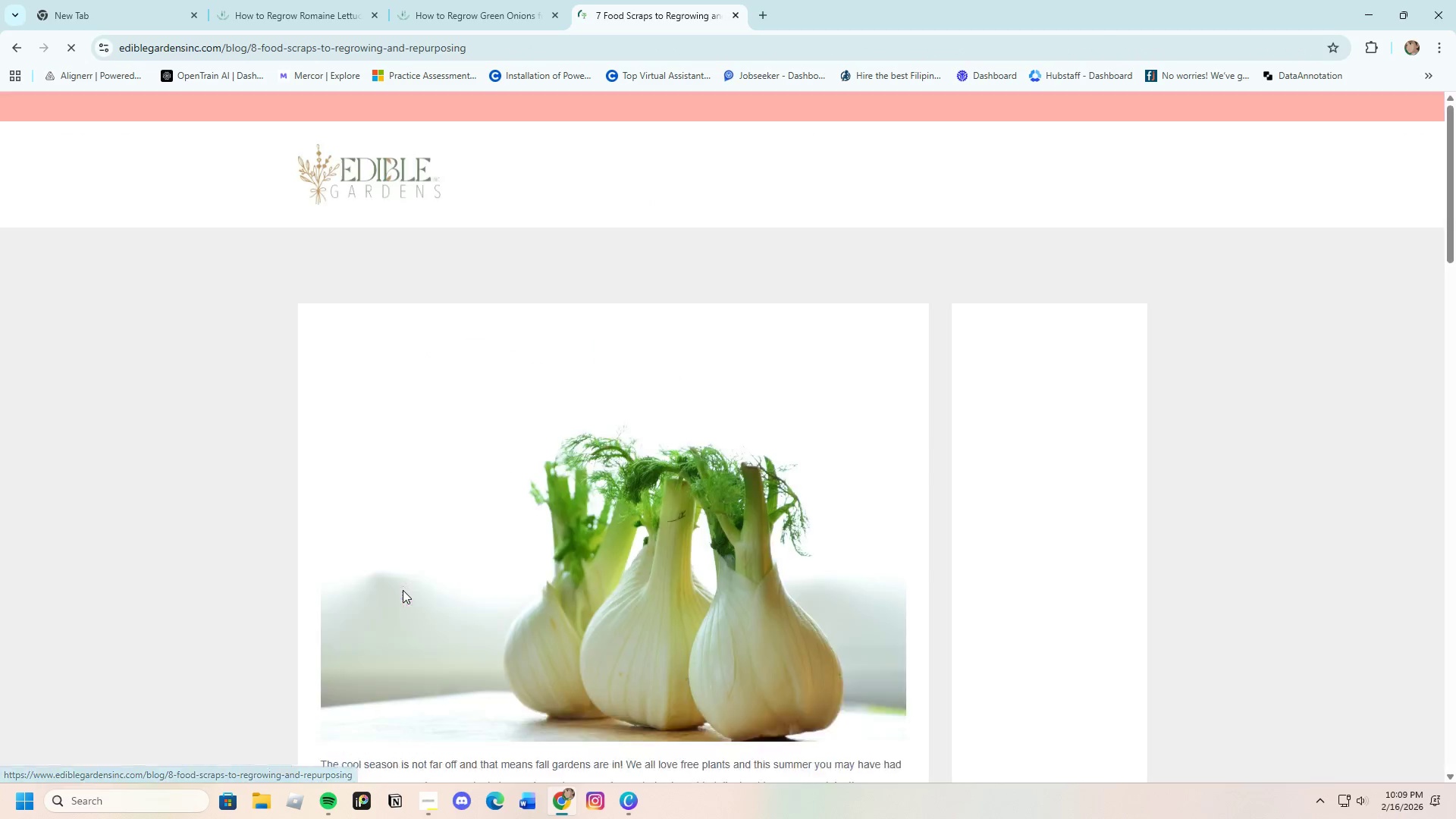 
scroll: coordinate [457, 578], scroll_direction: down, amount: 8.0
 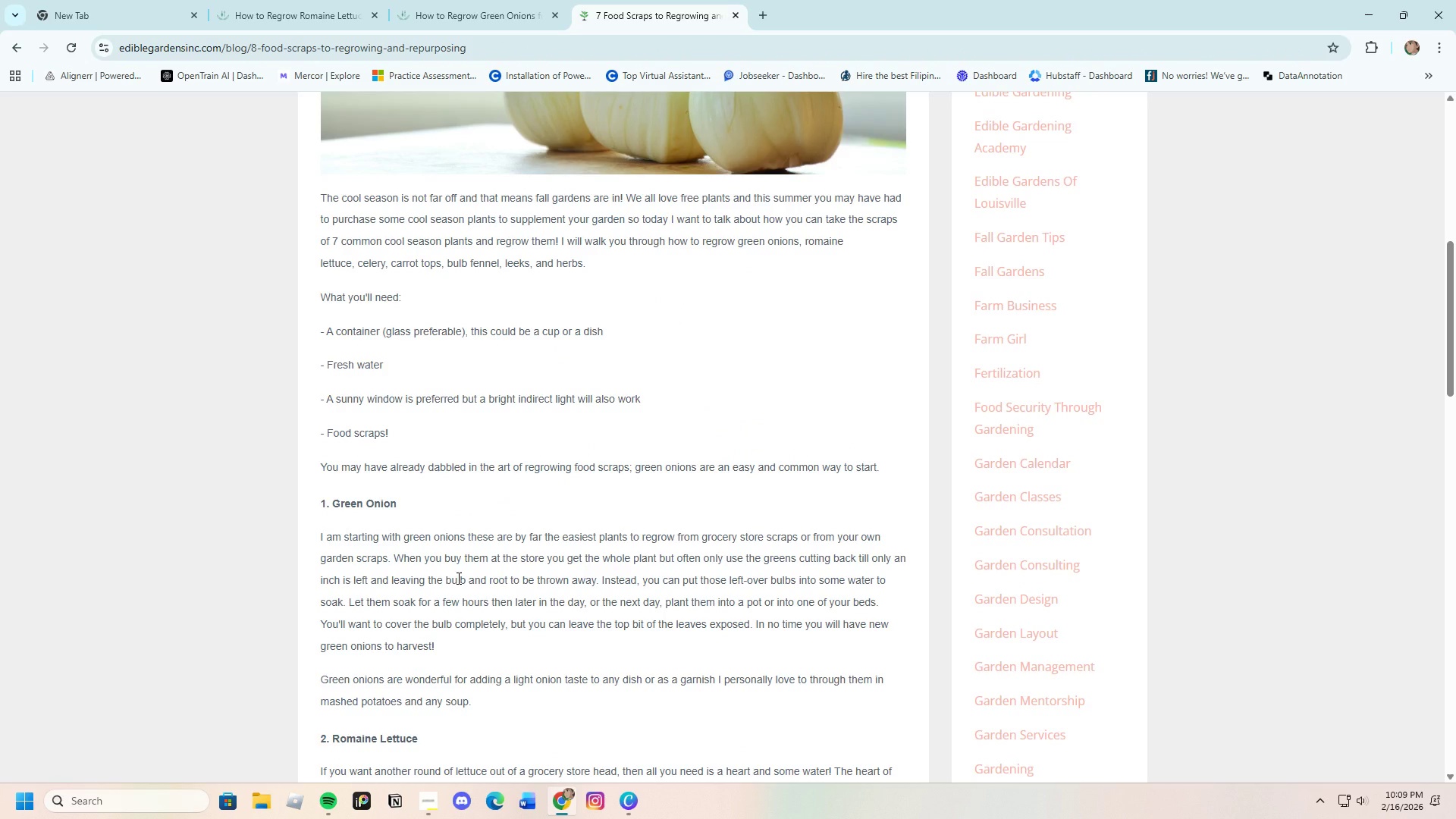 
wait(37.11)
 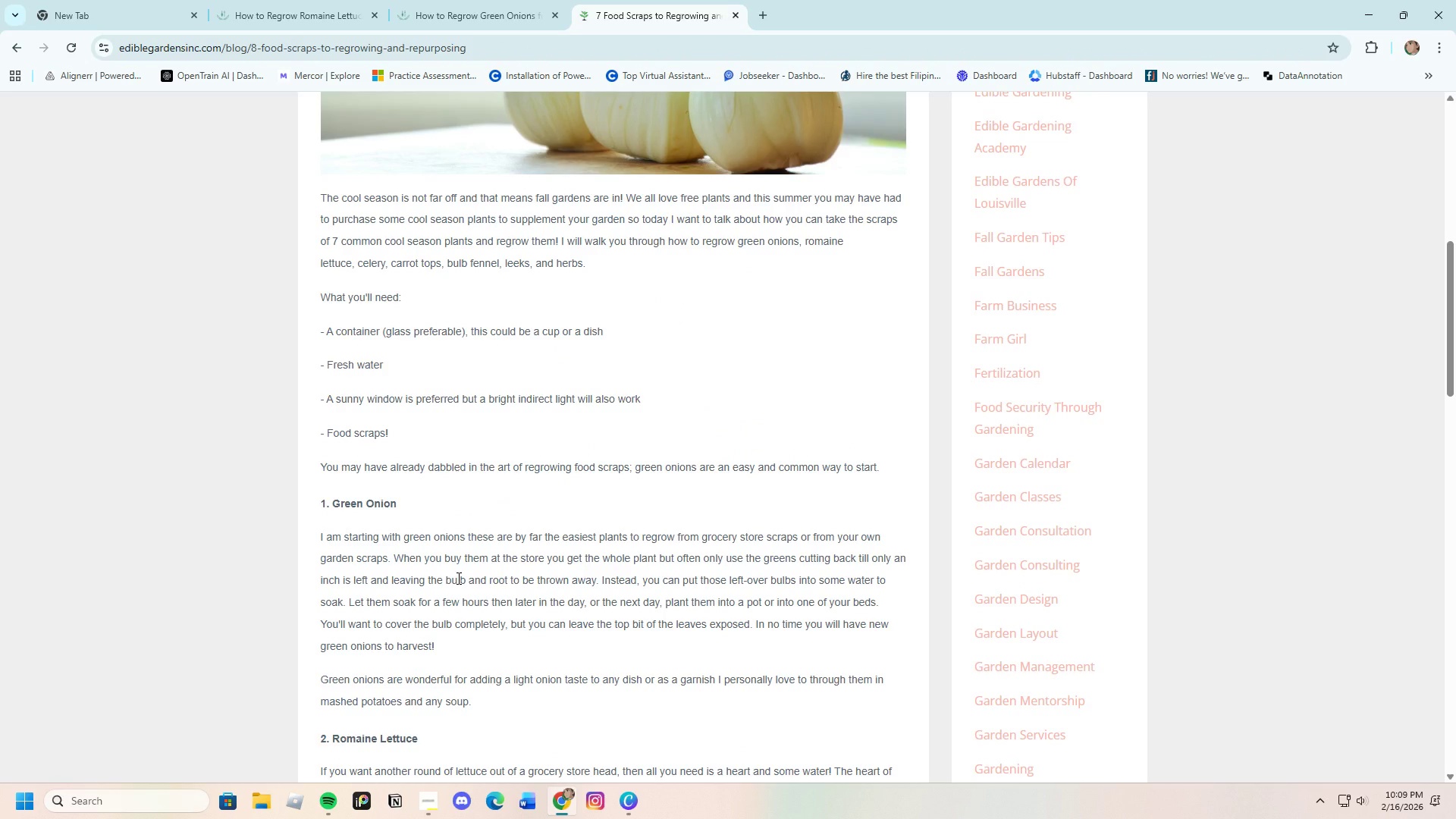 
scroll: coordinate [595, 481], scroll_direction: down, amount: 9.0
 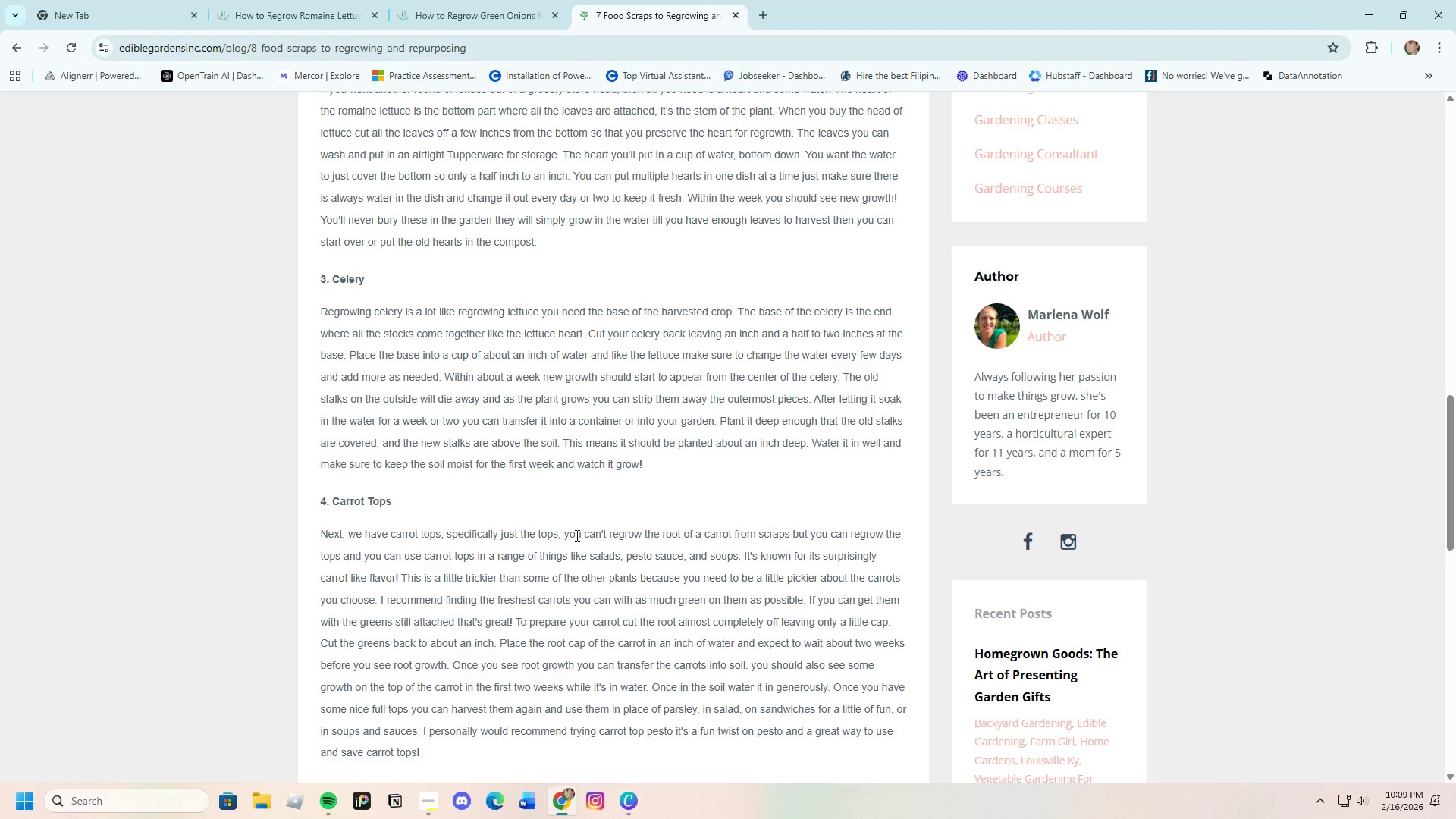 
scroll: coordinate [576, 535], scroll_direction: up, amount: 1.0
 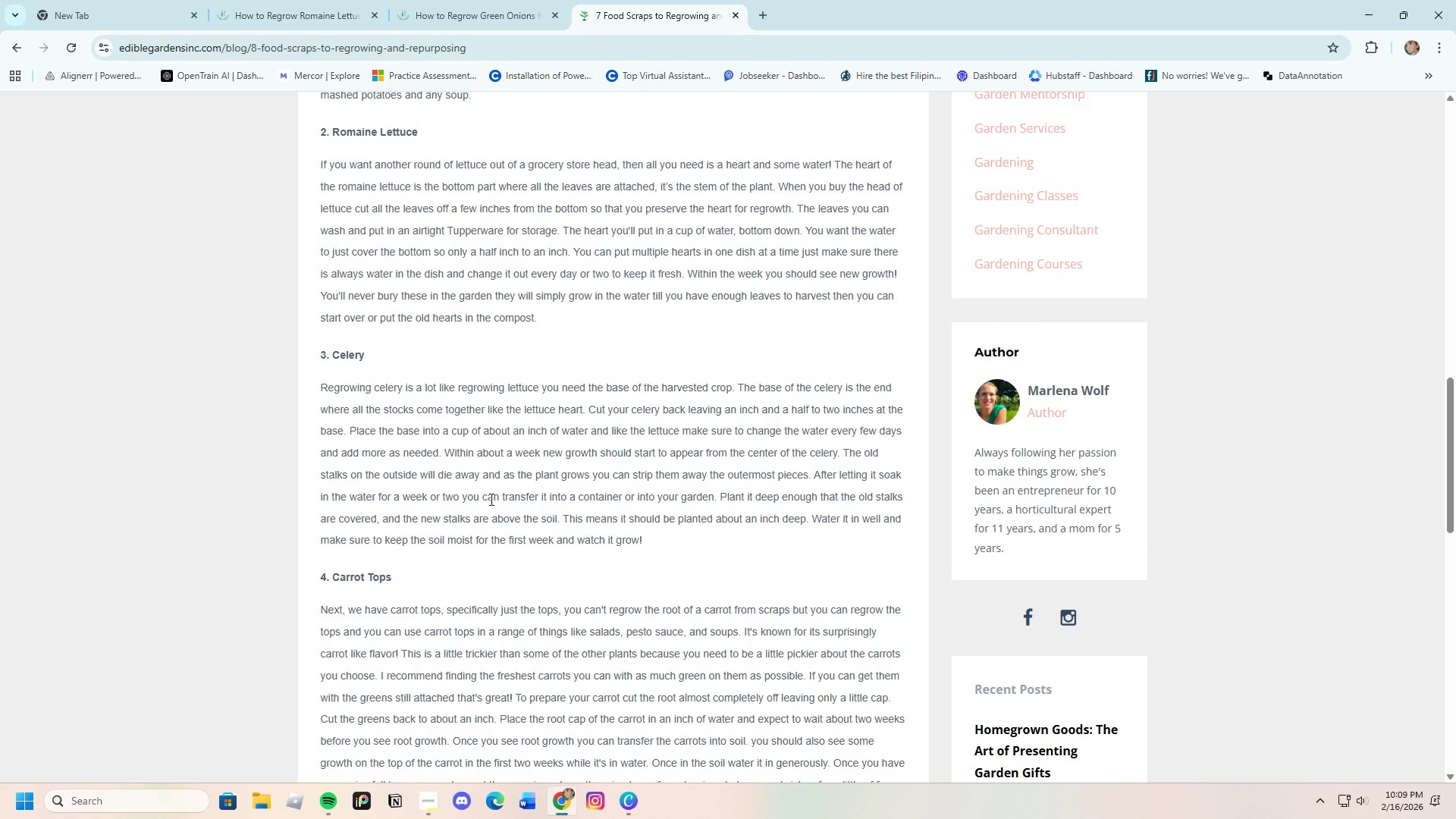 
wait(9.42)
 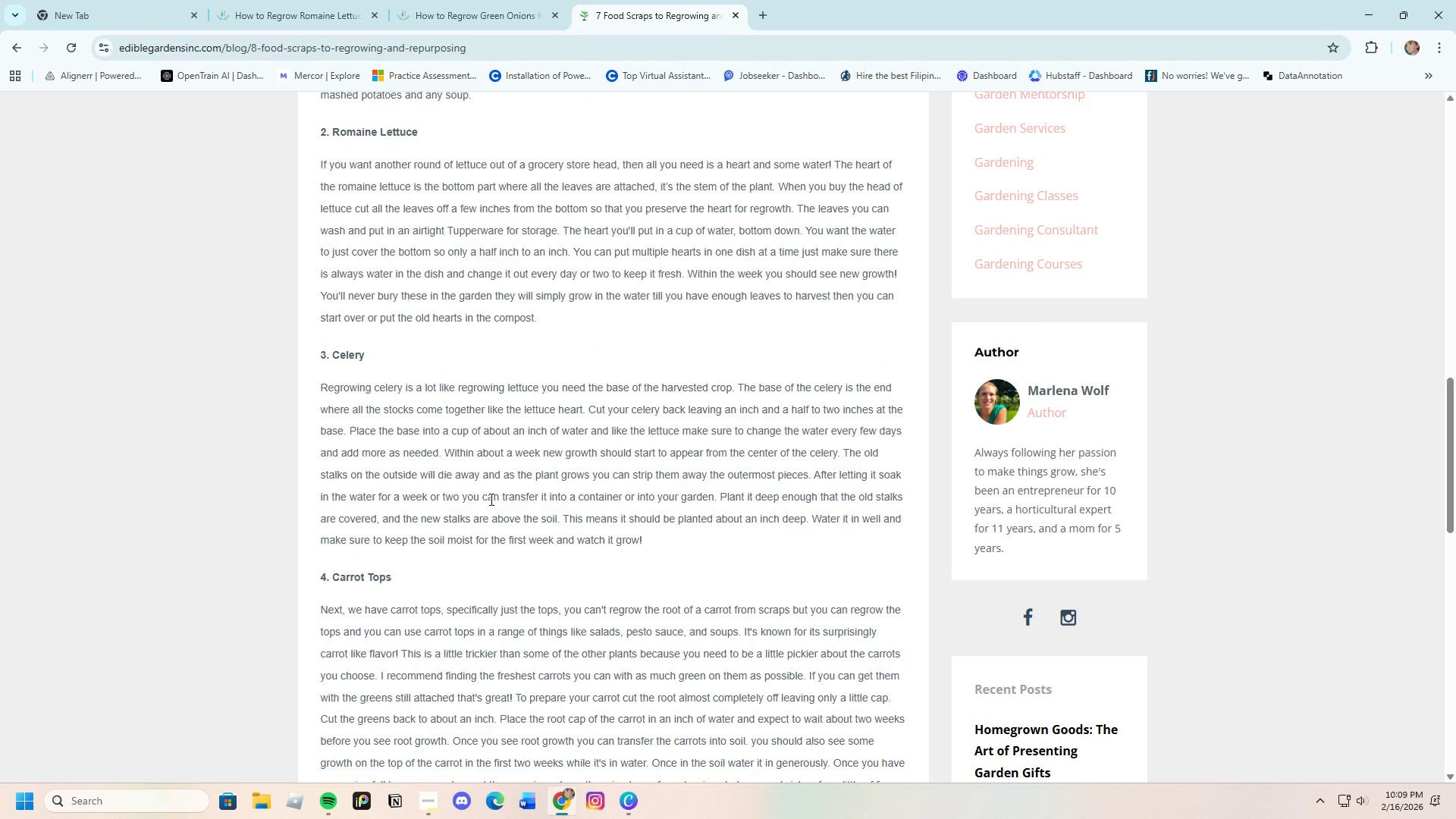 
scroll: coordinate [488, 499], scroll_direction: down, amount: 4.0
 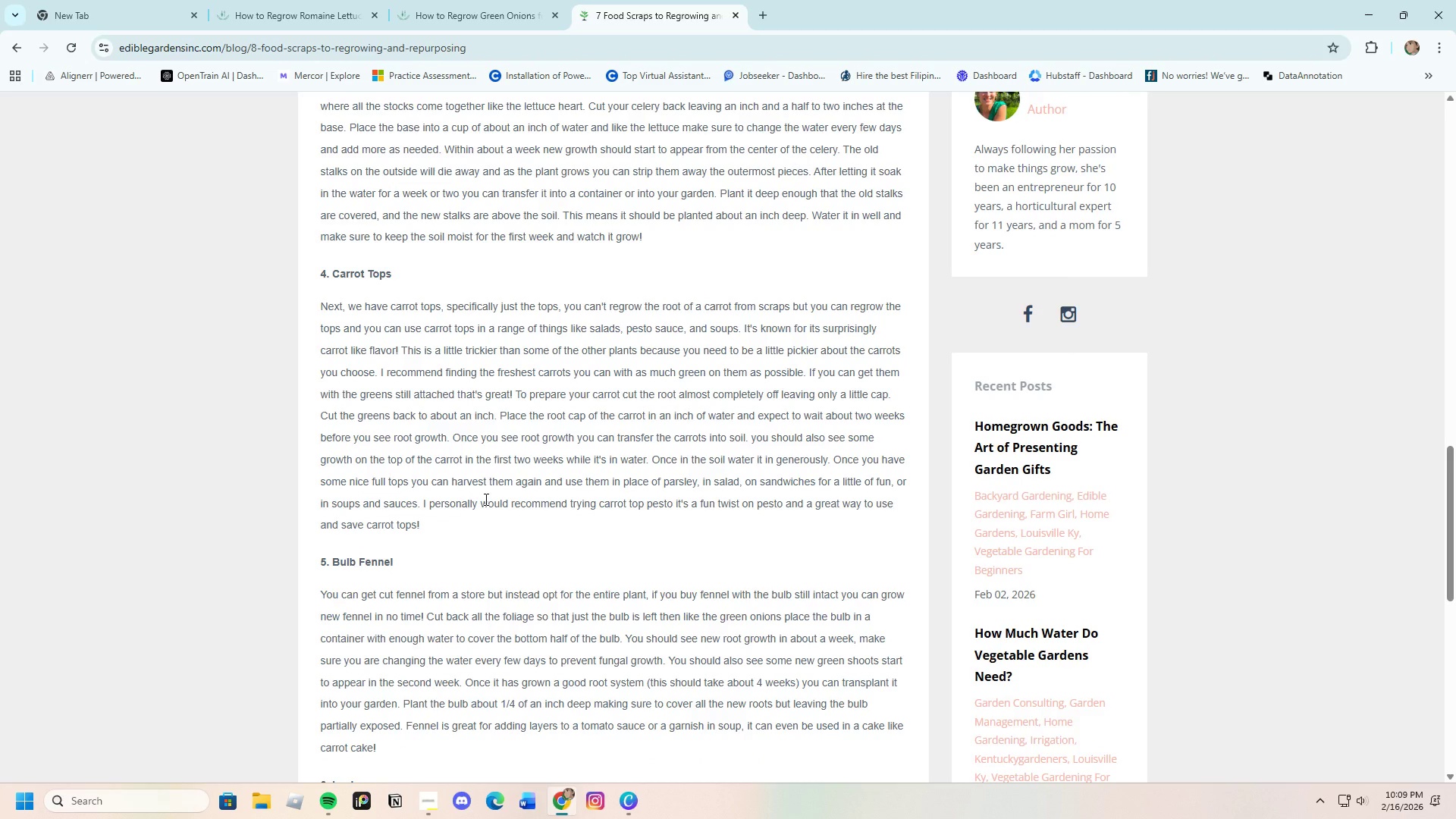 
scroll: coordinate [579, 472], scroll_direction: up, amount: 2.0
 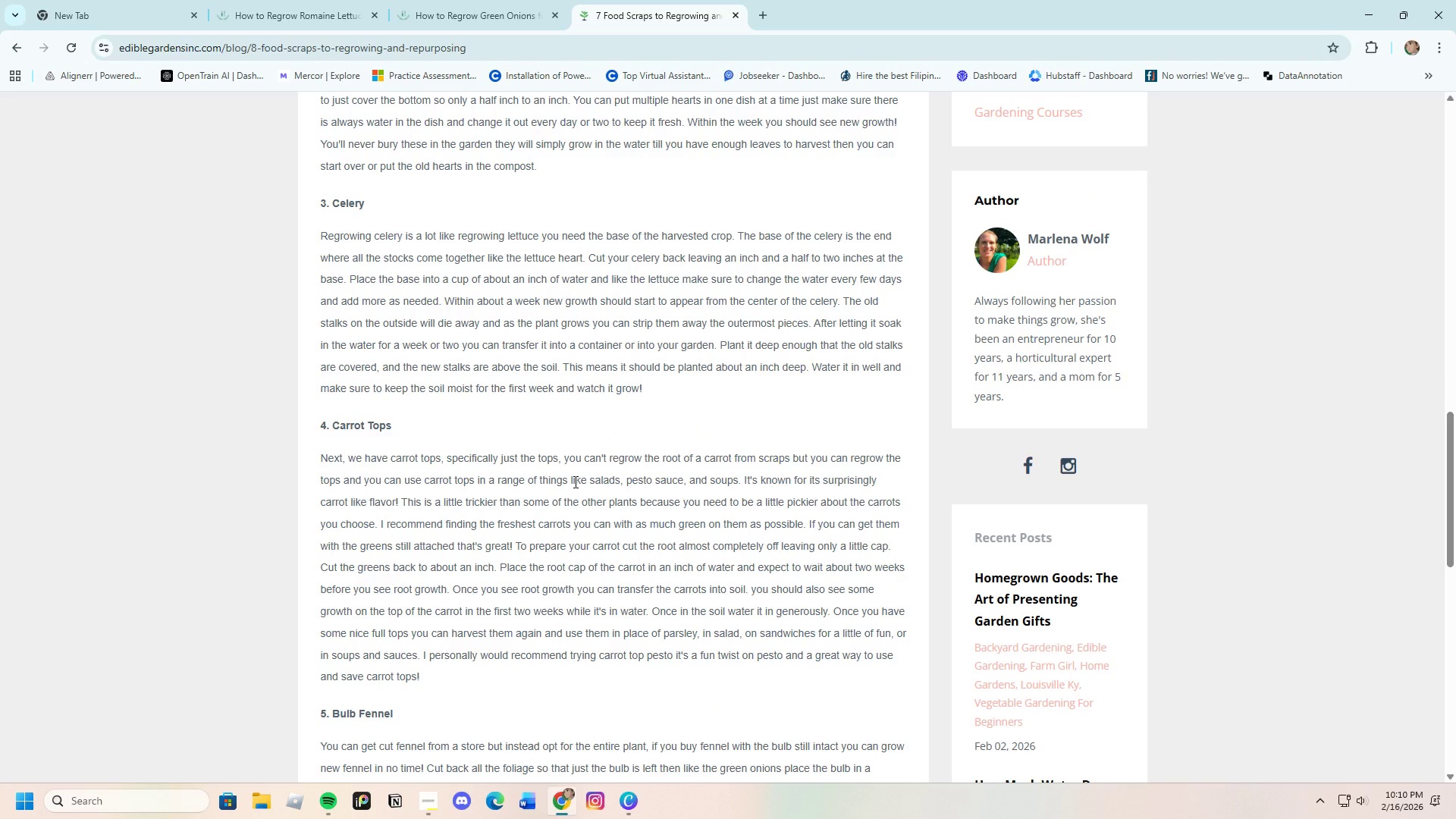 
wait(38.51)
 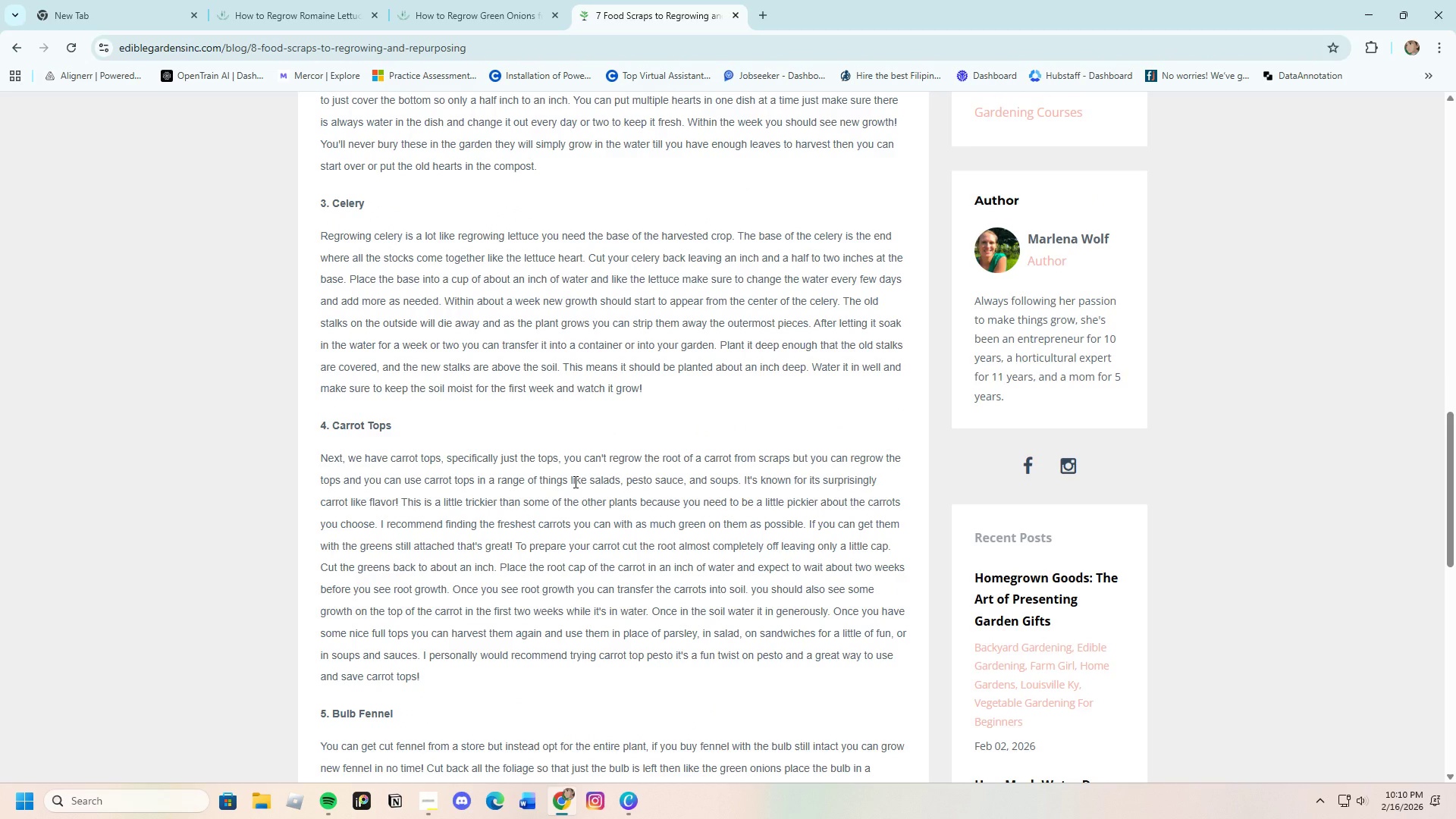 
scroll: coordinate [629, 594], scroll_direction: down, amount: 13.0
 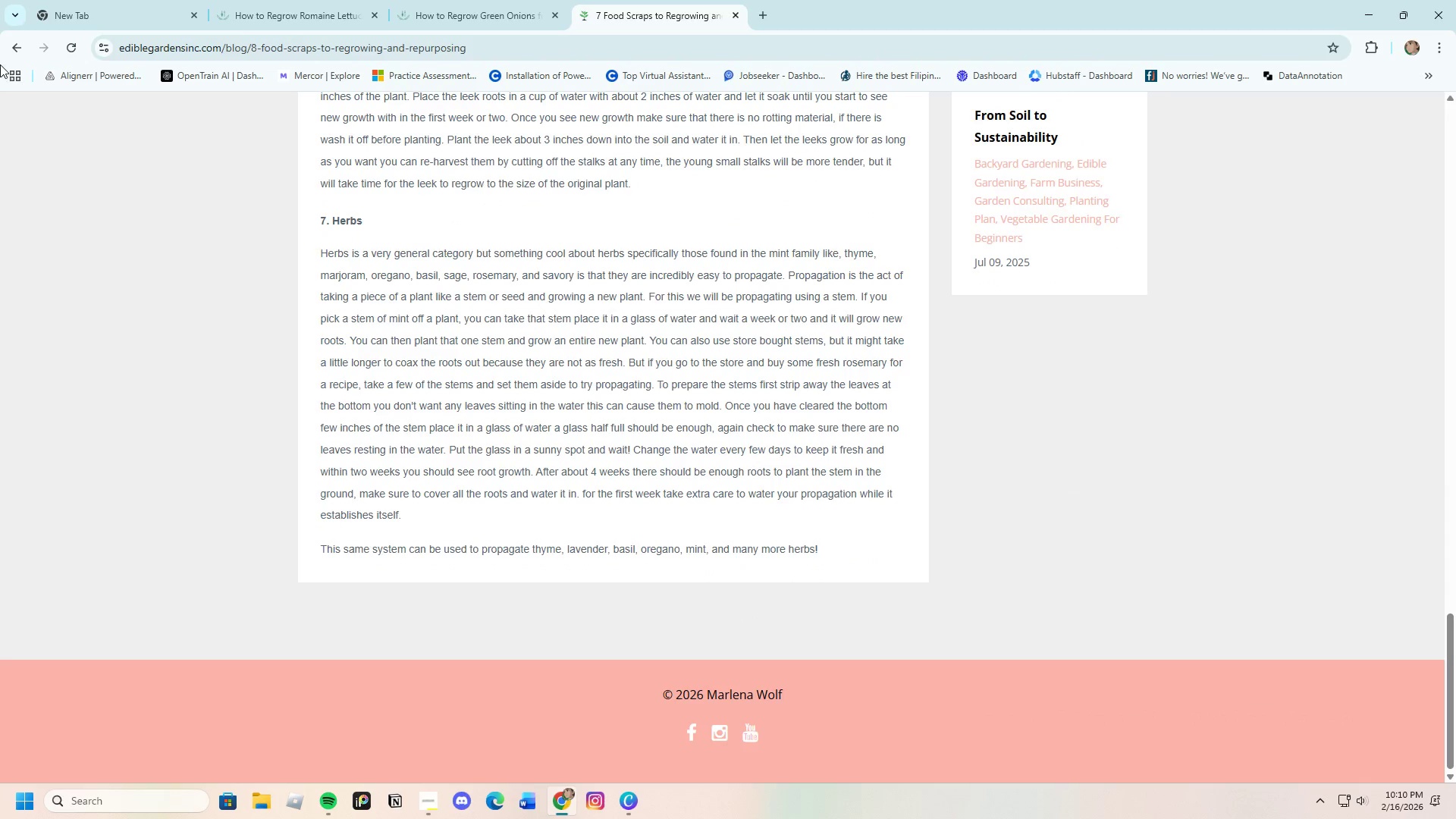 
left_click([11, 50])
 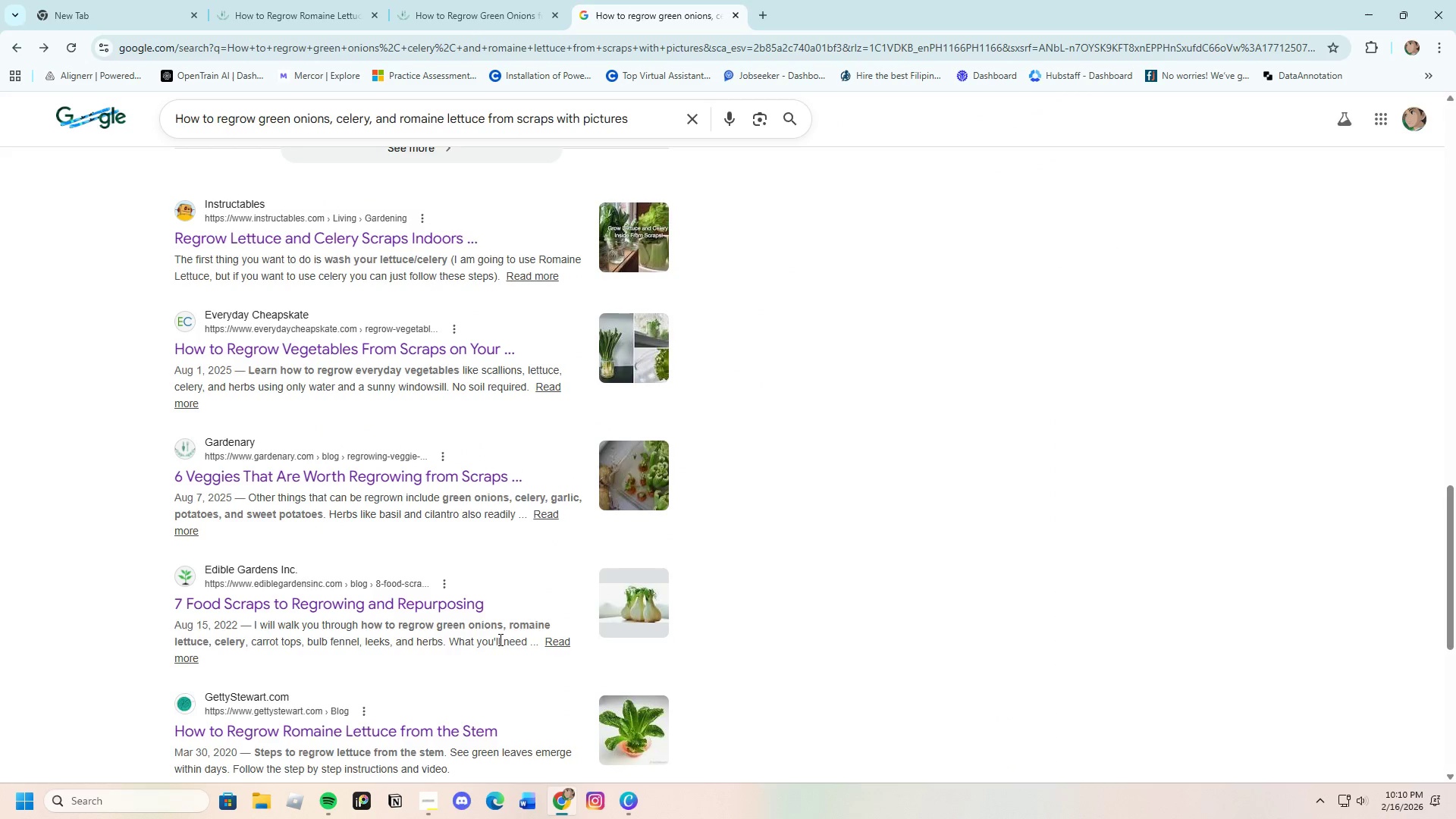 
scroll: coordinate [498, 639], scroll_direction: down, amount: 3.0
 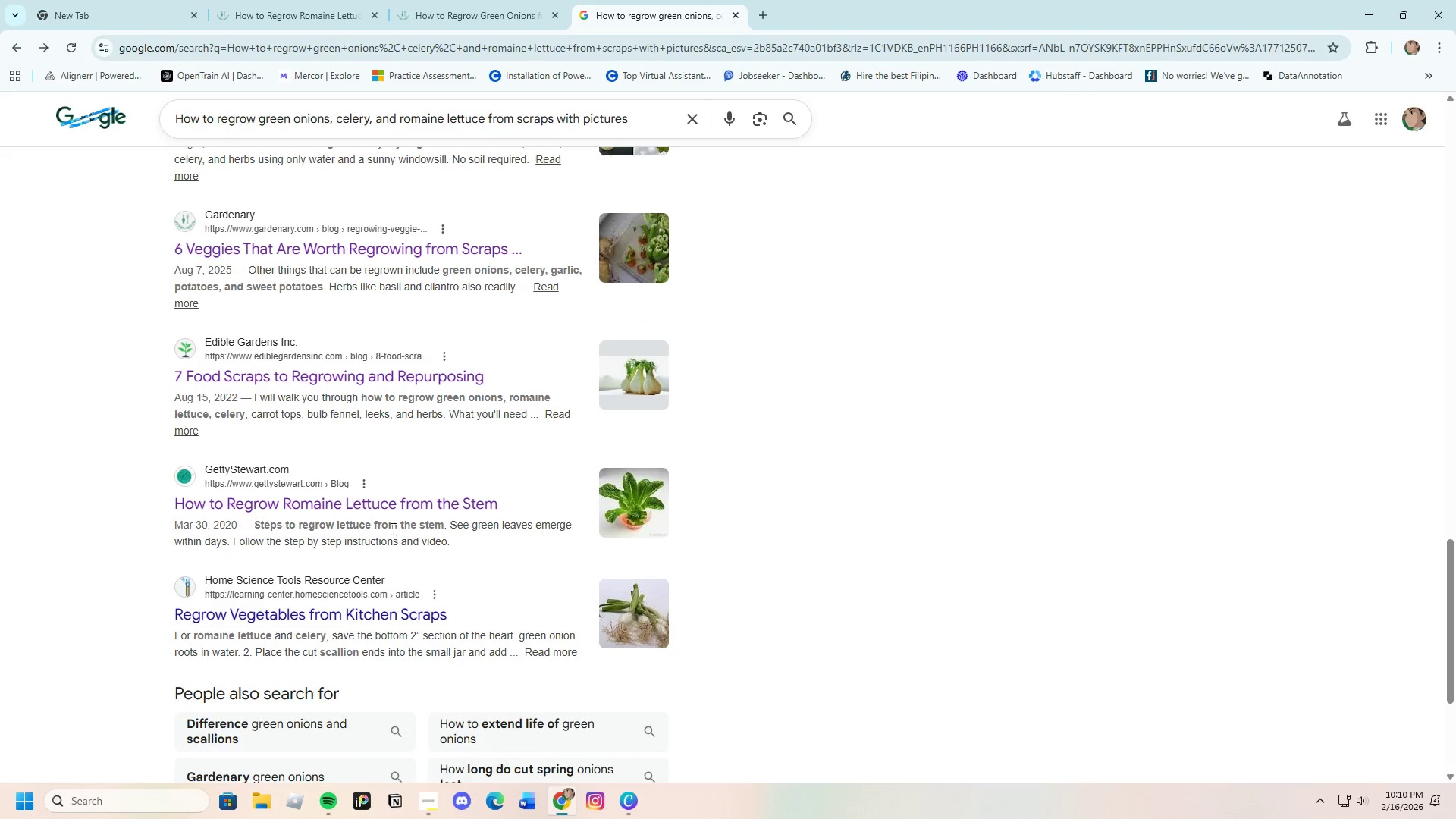 
left_click([389, 507])
 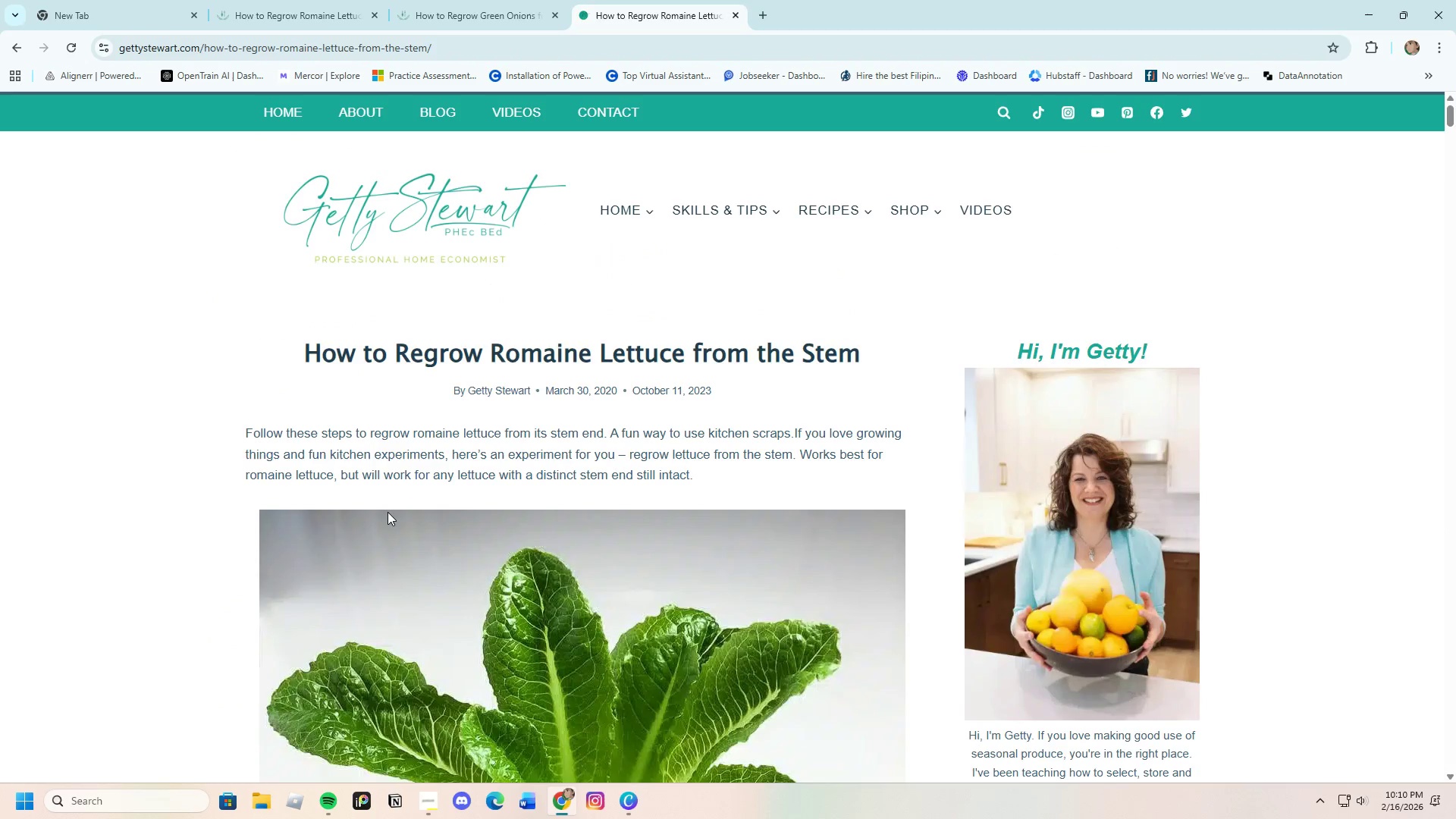 
scroll: coordinate [425, 588], scroll_direction: down, amount: 10.0
 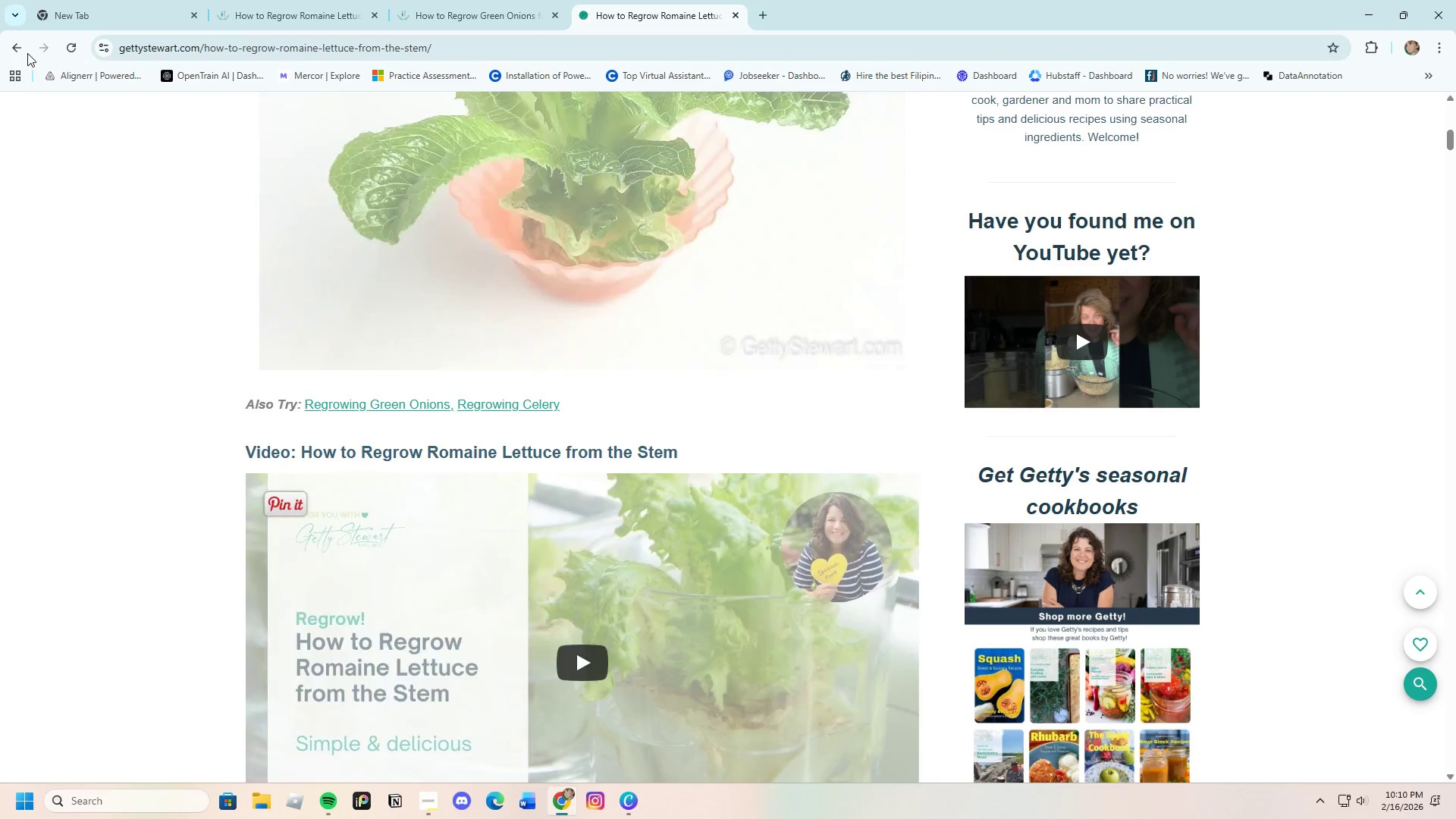 
left_click([13, 46])
 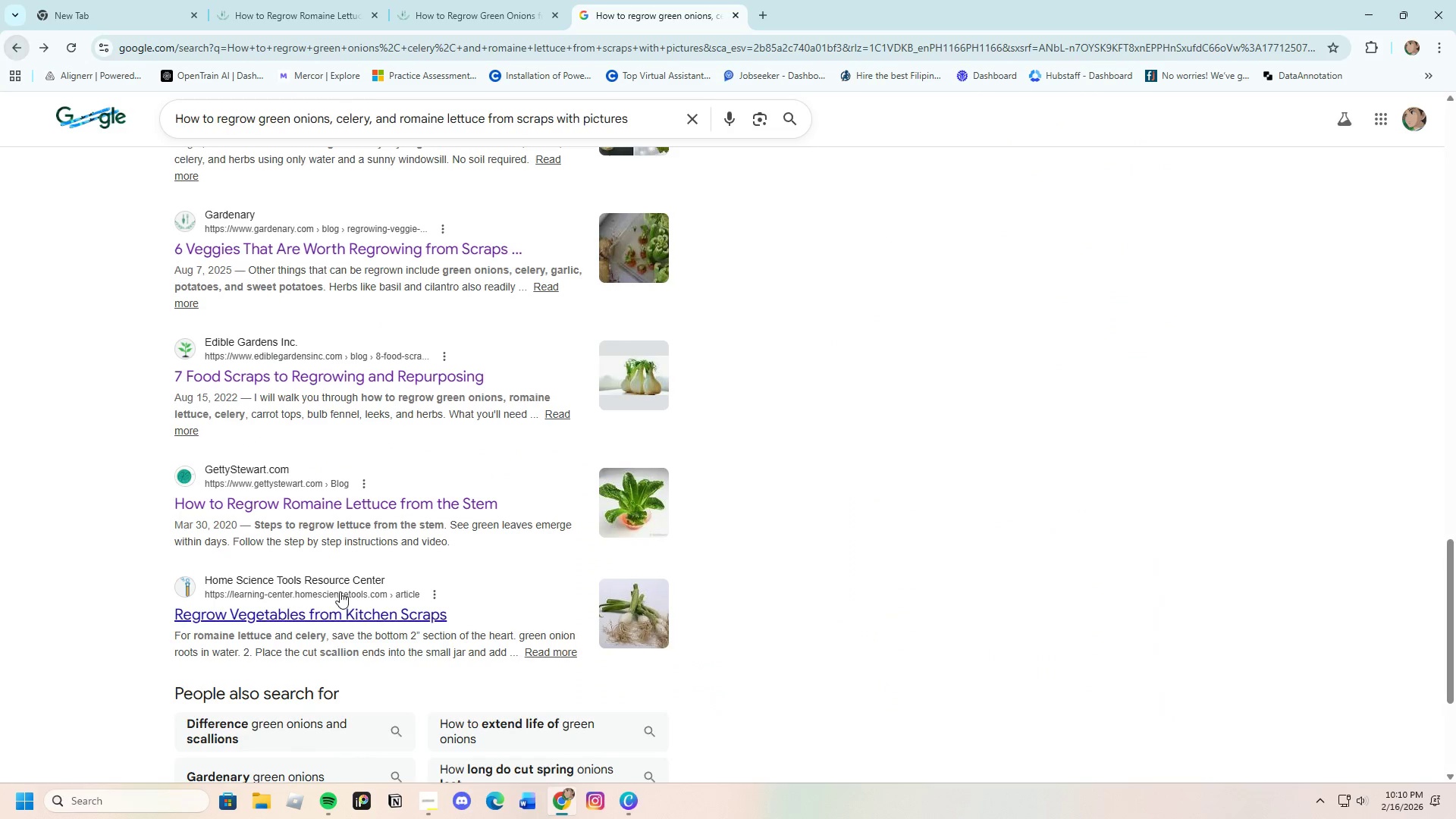 
scroll: coordinate [350, 599], scroll_direction: up, amount: 24.0
 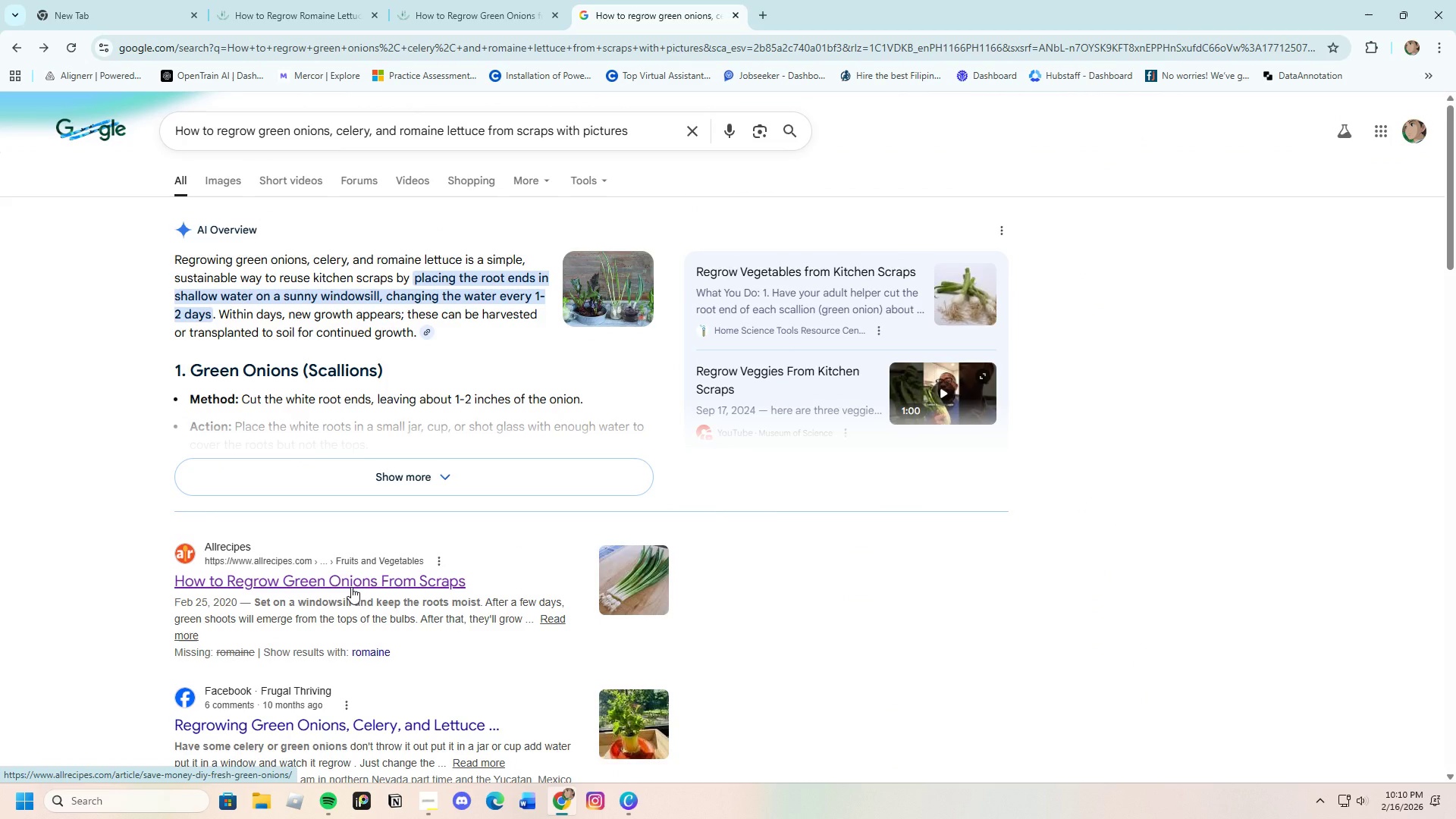 
scroll: coordinate [351, 587], scroll_direction: down, amount: 3.0
 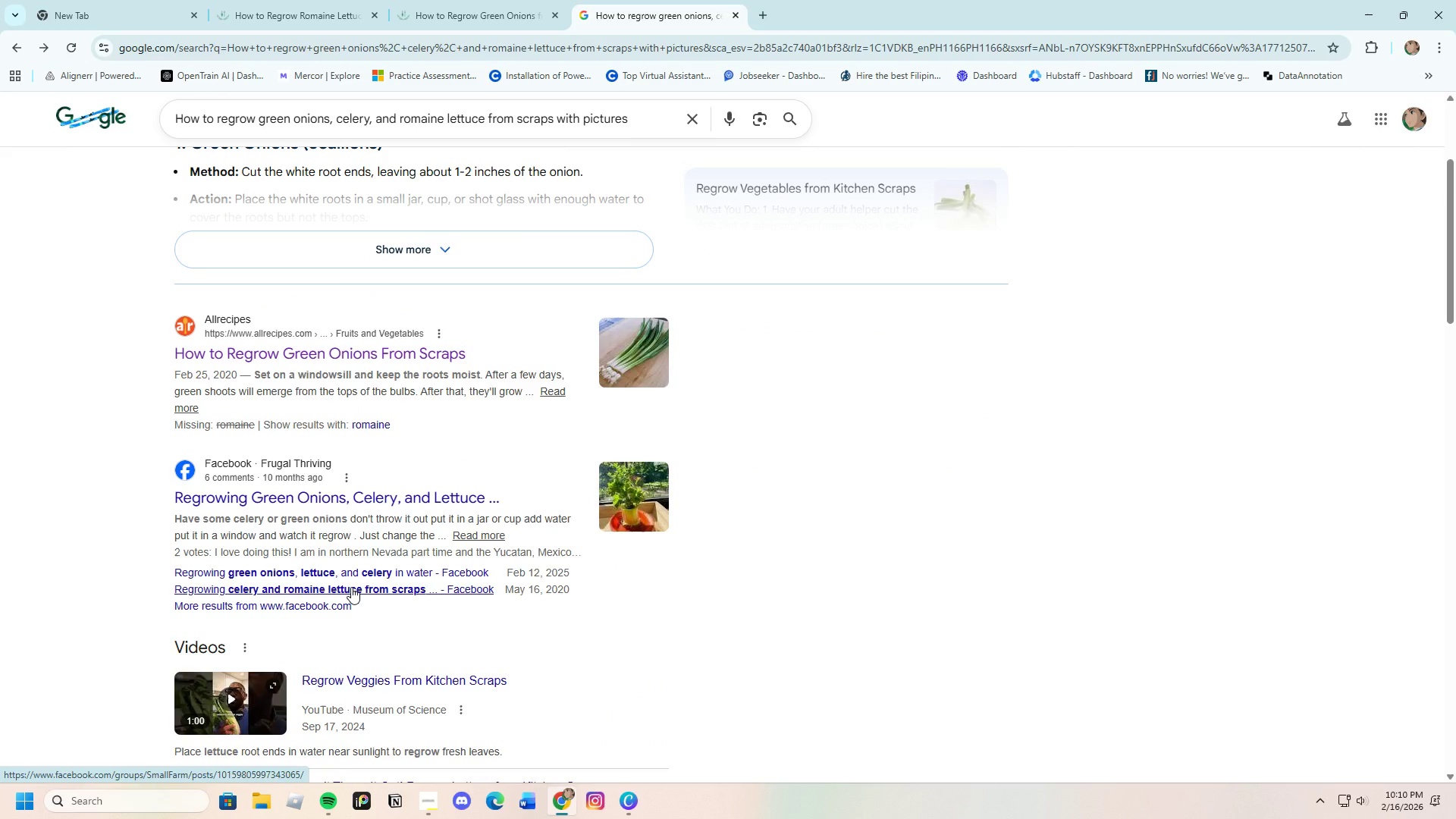 
scroll: coordinate [351, 587], scroll_direction: up, amount: 1.0
 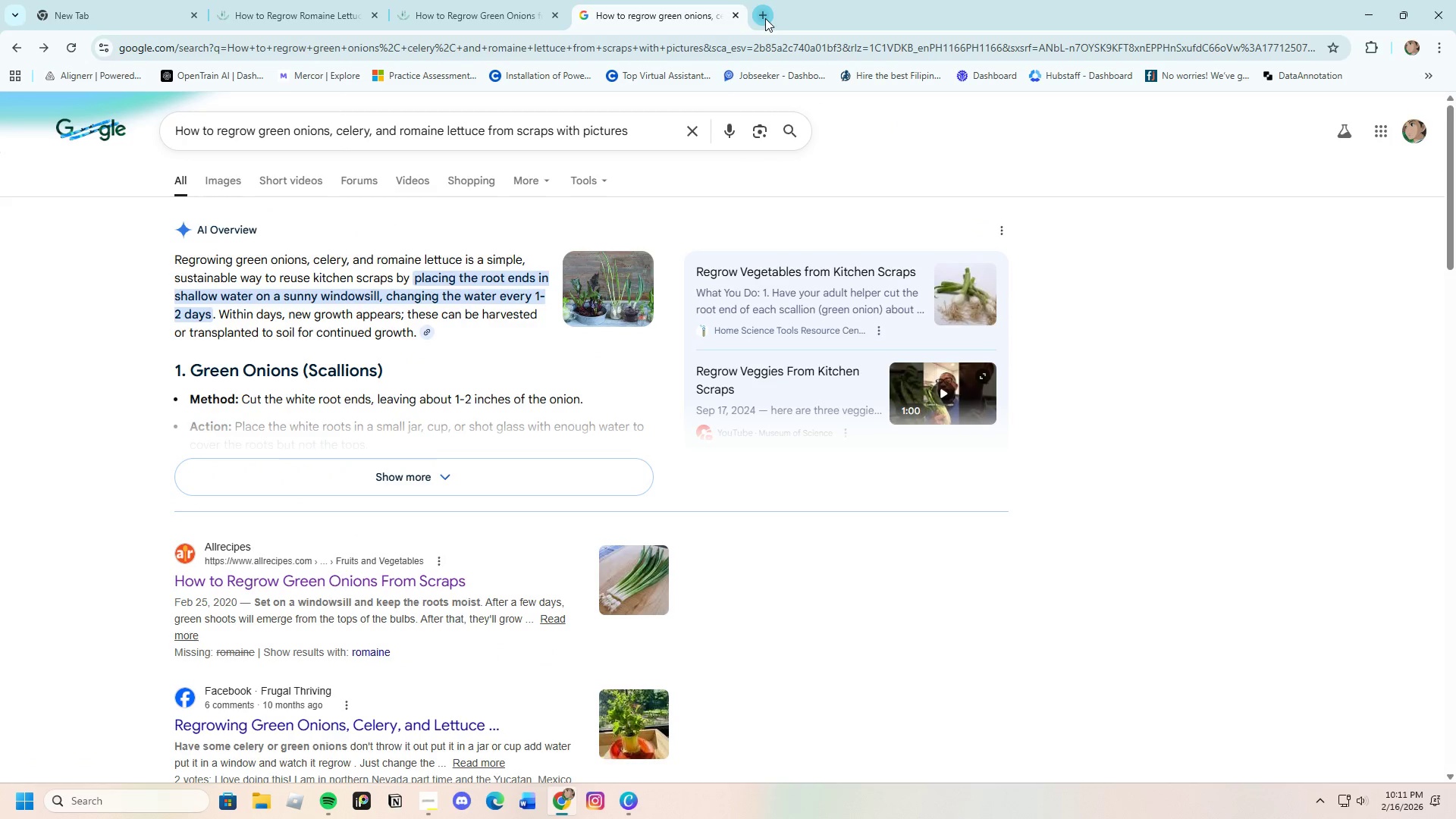 
left_click([554, 315])
 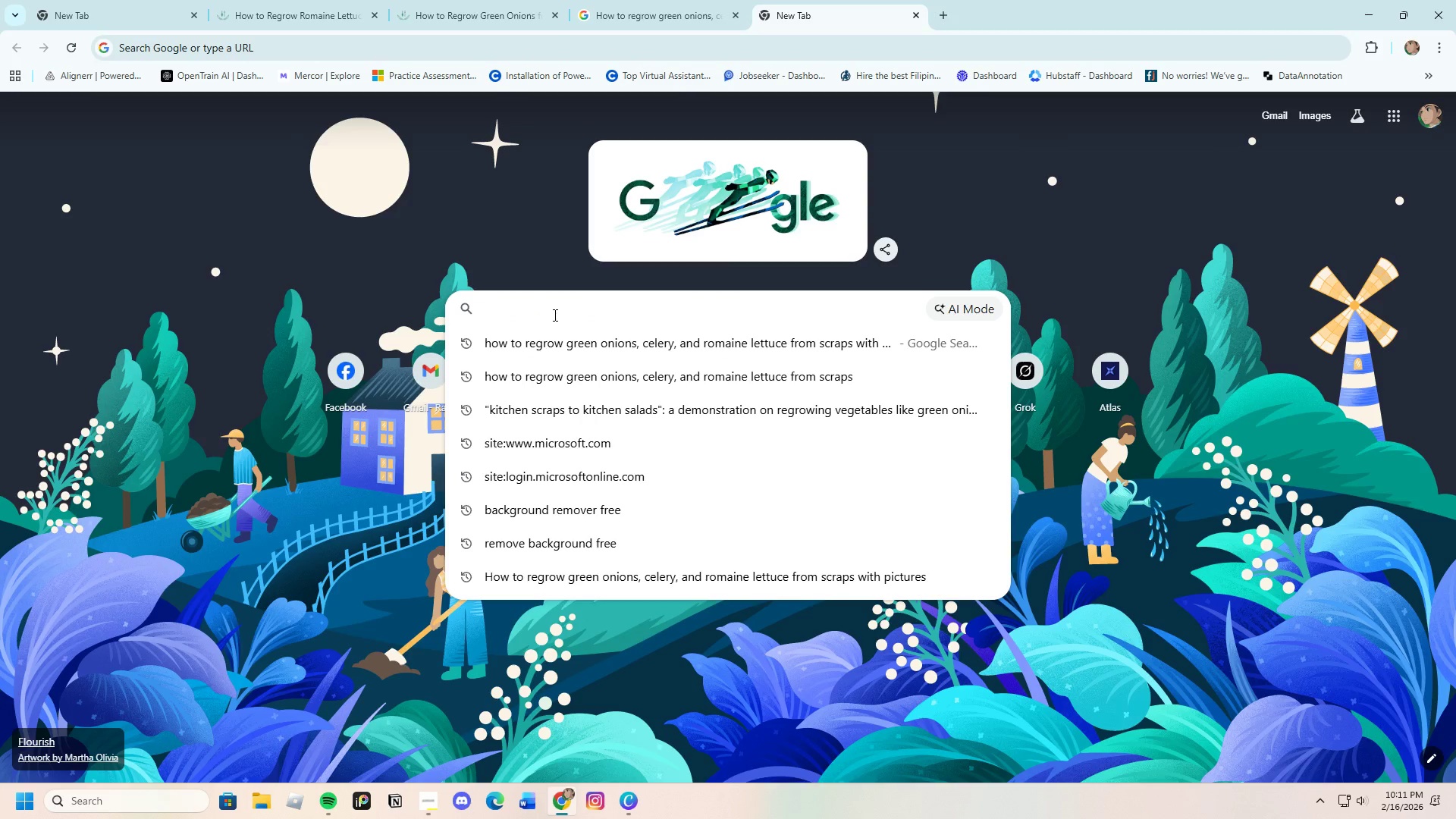 
type(Regre)
key(Backspace)
type(owing bef)
key(Backspace)
key(Backspace)
key(Backspace)
type(vegta)
 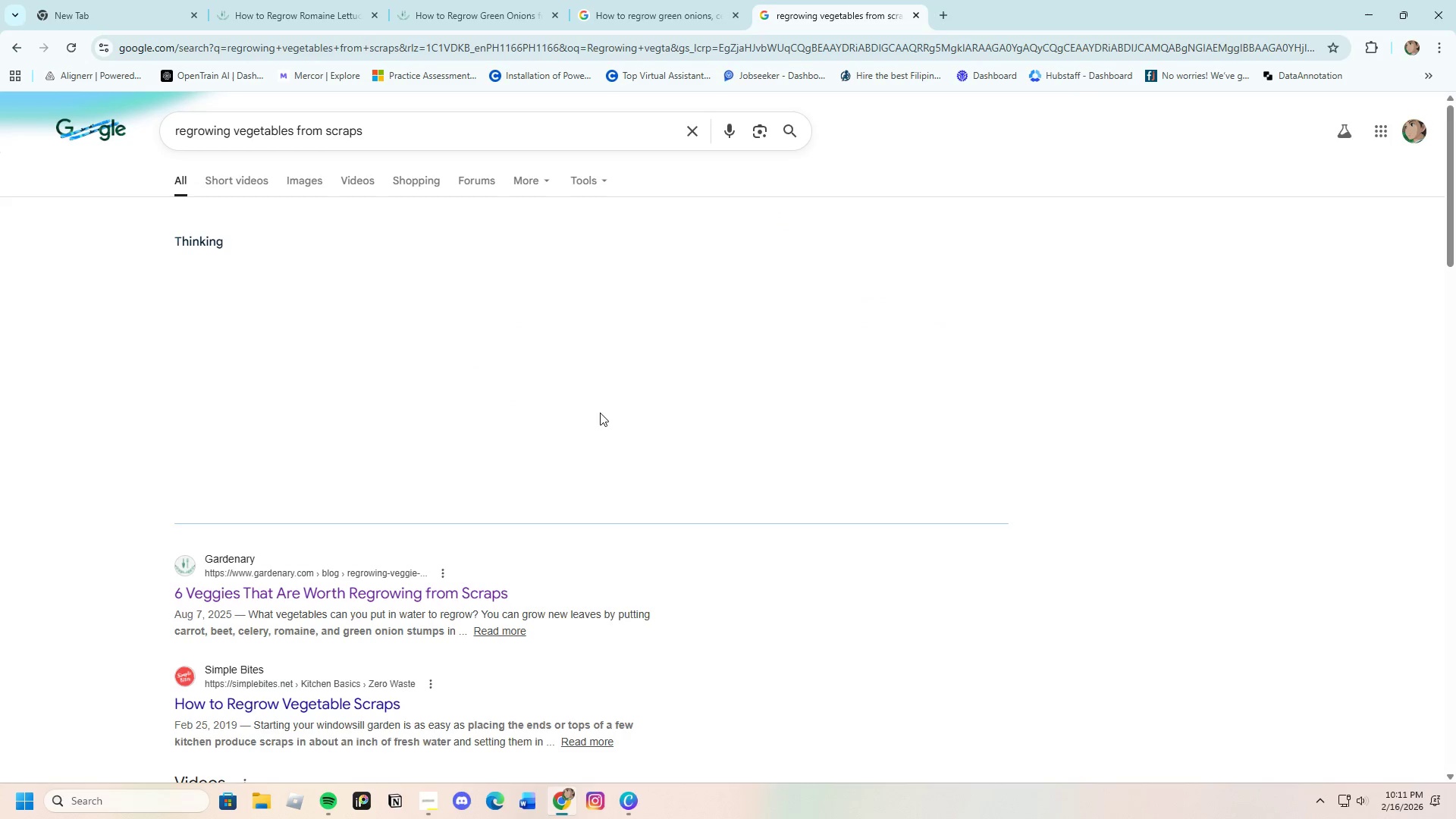 
mouse_move([576, 455])
 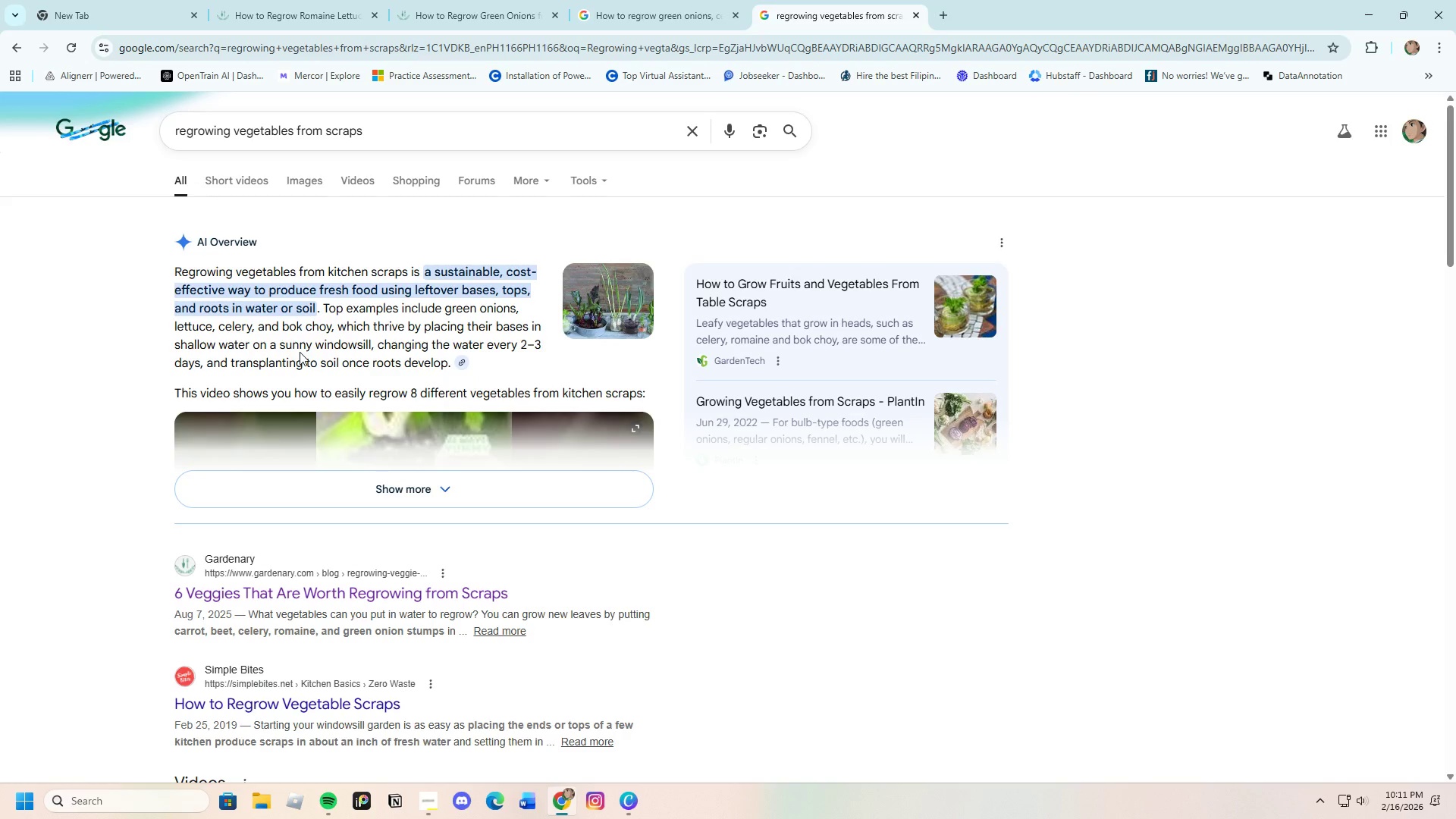 
wait(5.44)
 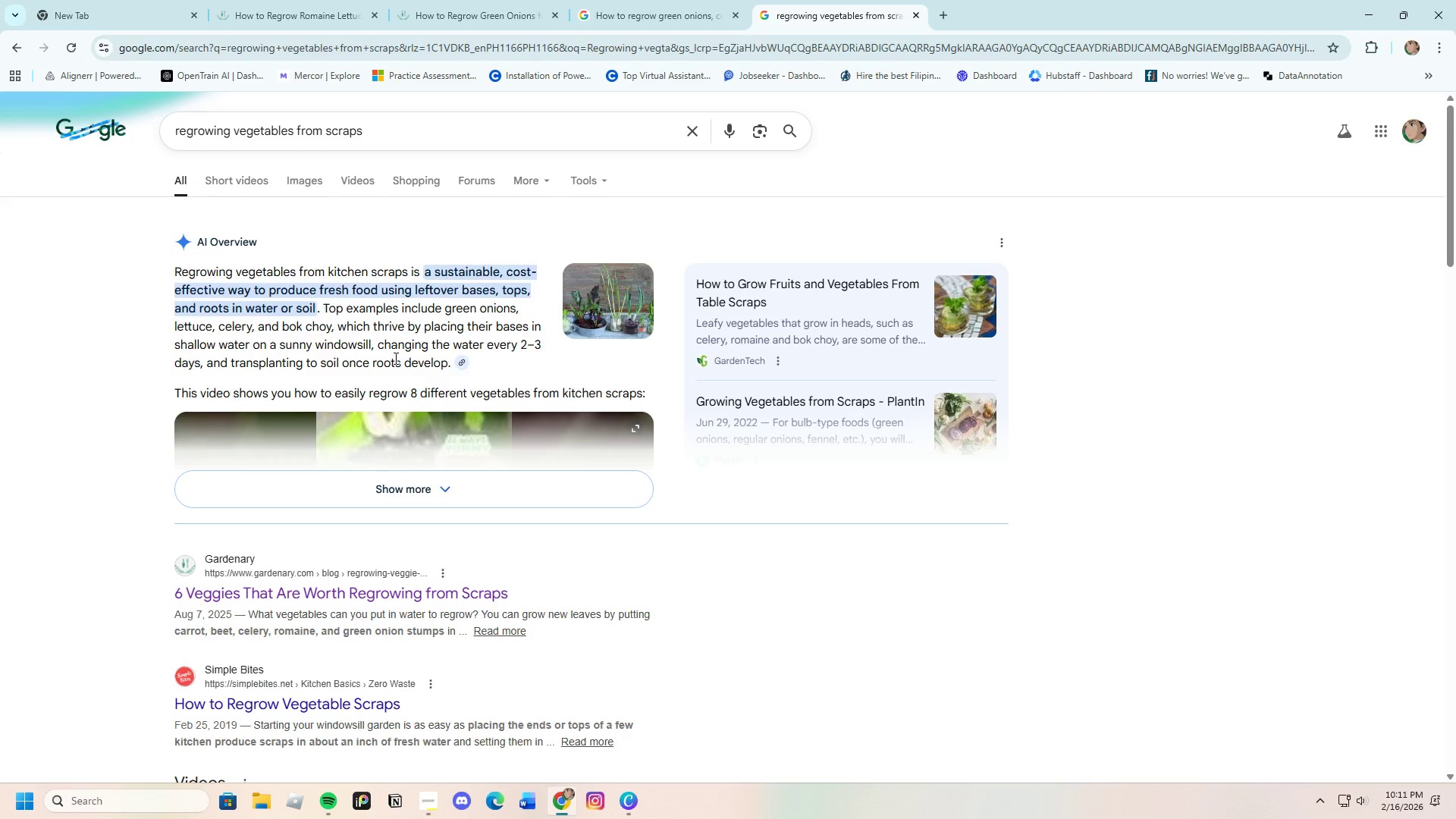 
scroll: coordinate [504, 648], scroll_direction: down, amount: 13.0
 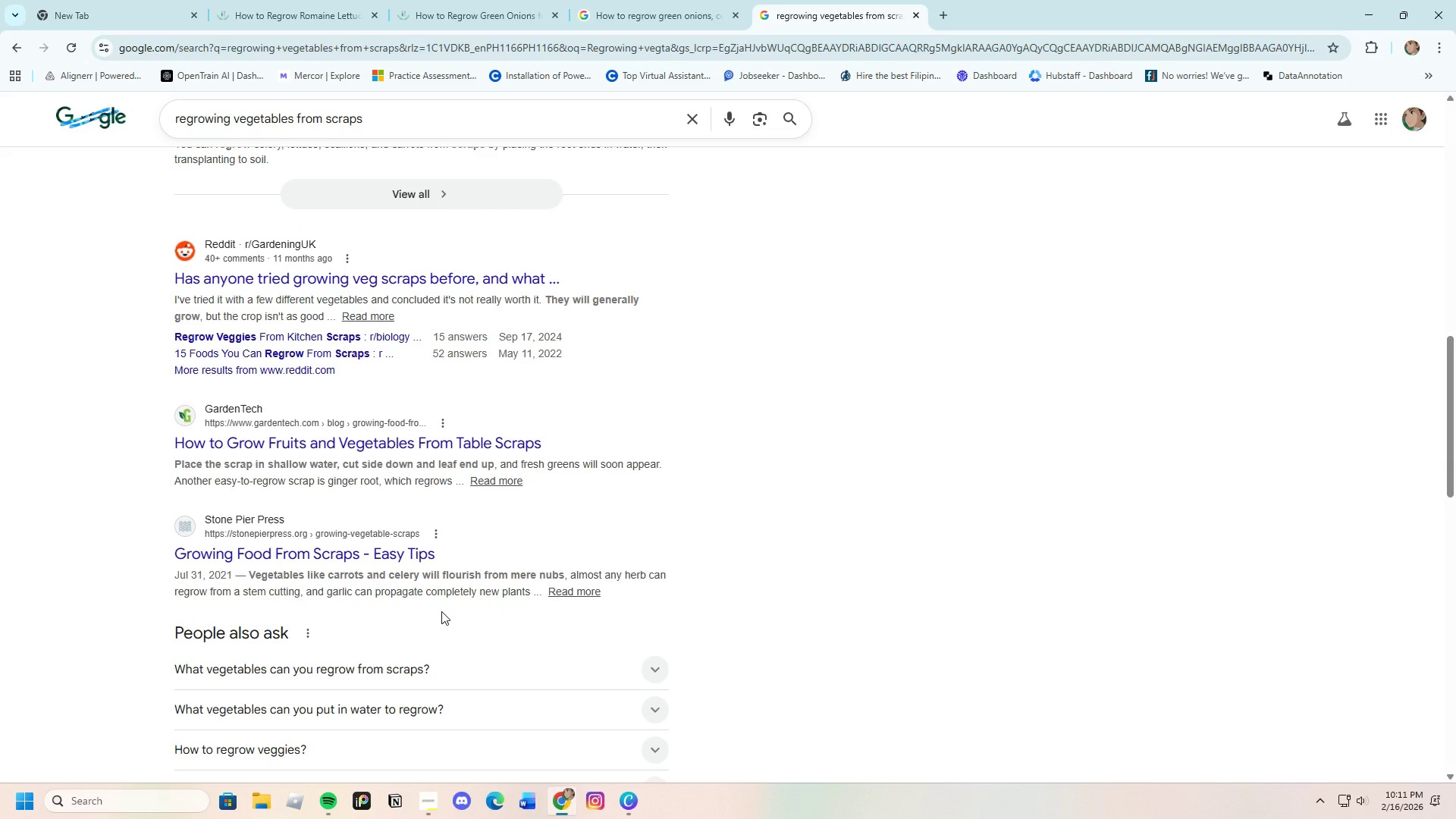 
wait(5.63)
 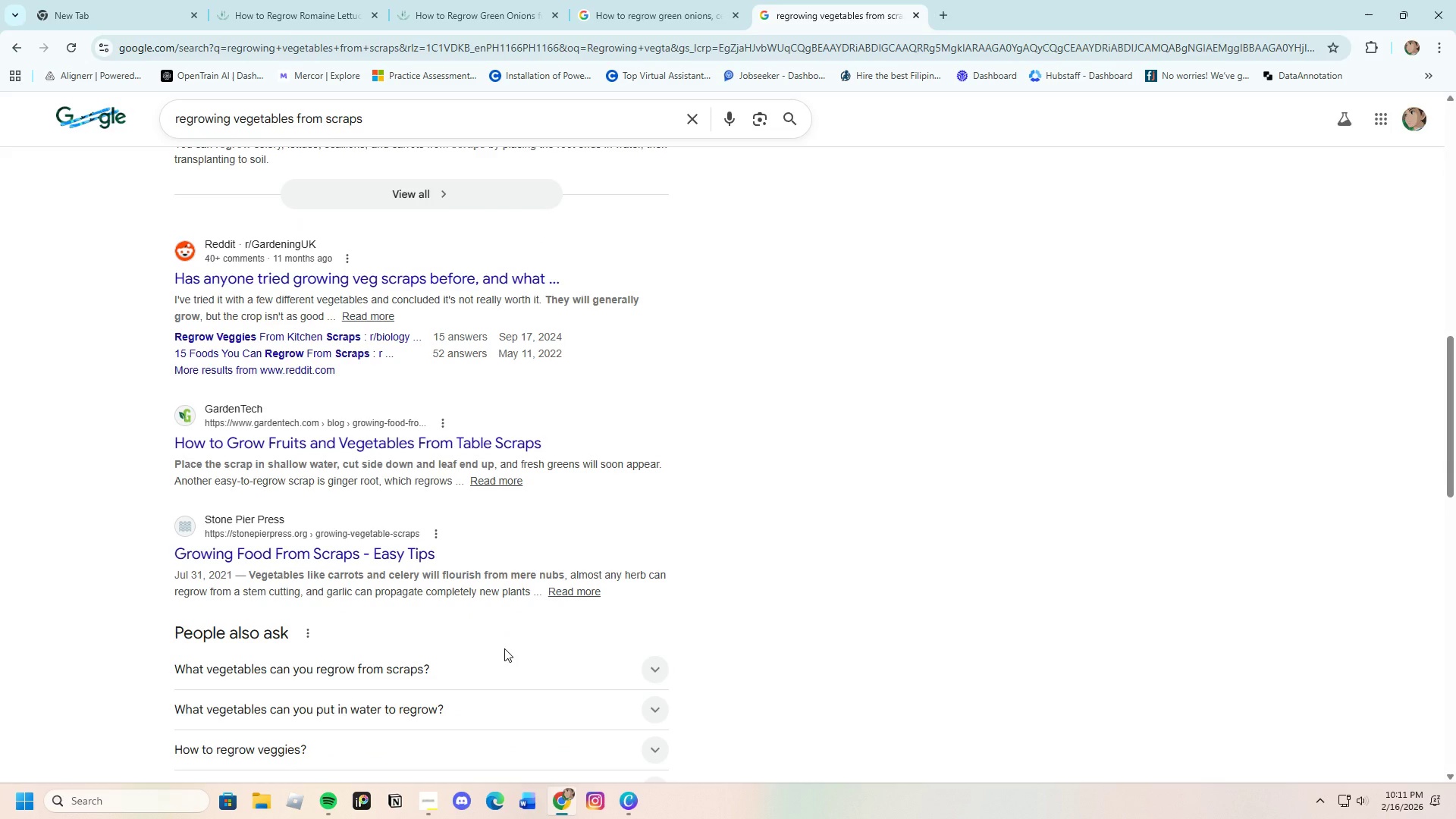 
scroll: coordinate [441, 611], scroll_direction: down, amount: 4.0
 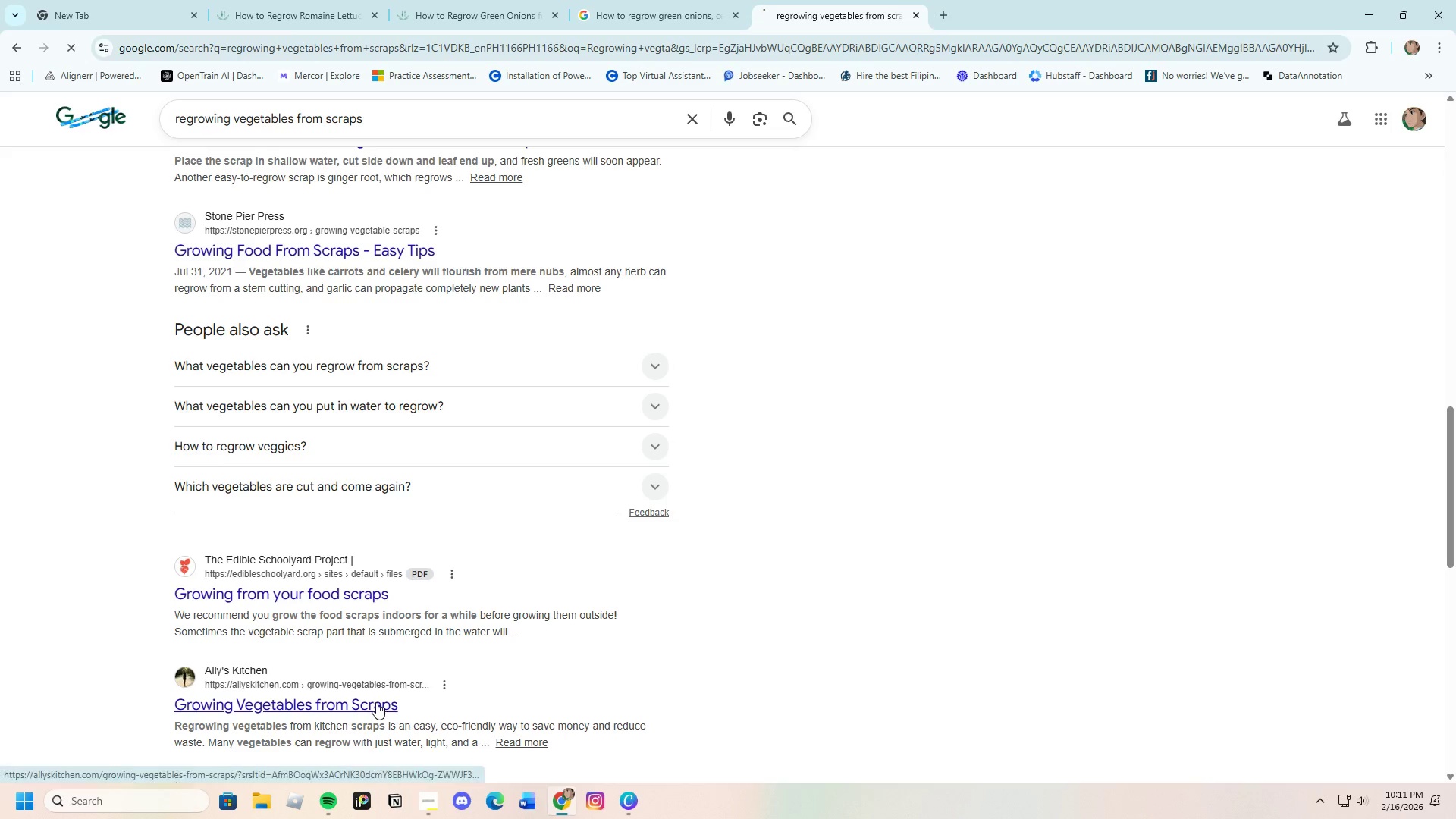 
wait(6.79)
 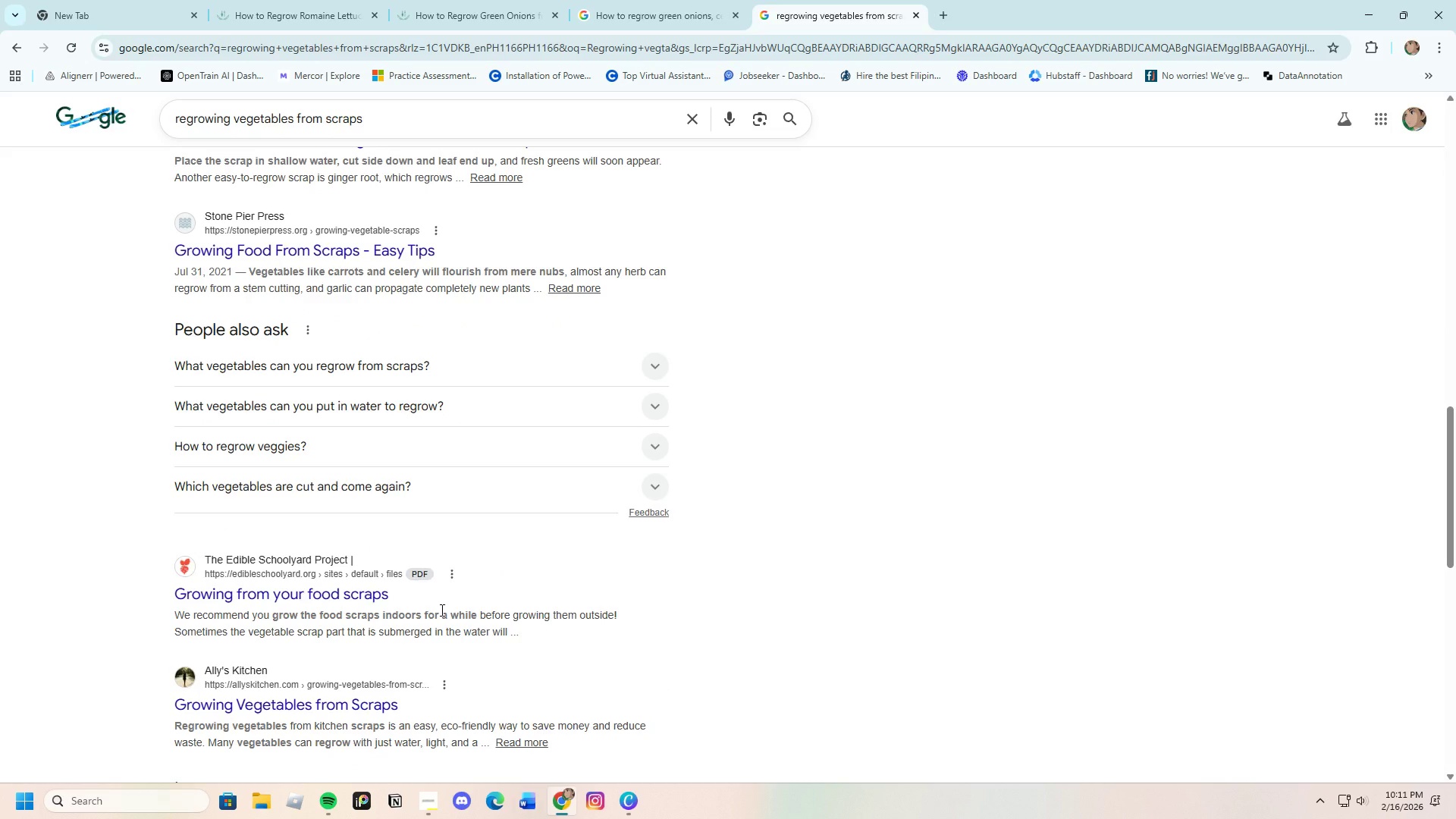 
scroll: coordinate [557, 669], scroll_direction: down, amount: 7.0
 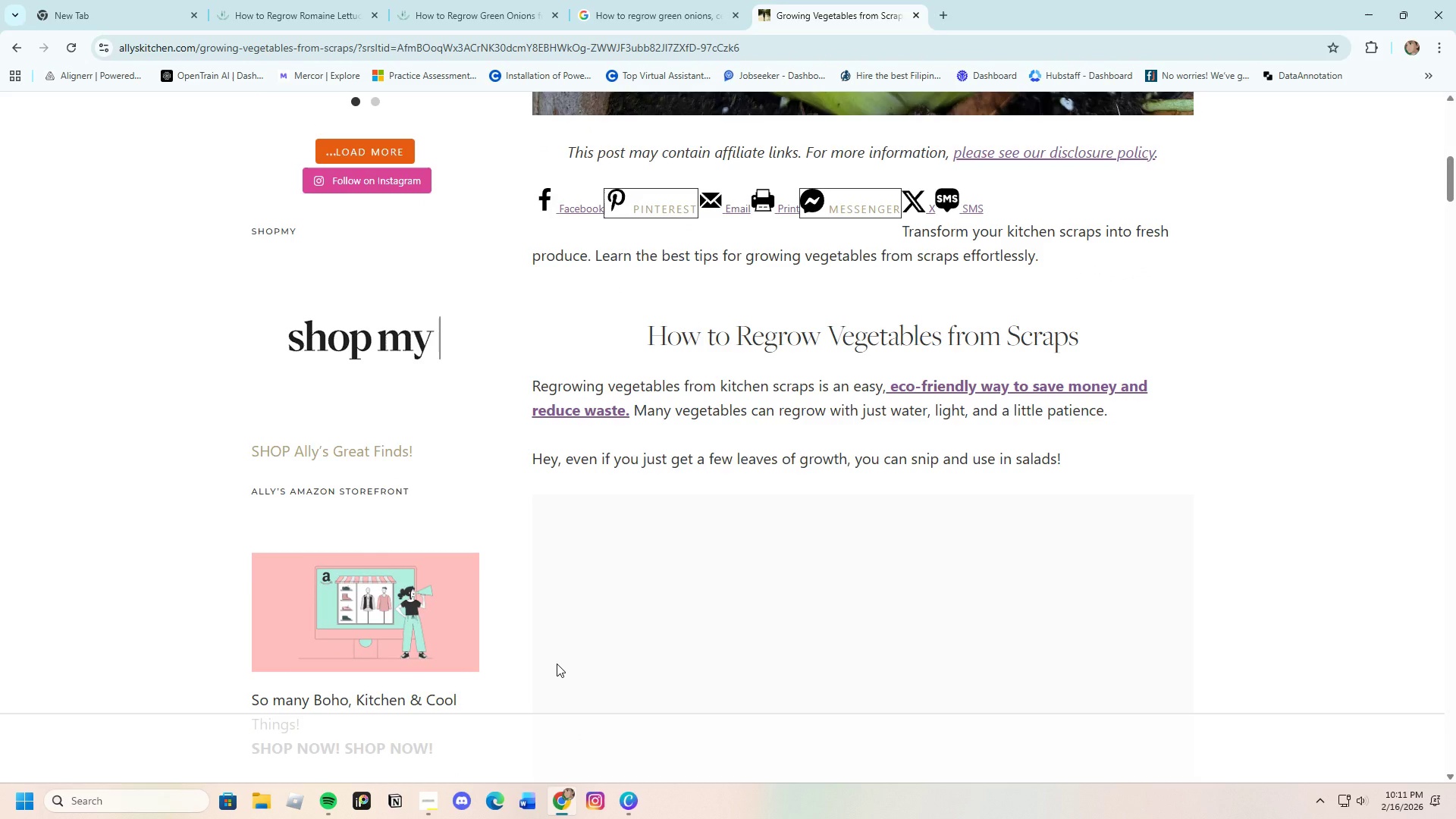 
wait(7.22)
 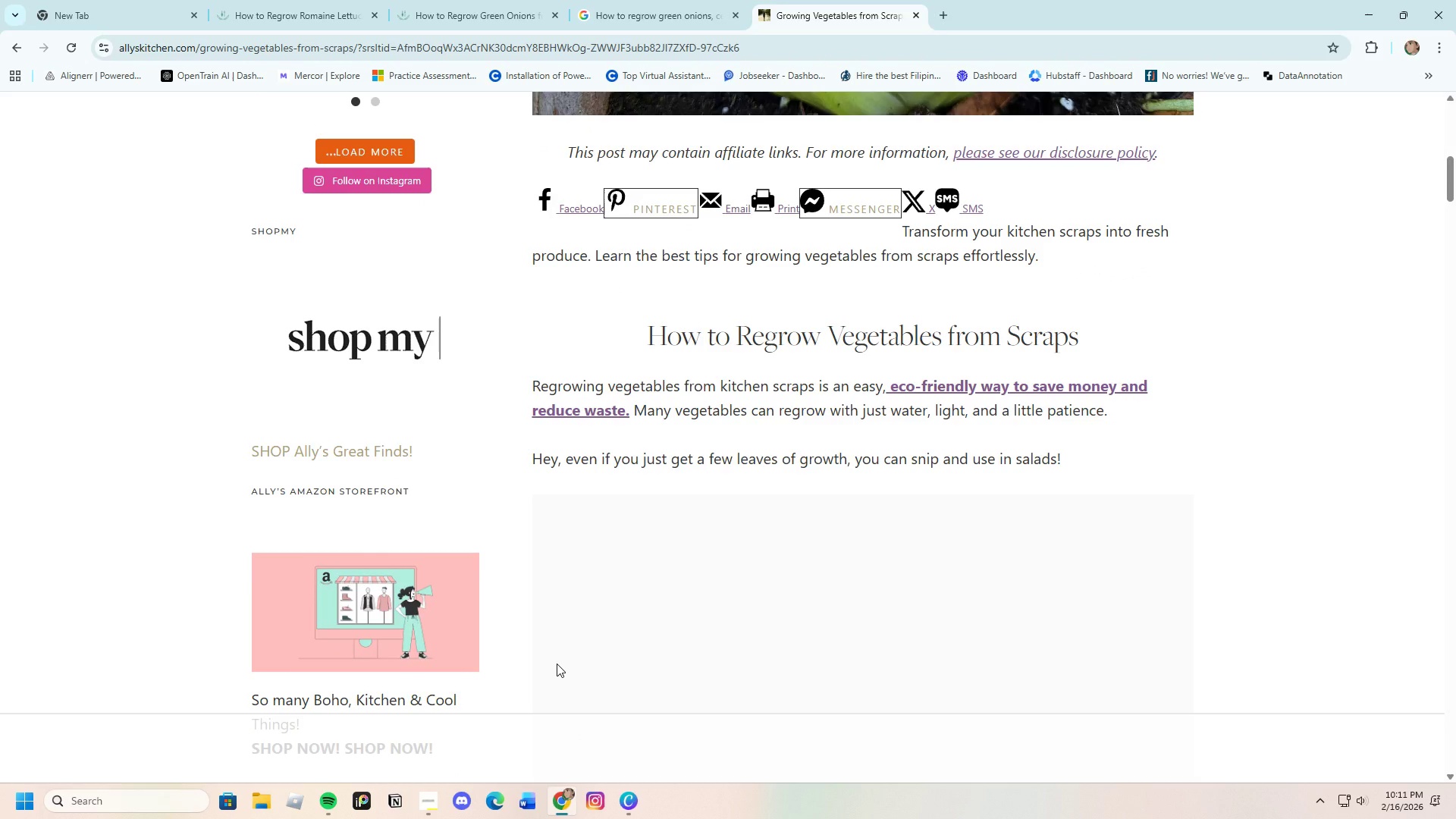 
scroll: coordinate [557, 664], scroll_direction: down, amount: 3.0
 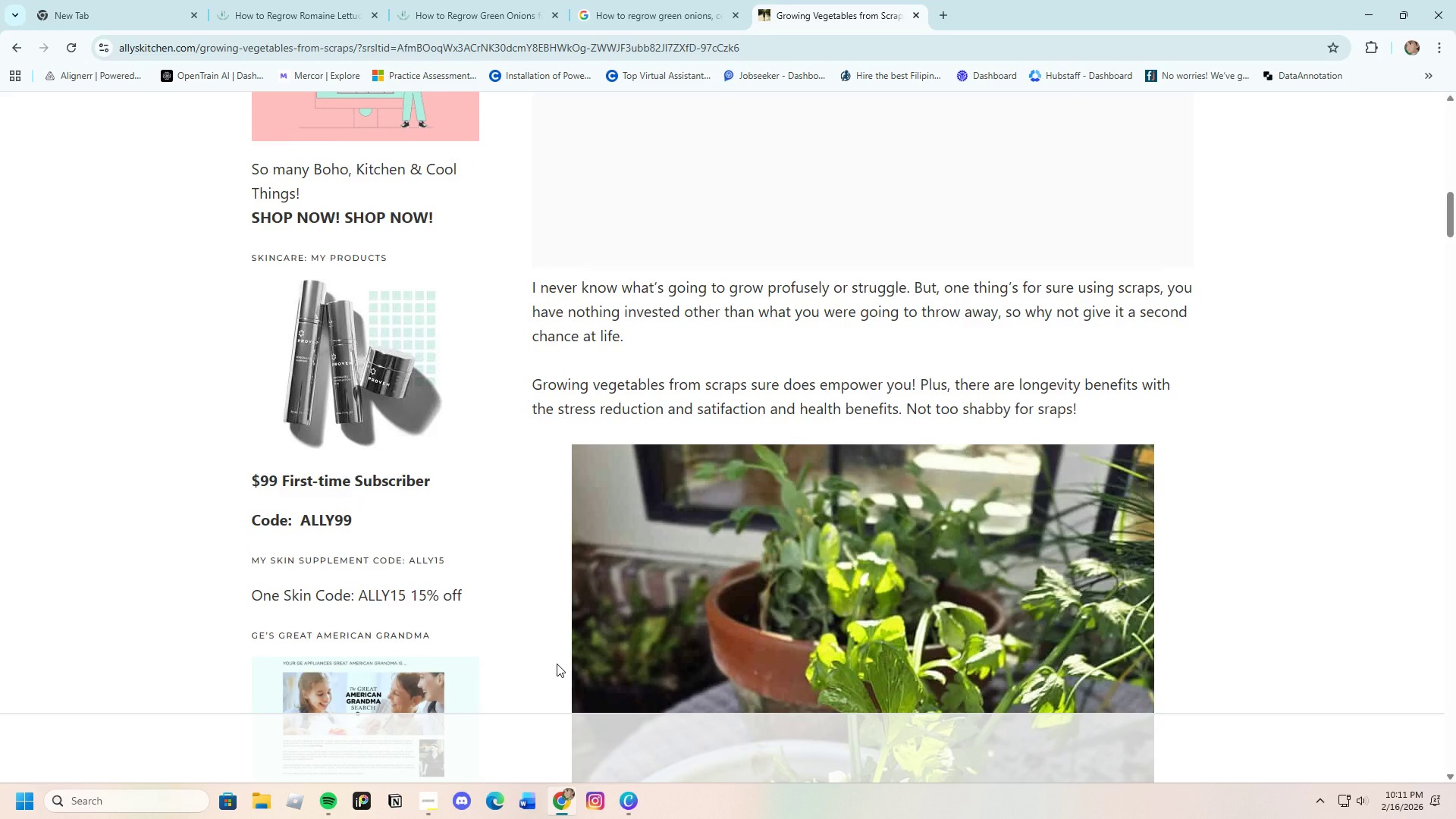 
scroll: coordinate [557, 664], scroll_direction: up, amount: 4.0
 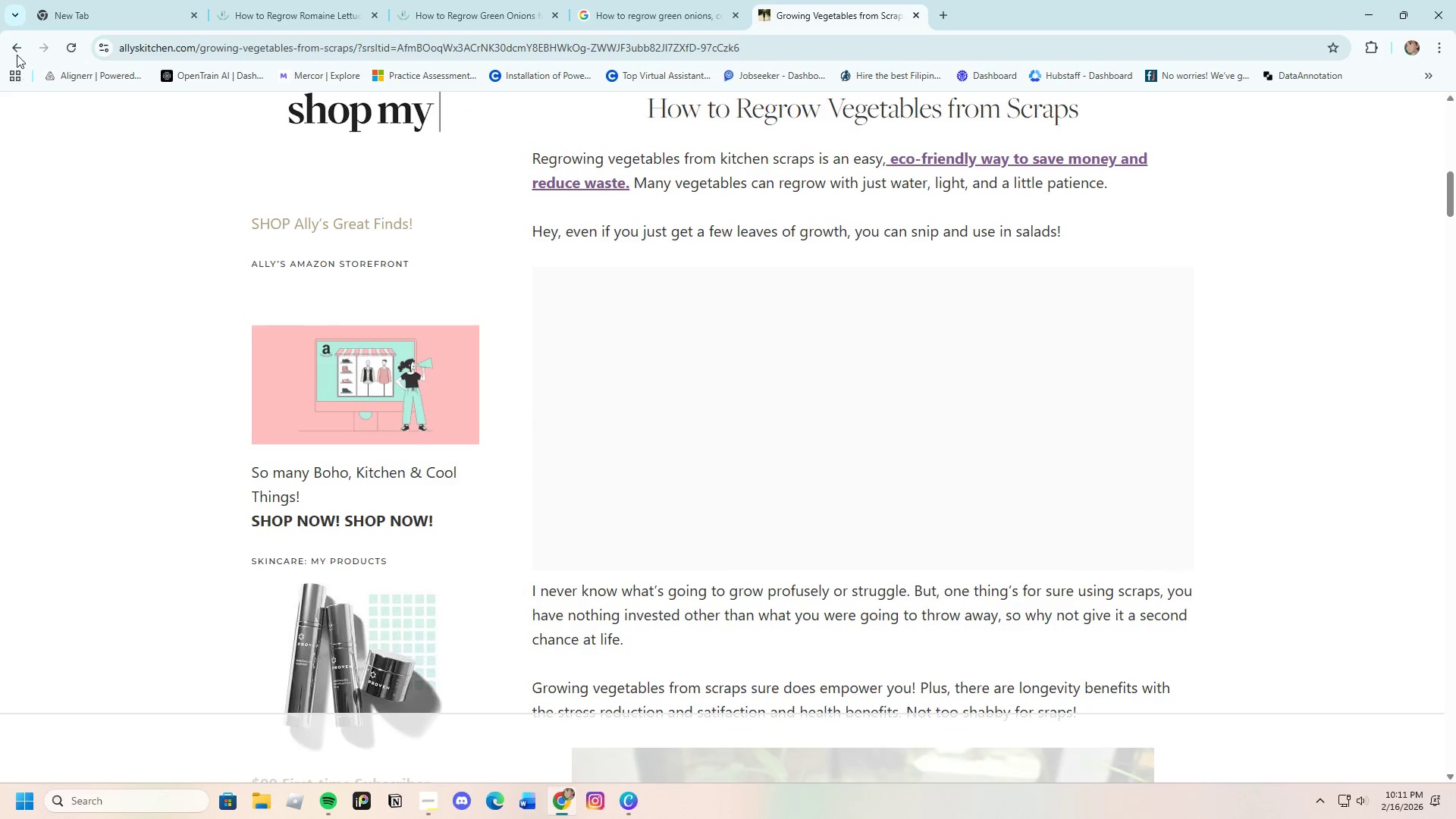 
left_click([14, 46])
 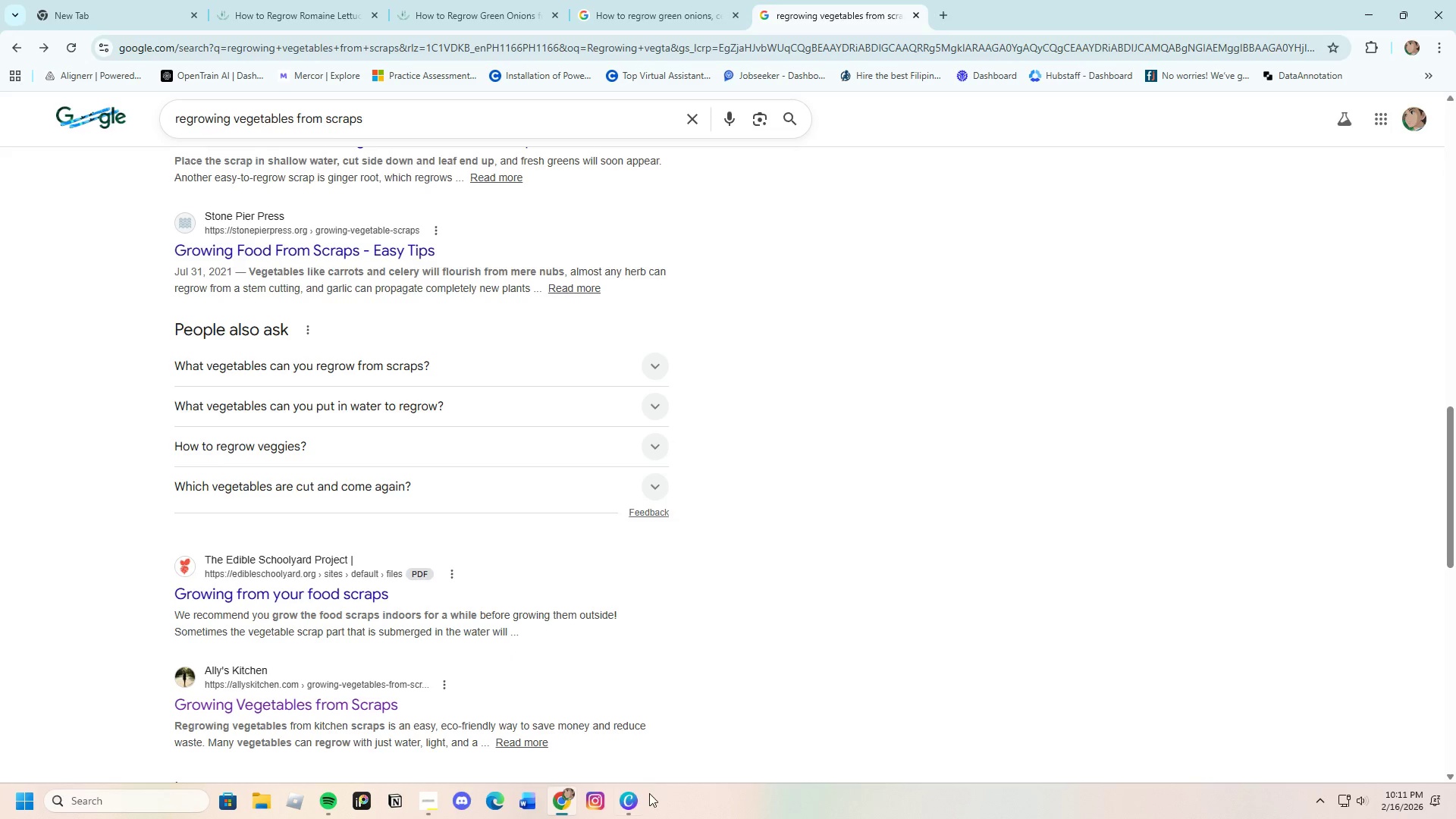 
left_click([636, 807])
 